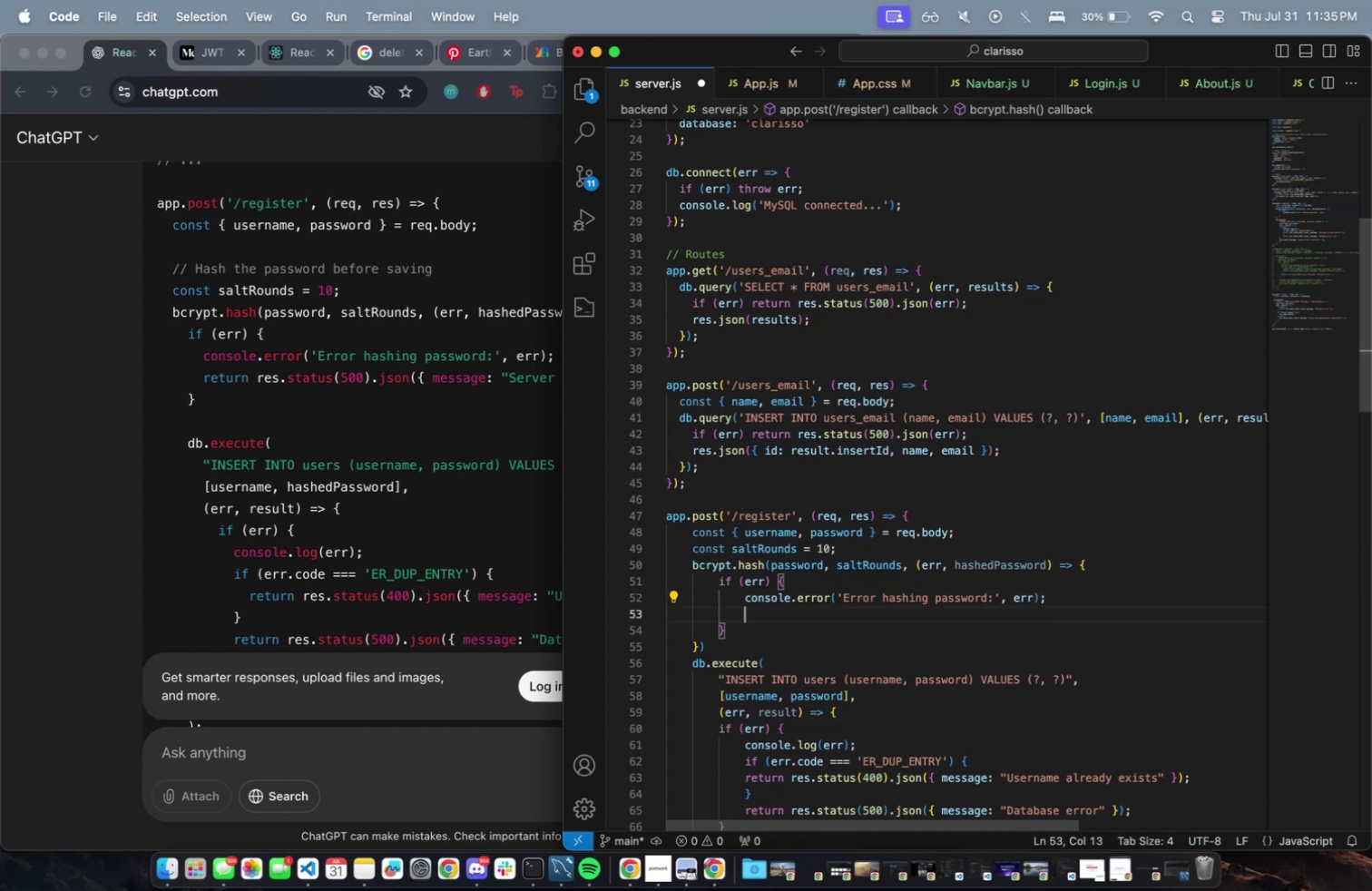 
type(return res.status(500)
 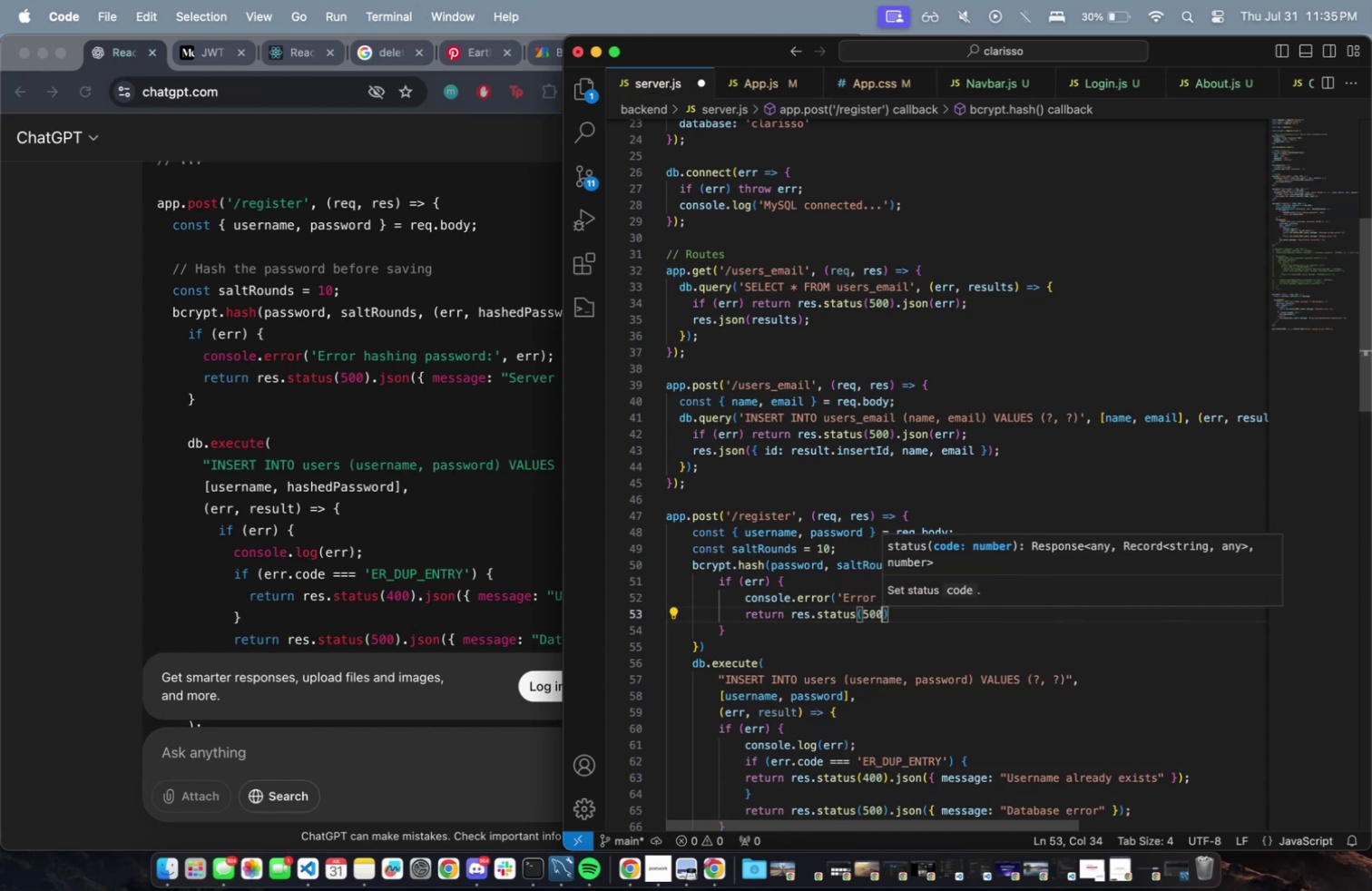 
key(ArrowRight)
 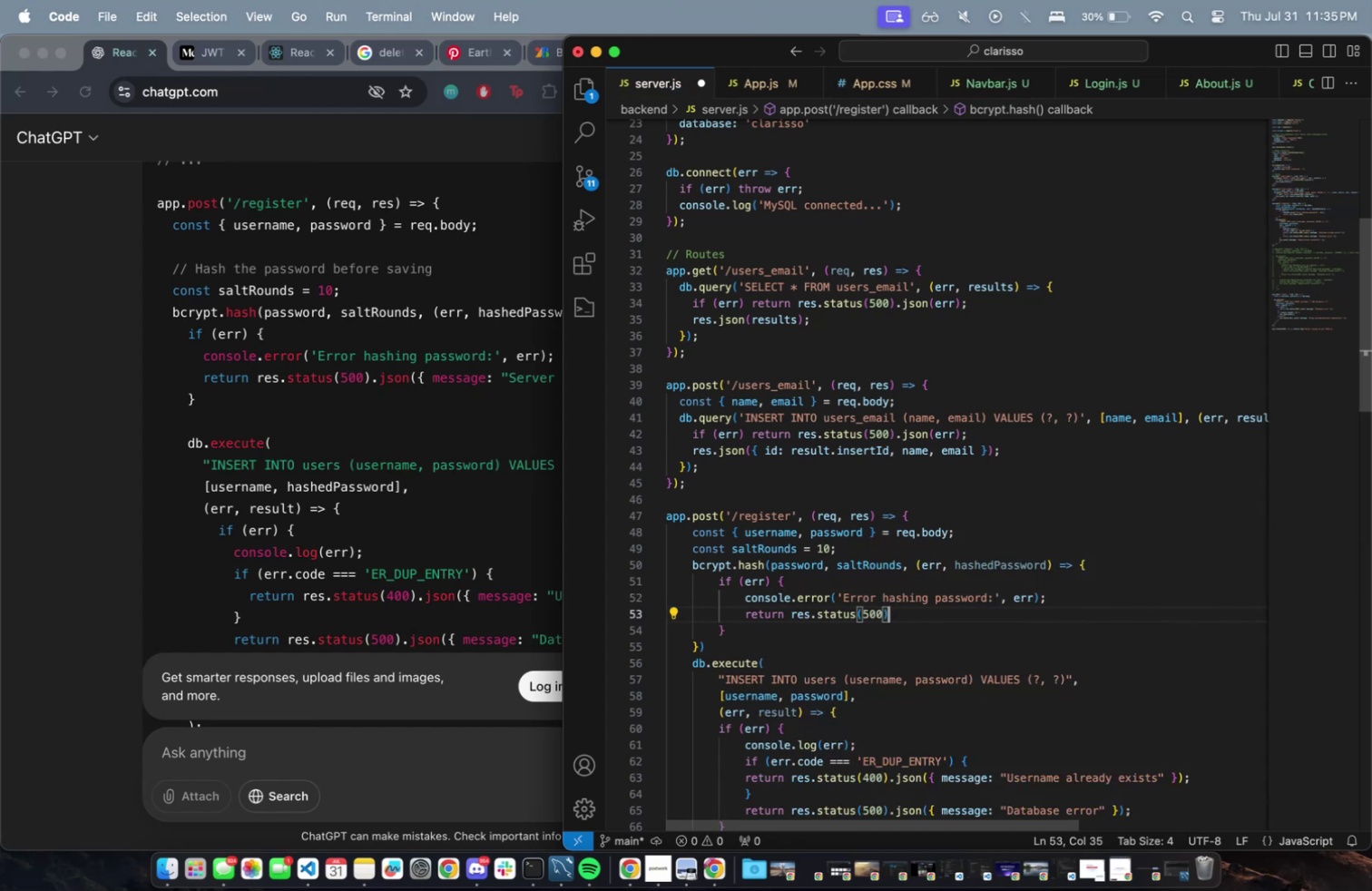 
type(.json({message: ")
 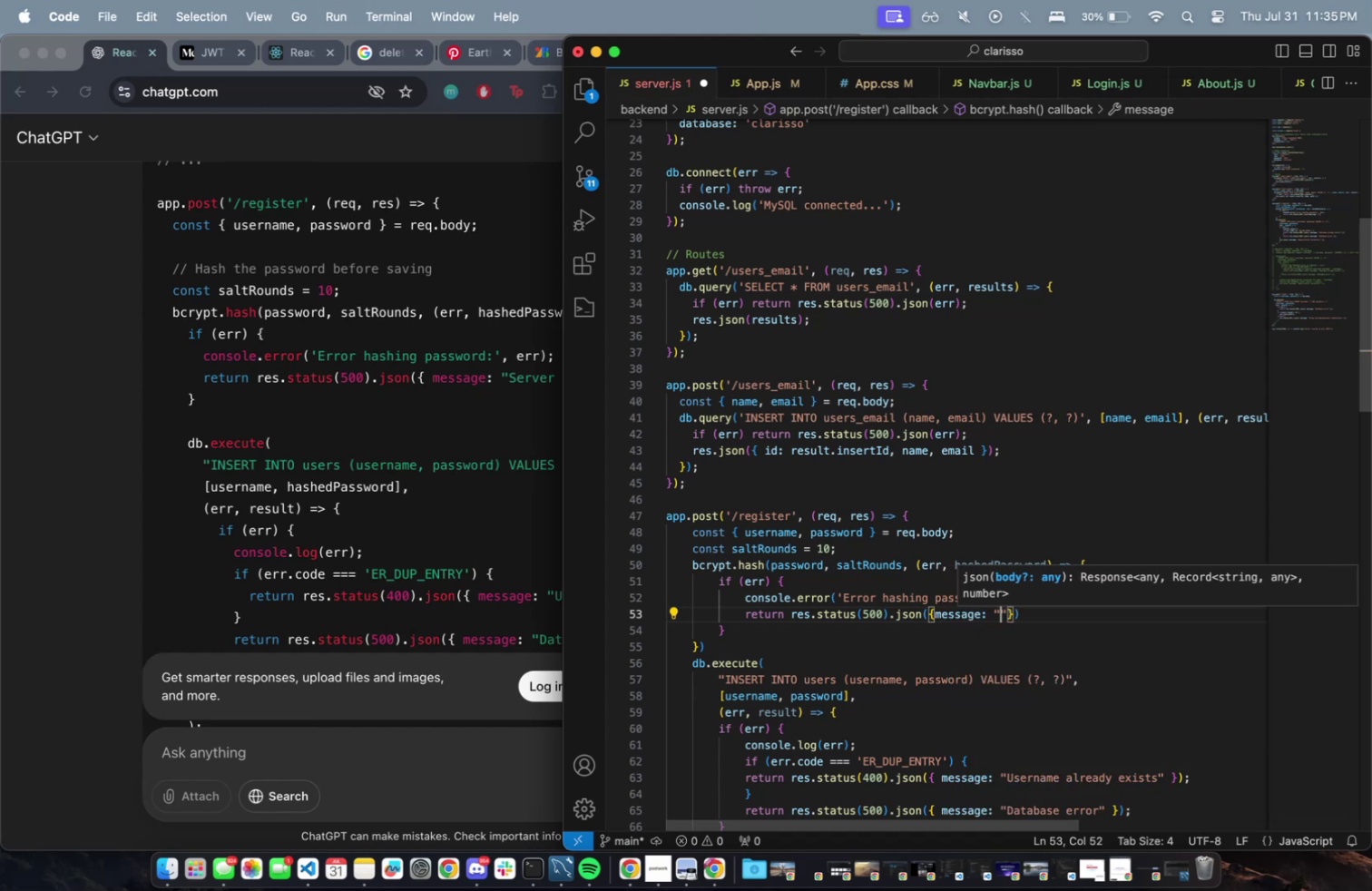 
left_click([296, 409])
 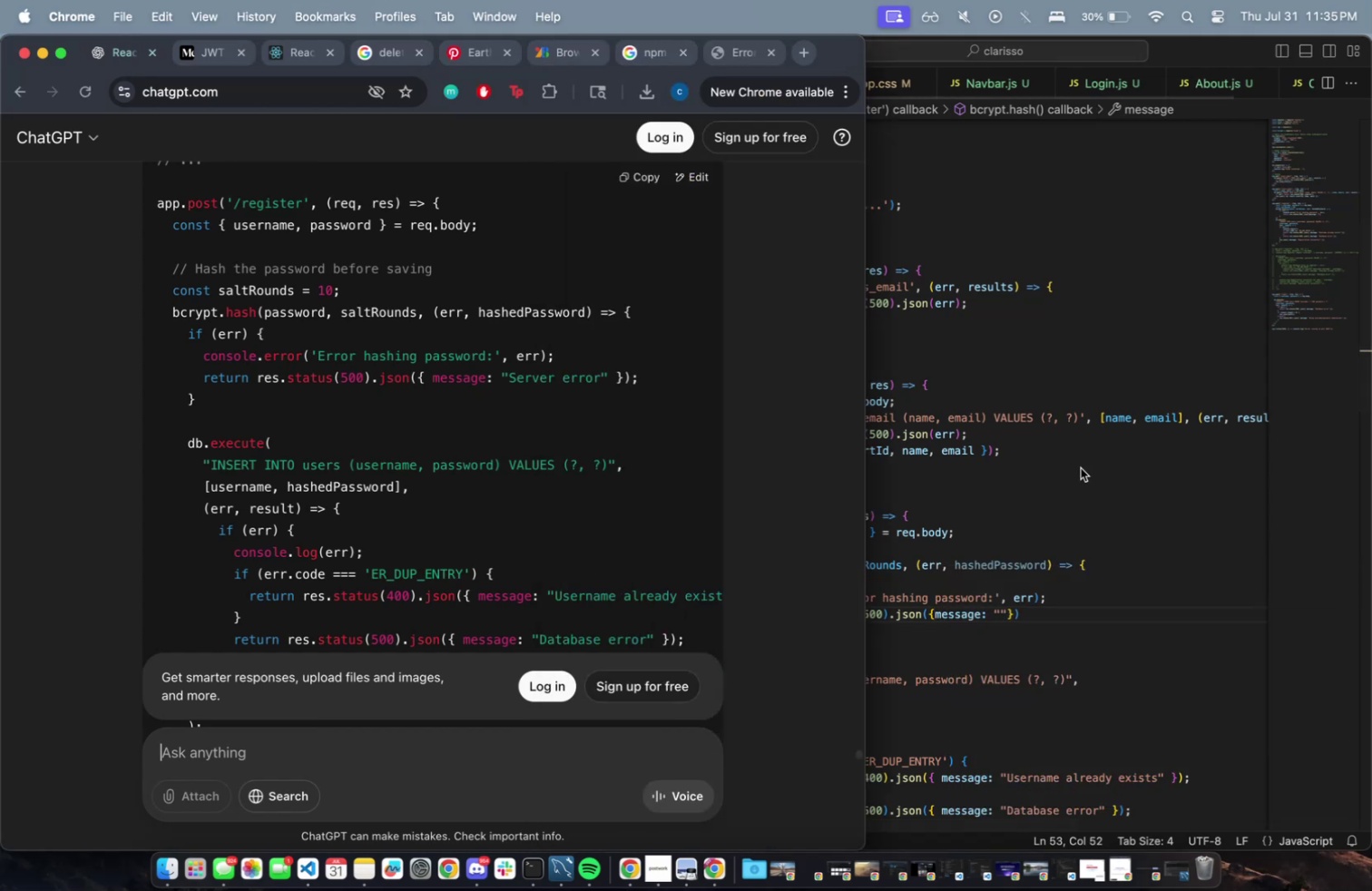 
left_click([1086, 470])
 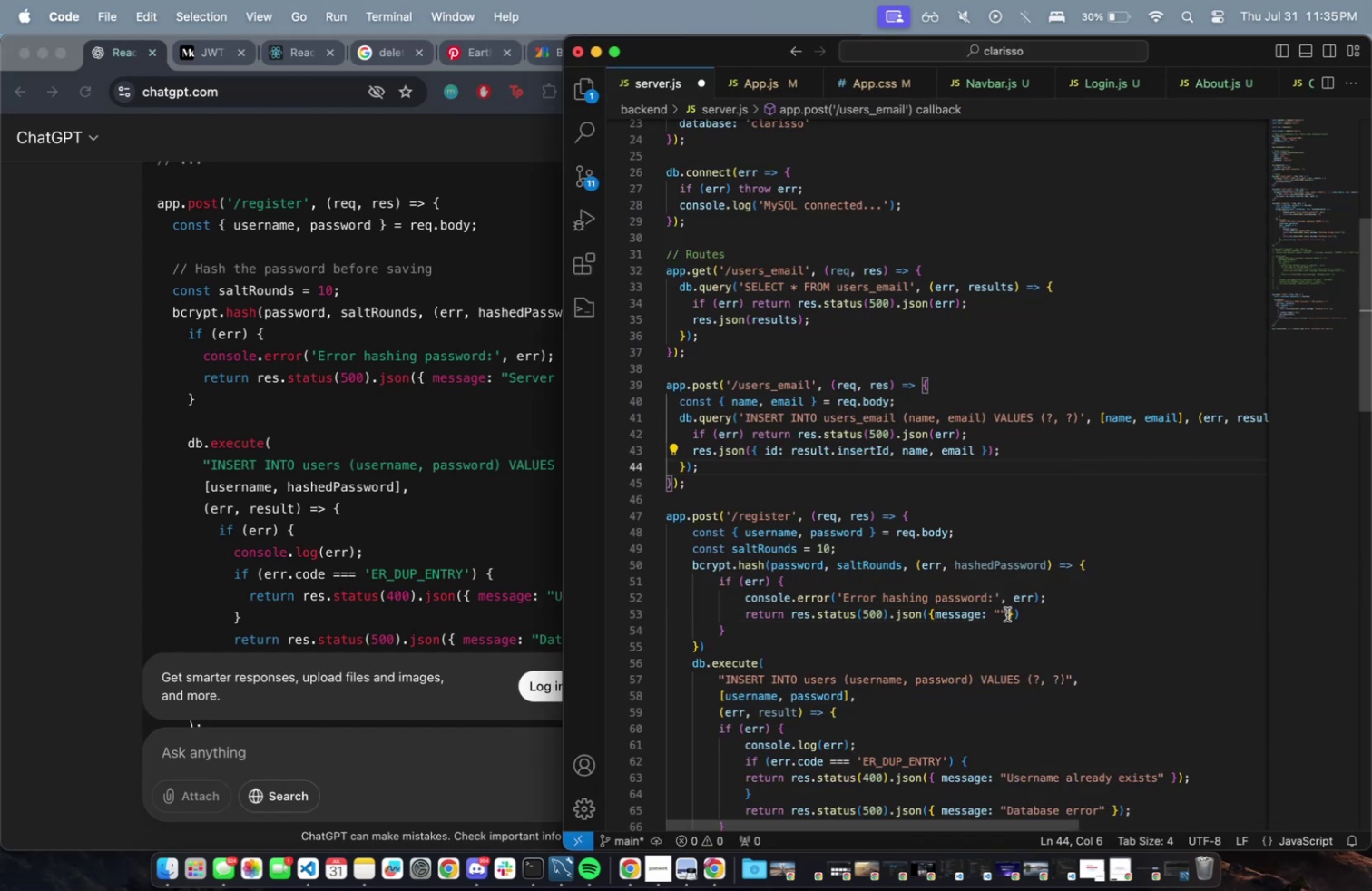 
left_click([1001, 613])
 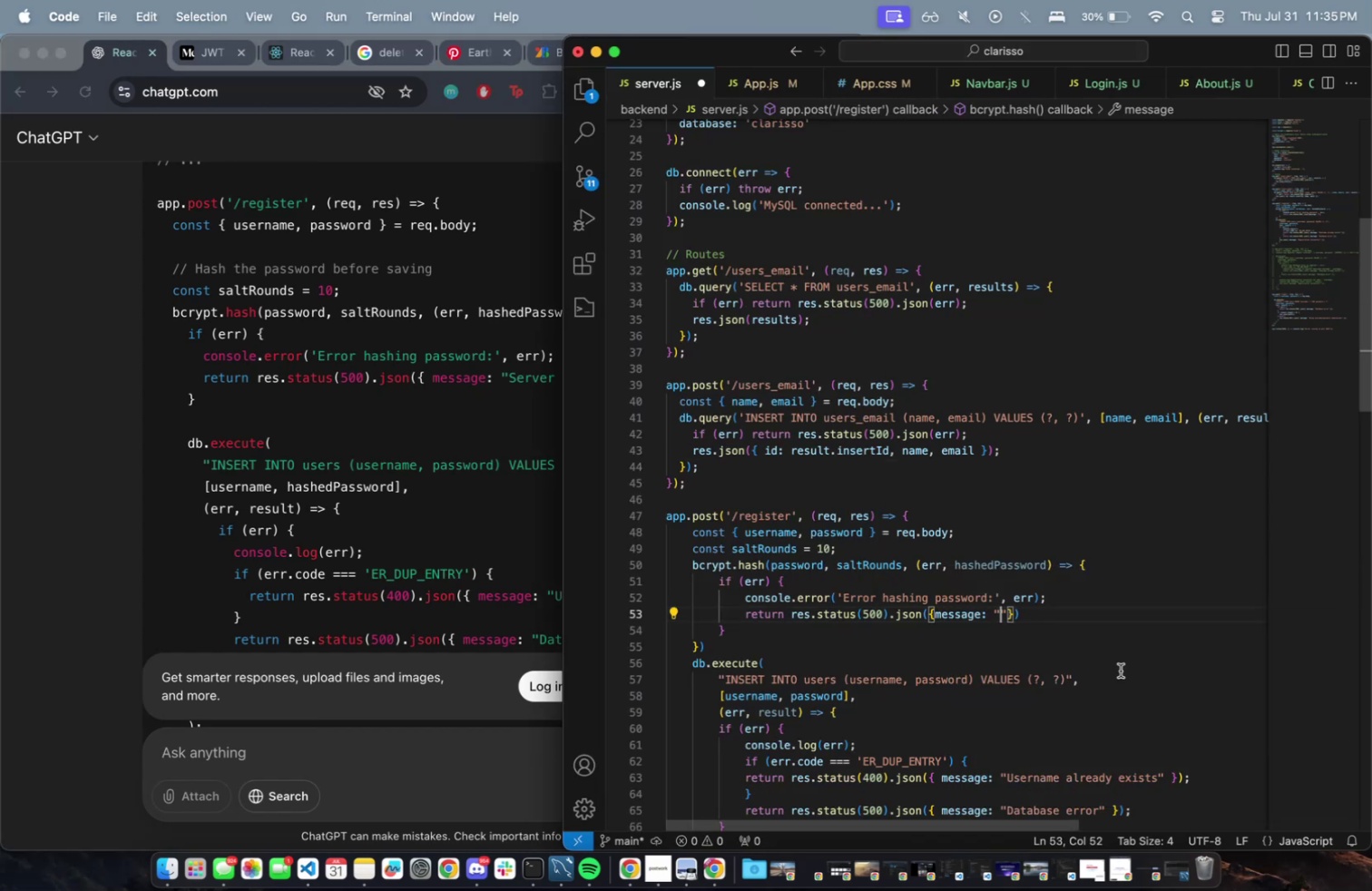 
type(s)
key(Backspace)
type(Servor error)
 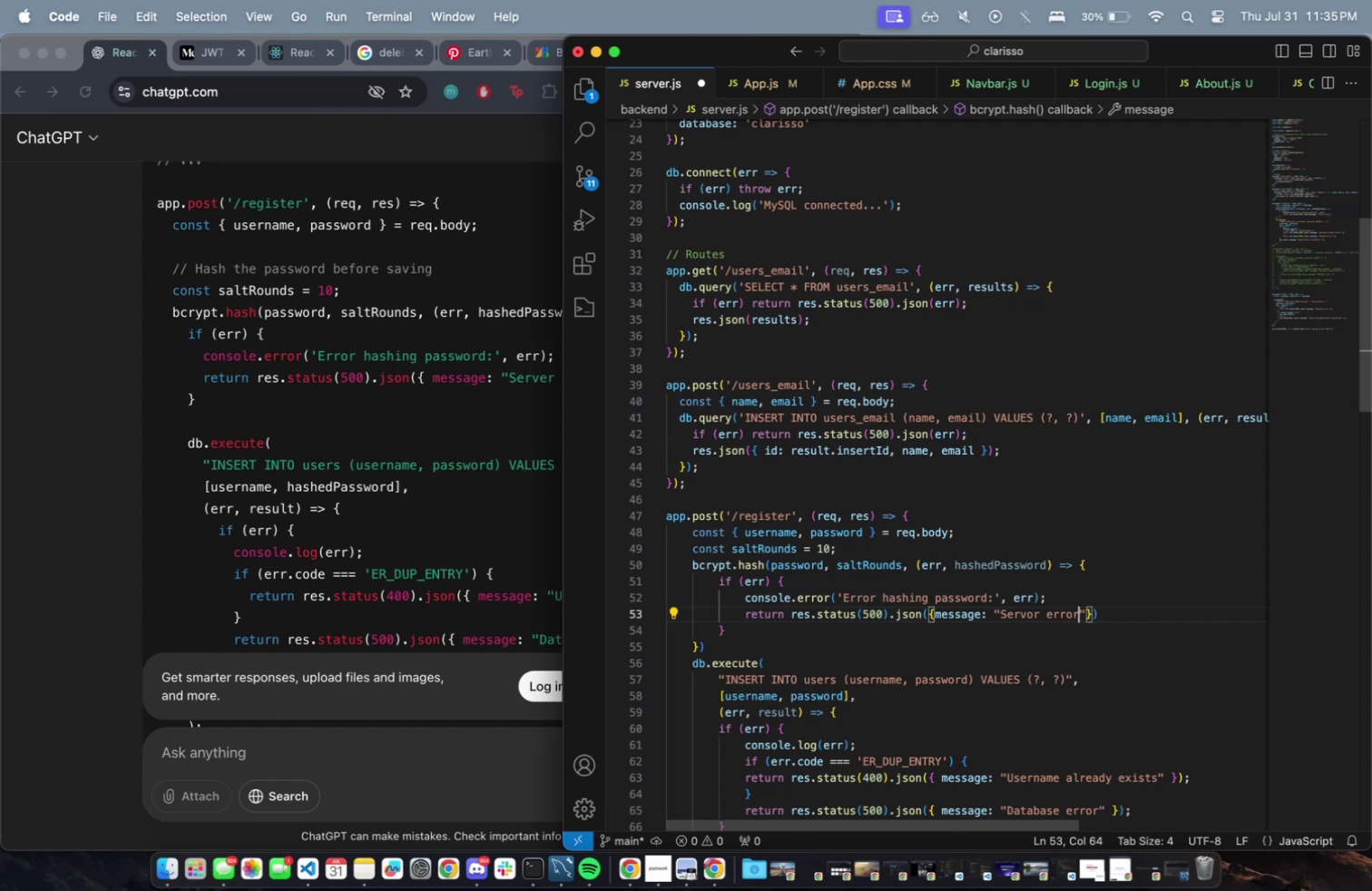 
left_click([353, 473])
 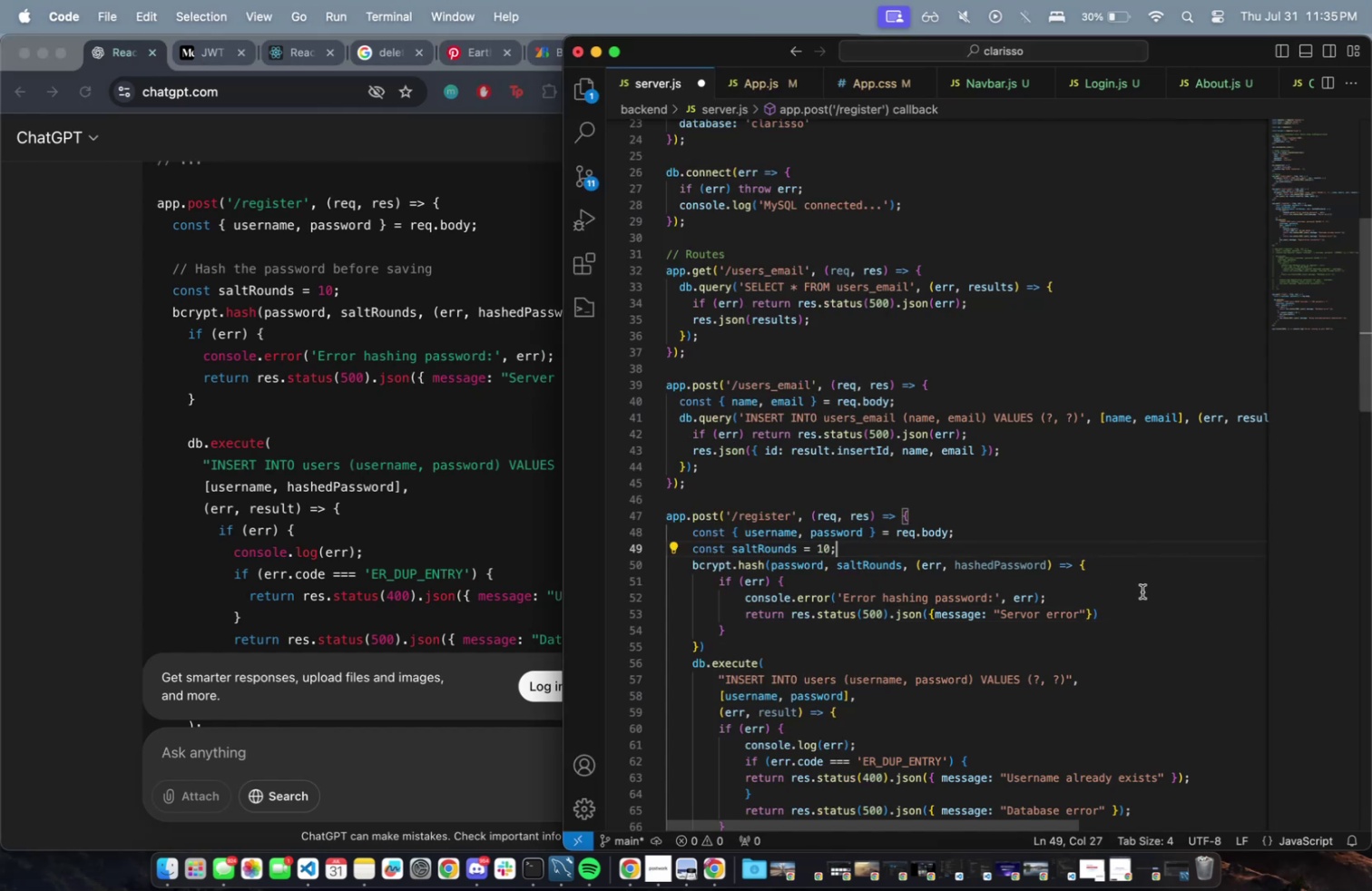 
key(Semicolon)
 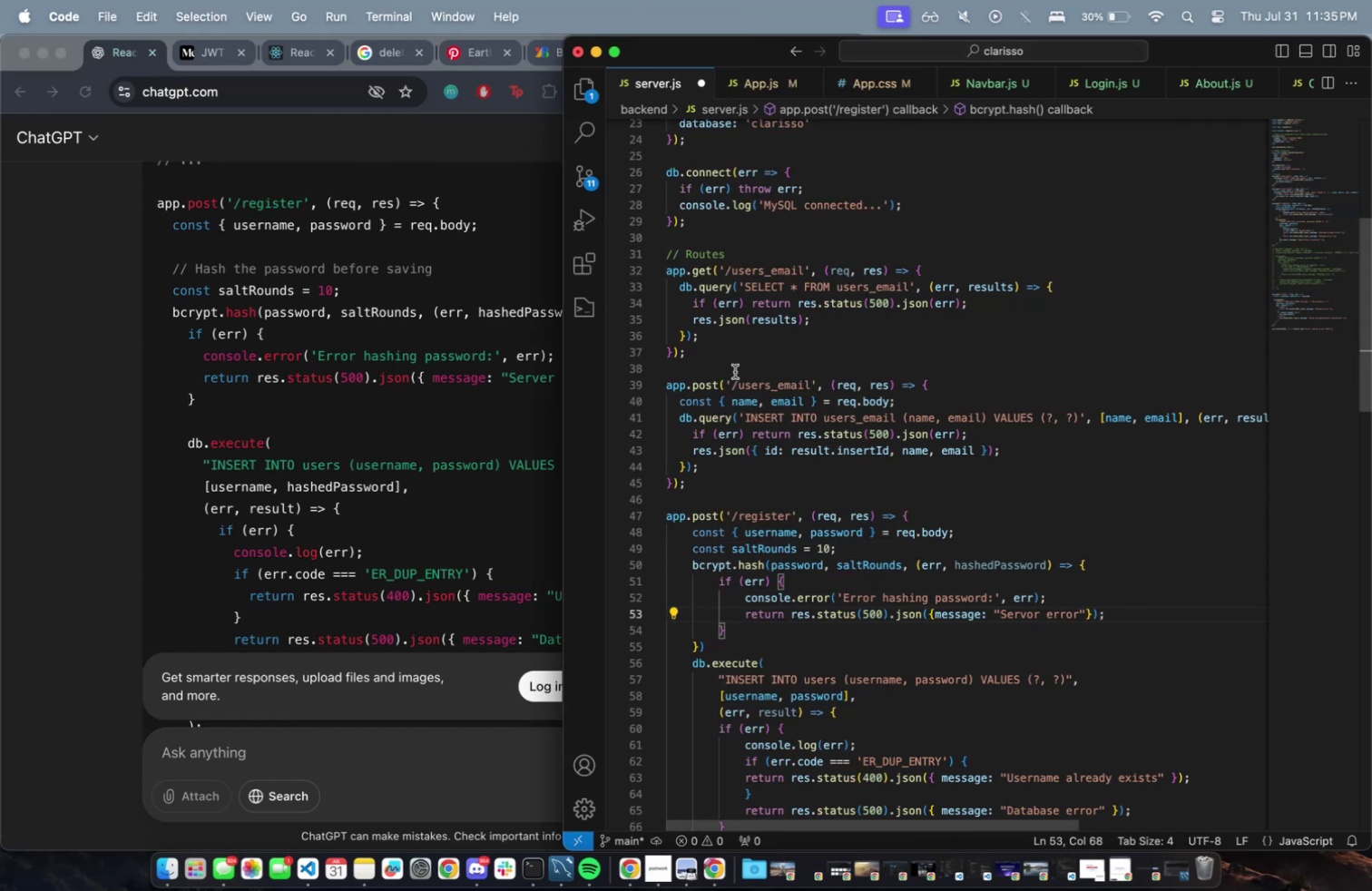 
scroll: coordinate [292, 412], scroll_direction: down, amount: 2.0
 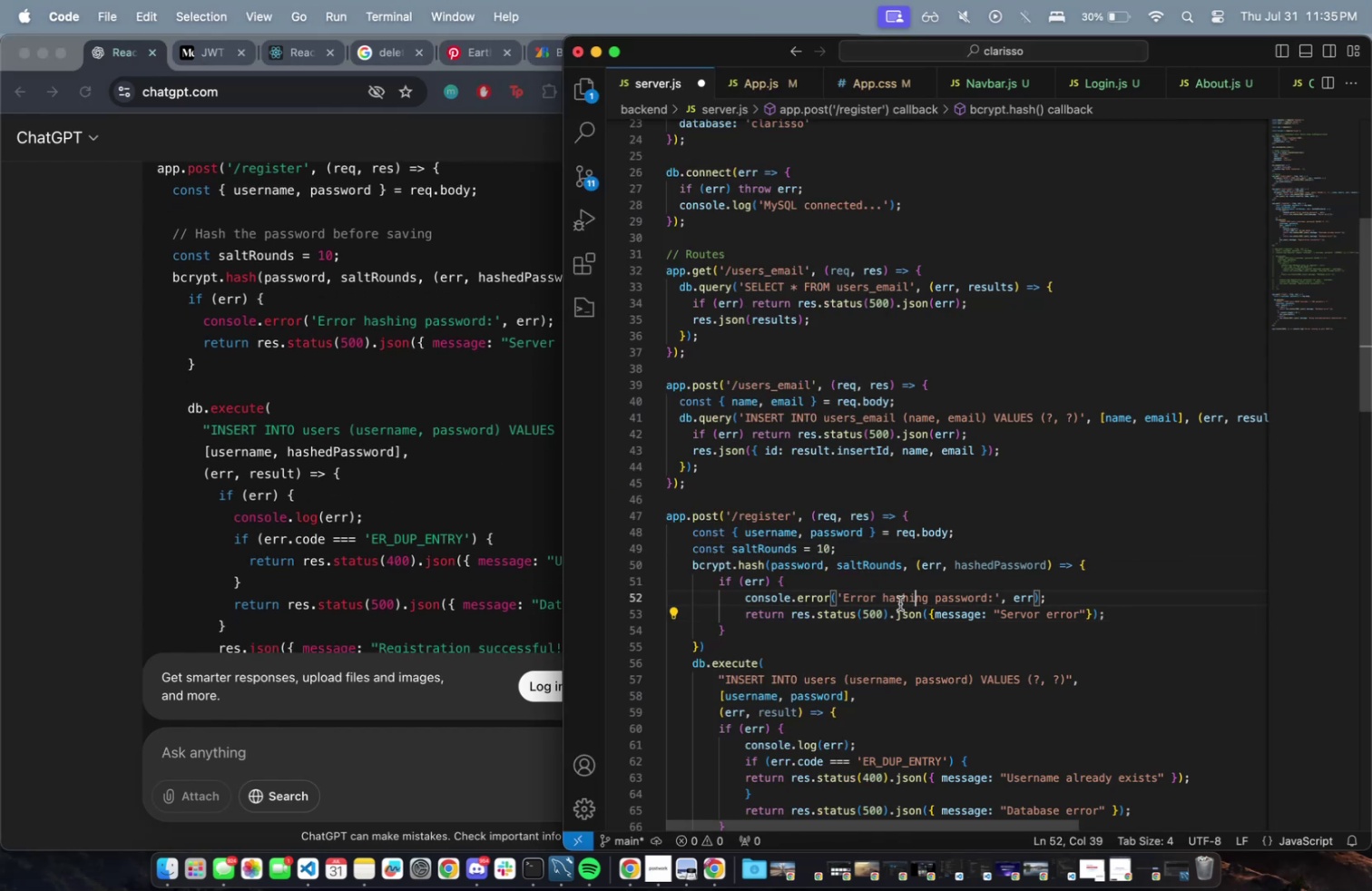 
key(Meta+CommandLeft)
 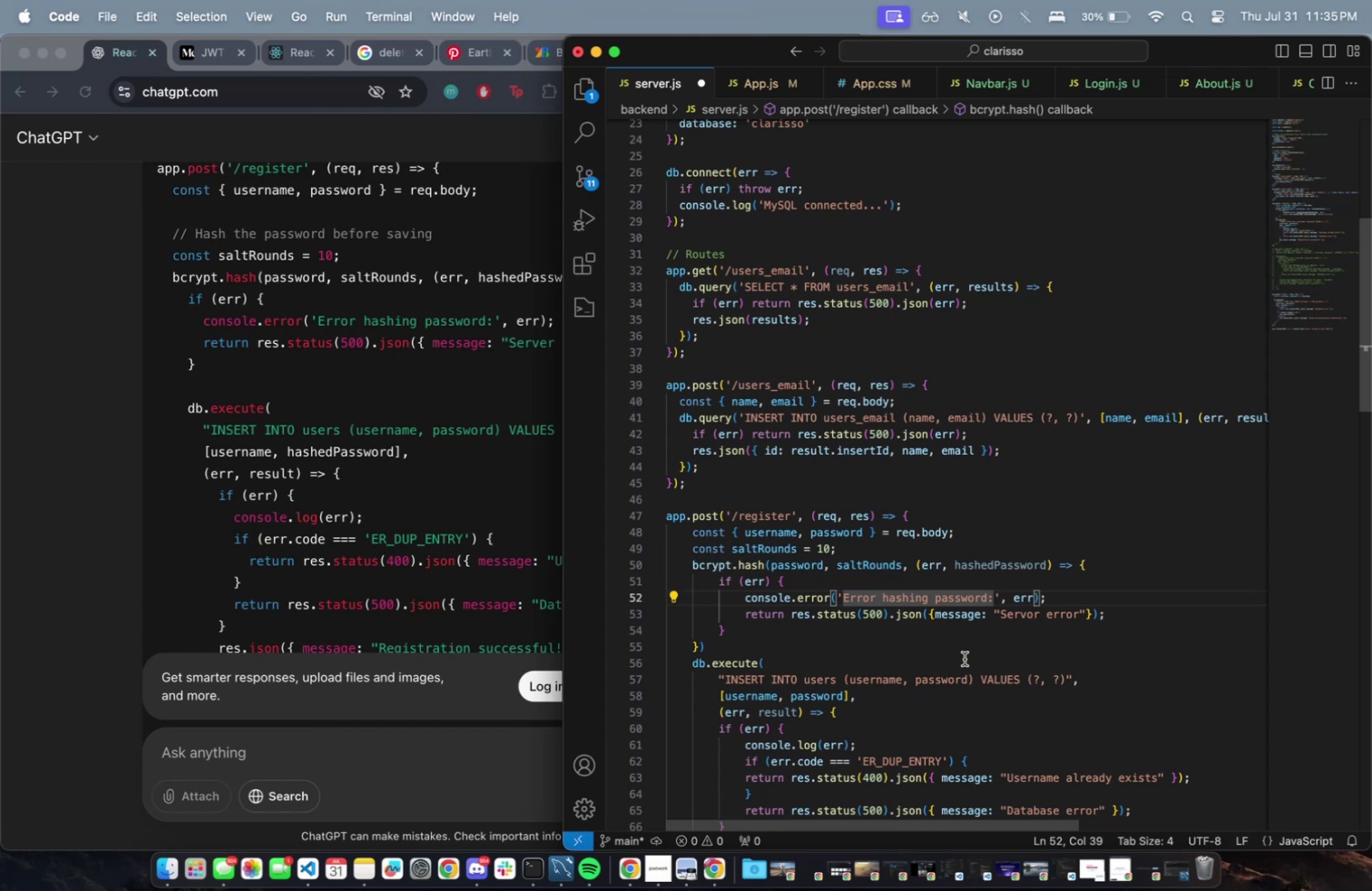 
key(Meta+S)
 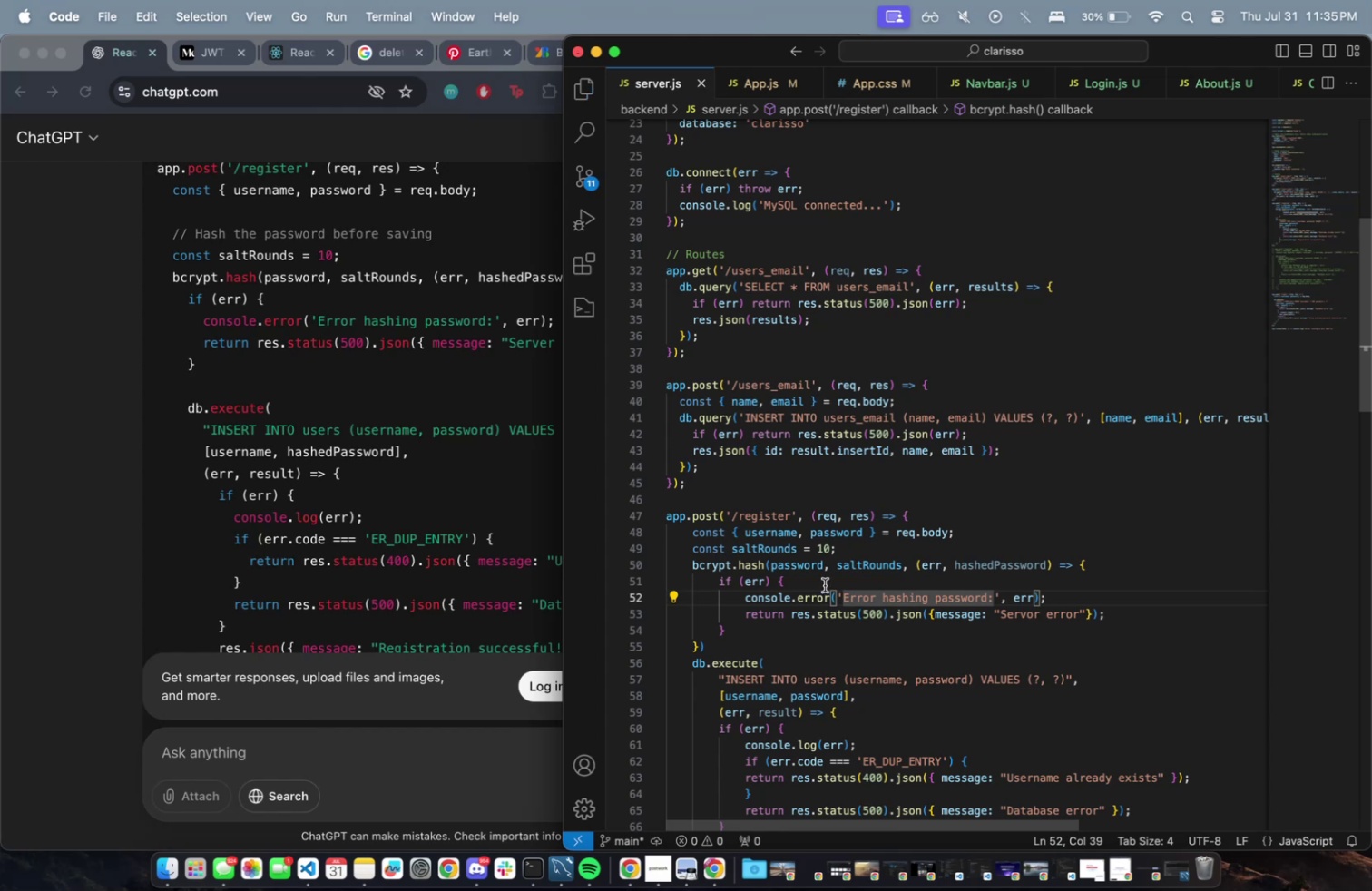 
scroll: coordinate [831, 565], scroll_direction: down, amount: 4.0
 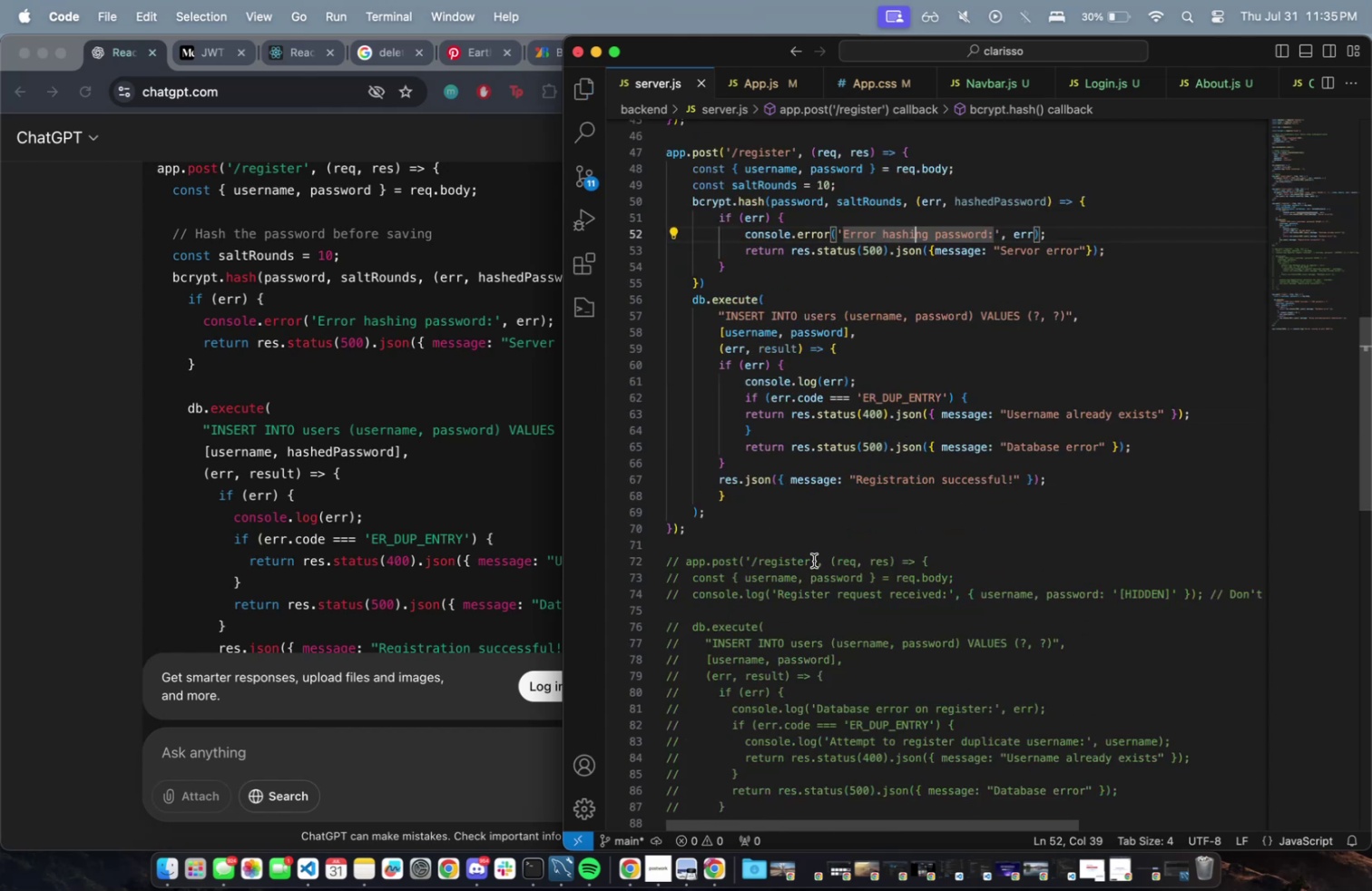 
scroll: coordinate [815, 558], scroll_direction: up, amount: 2.0
 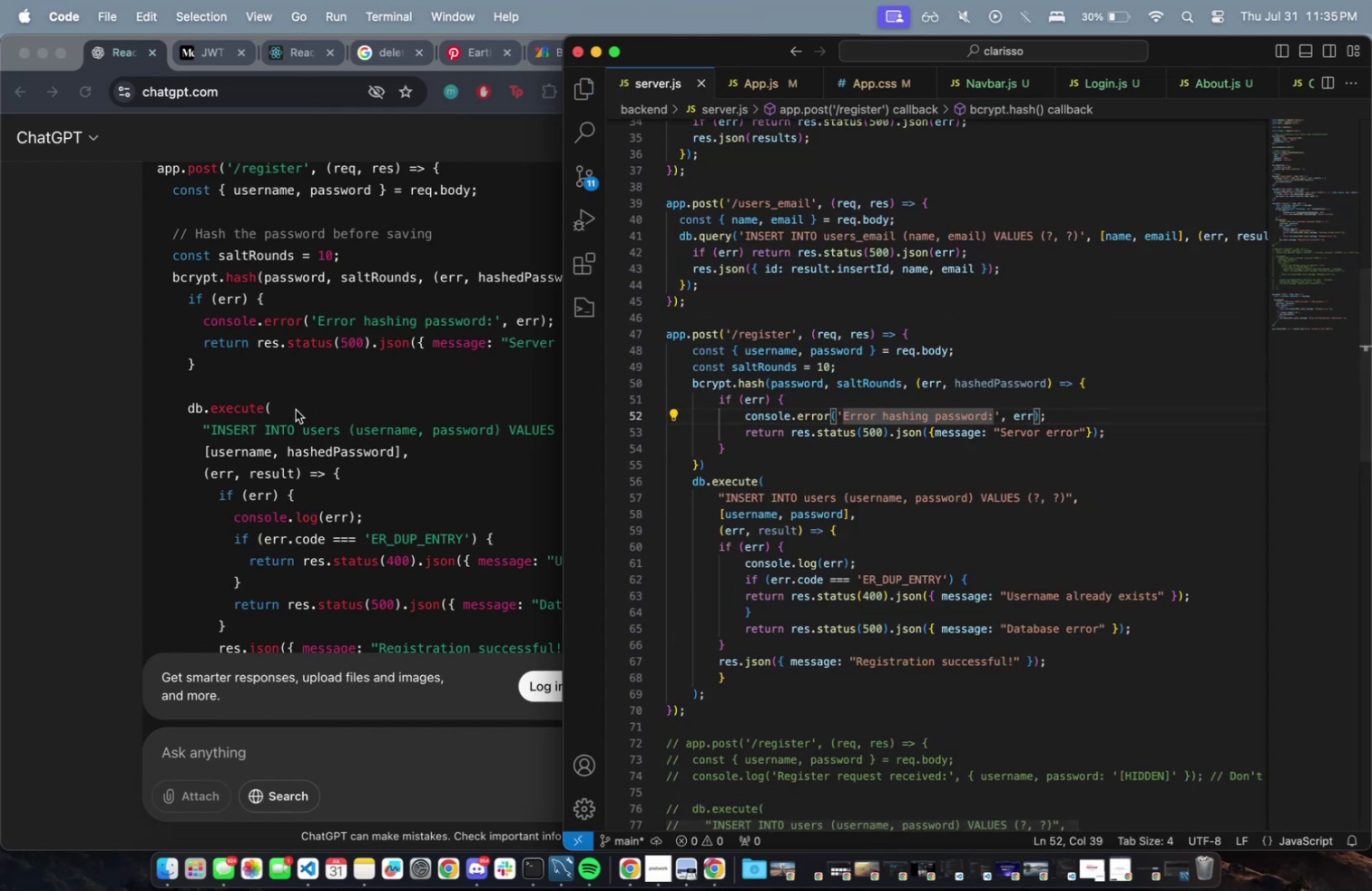 
left_click([338, 403])
 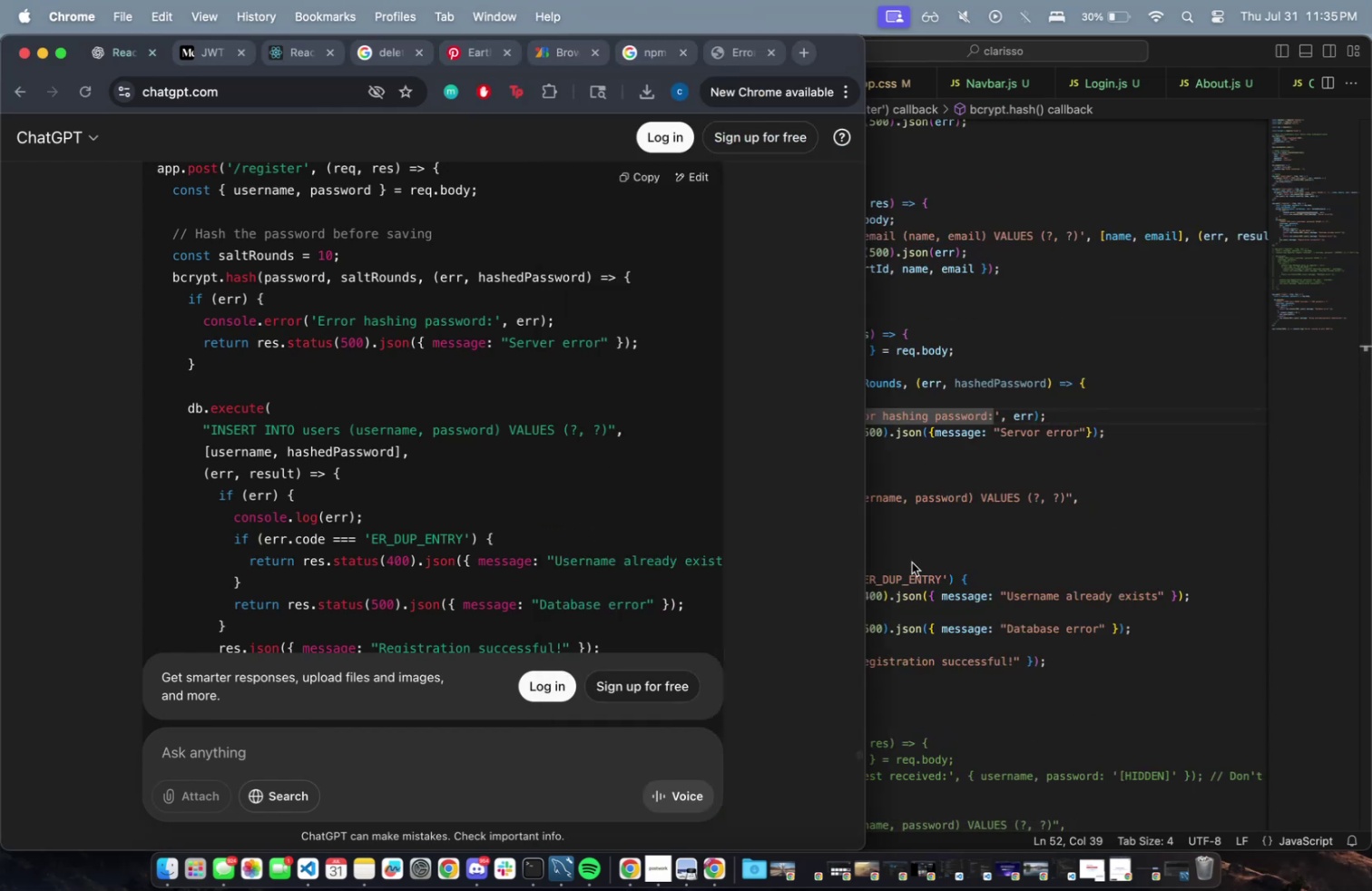 
scroll: coordinate [557, 489], scroll_direction: down, amount: 6.0
 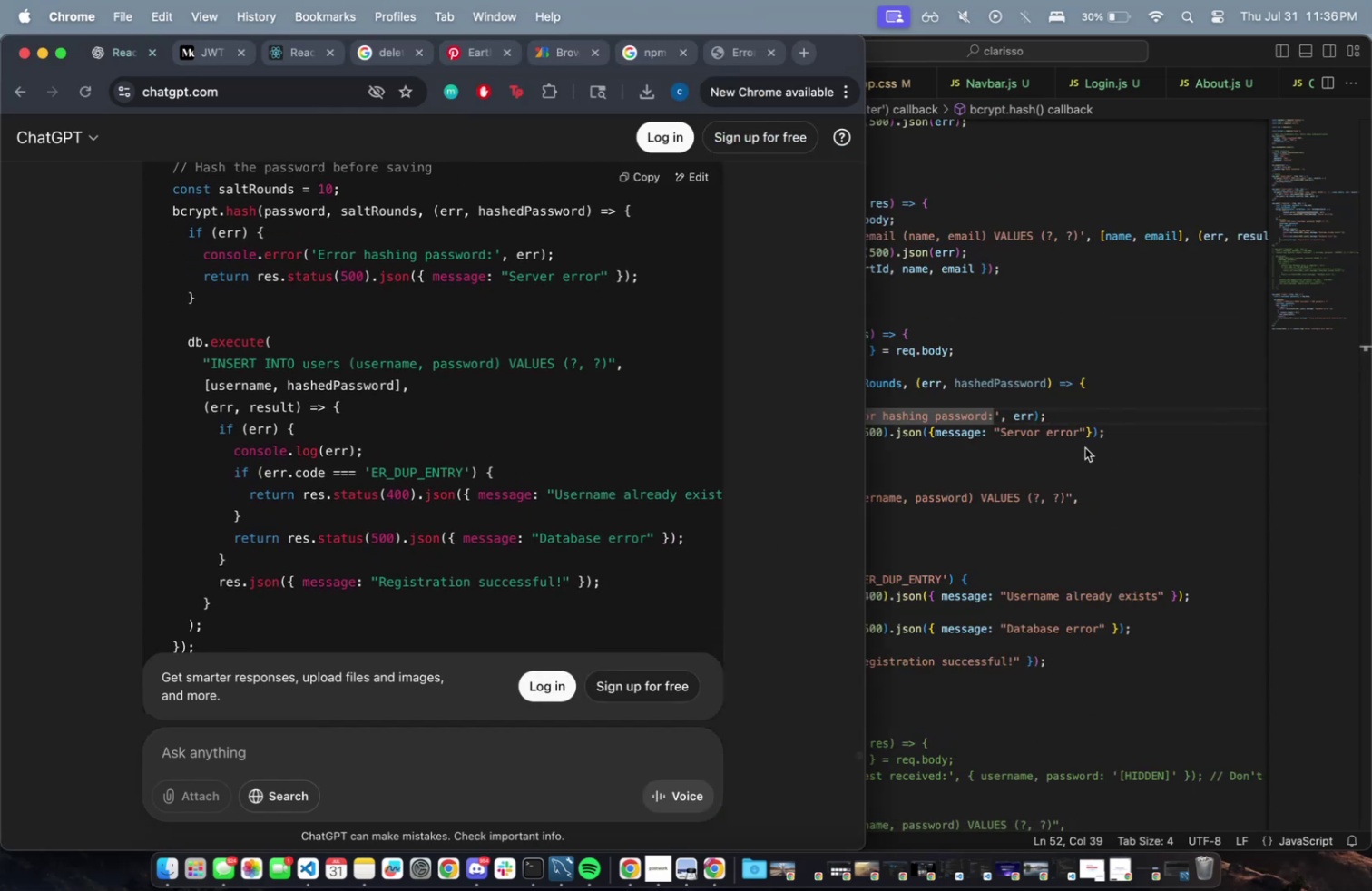 
left_click([1081, 448])
 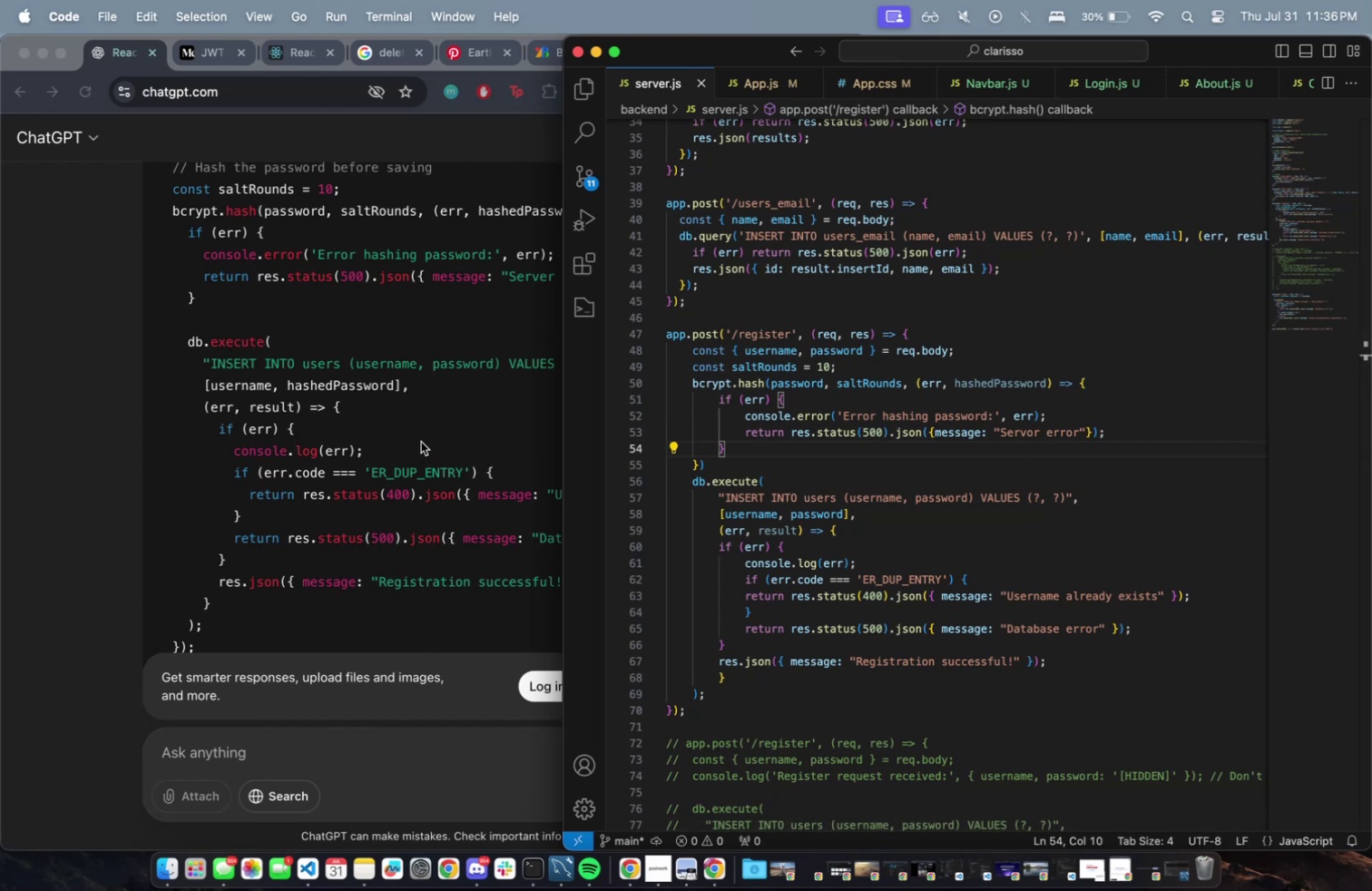 
wait(10.99)
 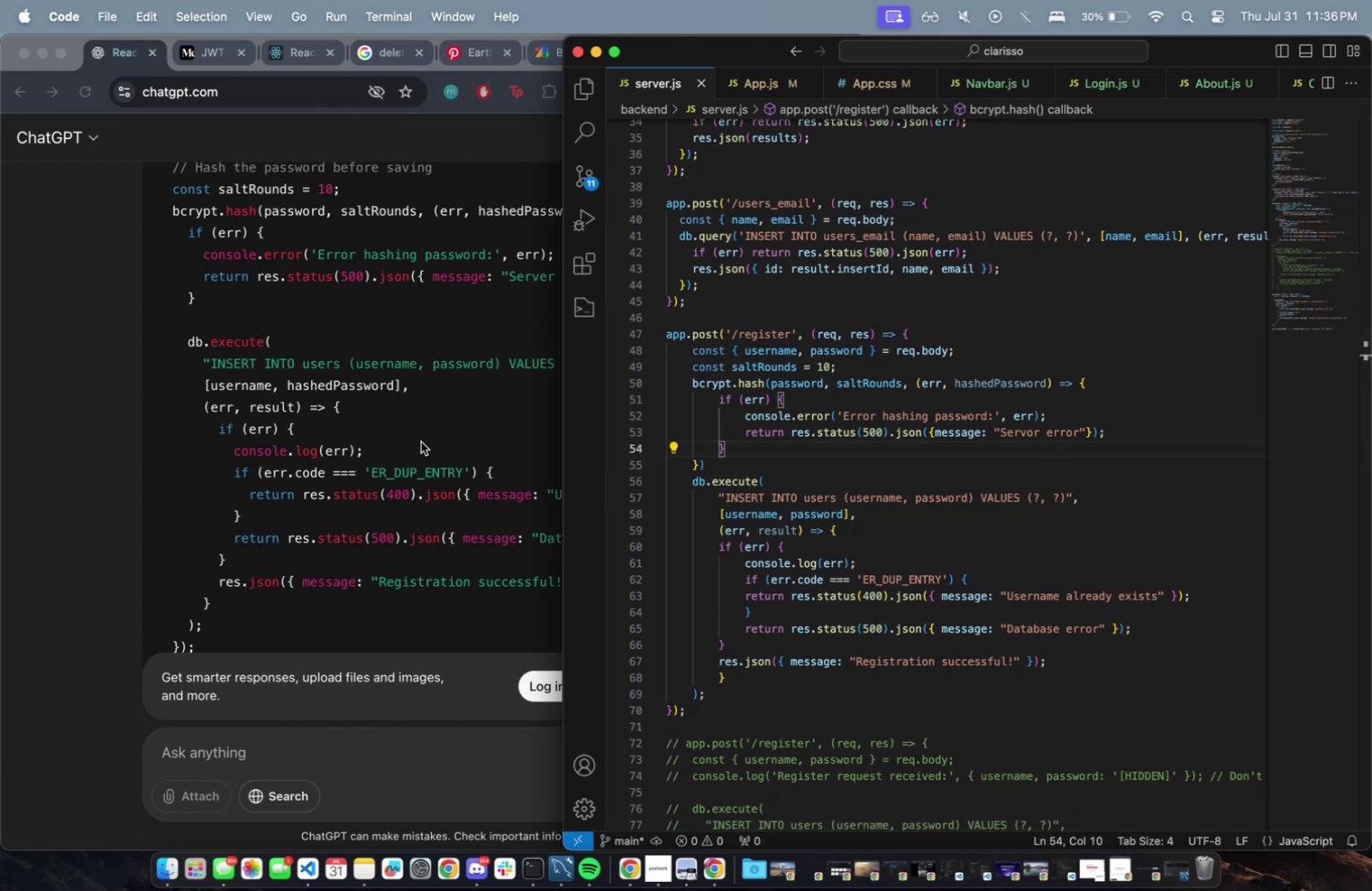 
left_click_drag(start_coordinate=[328, 469], to_coordinate=[333, 468])
 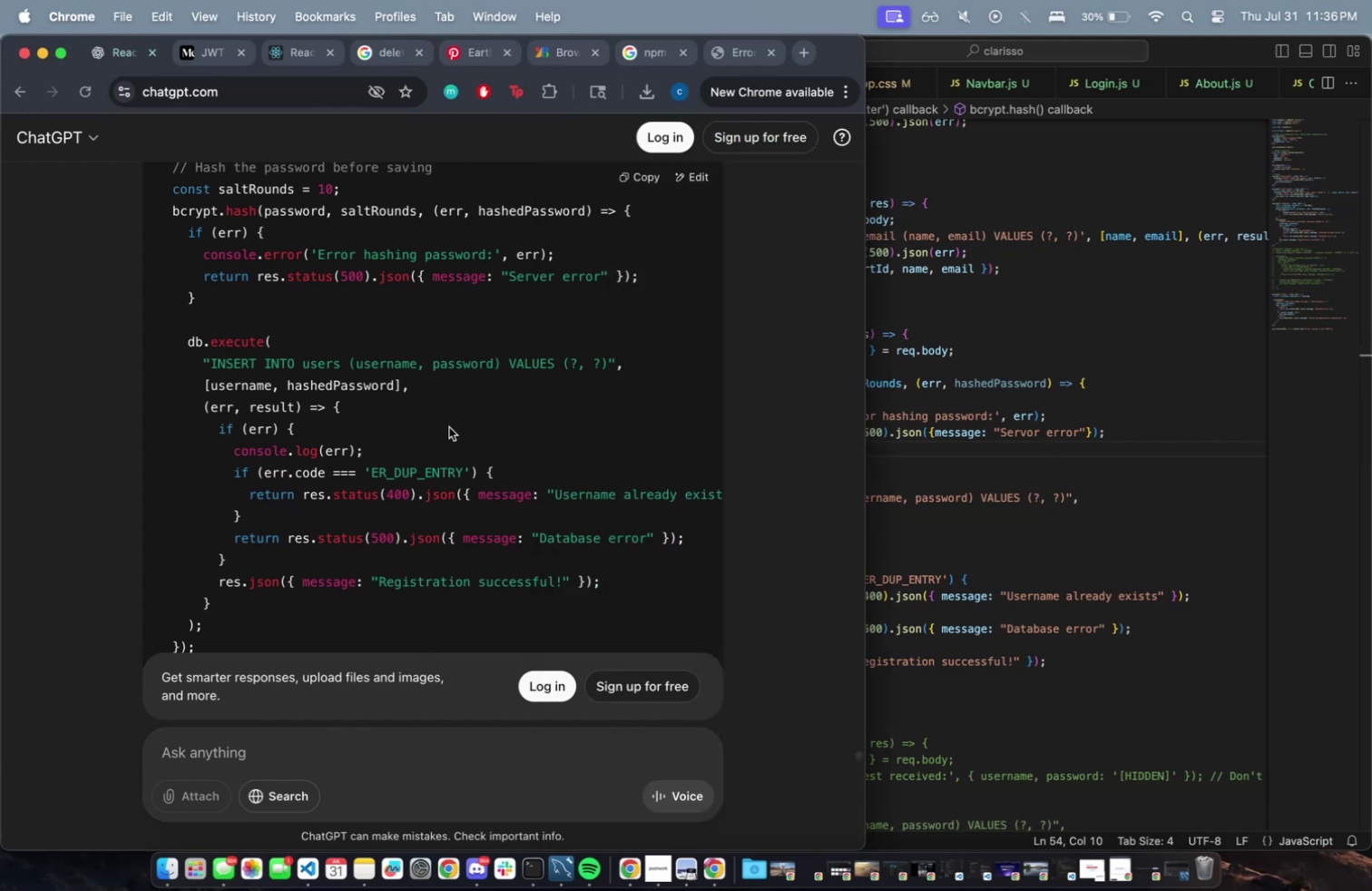 
scroll: coordinate [328, 480], scroll_direction: down, amount: 30.0
 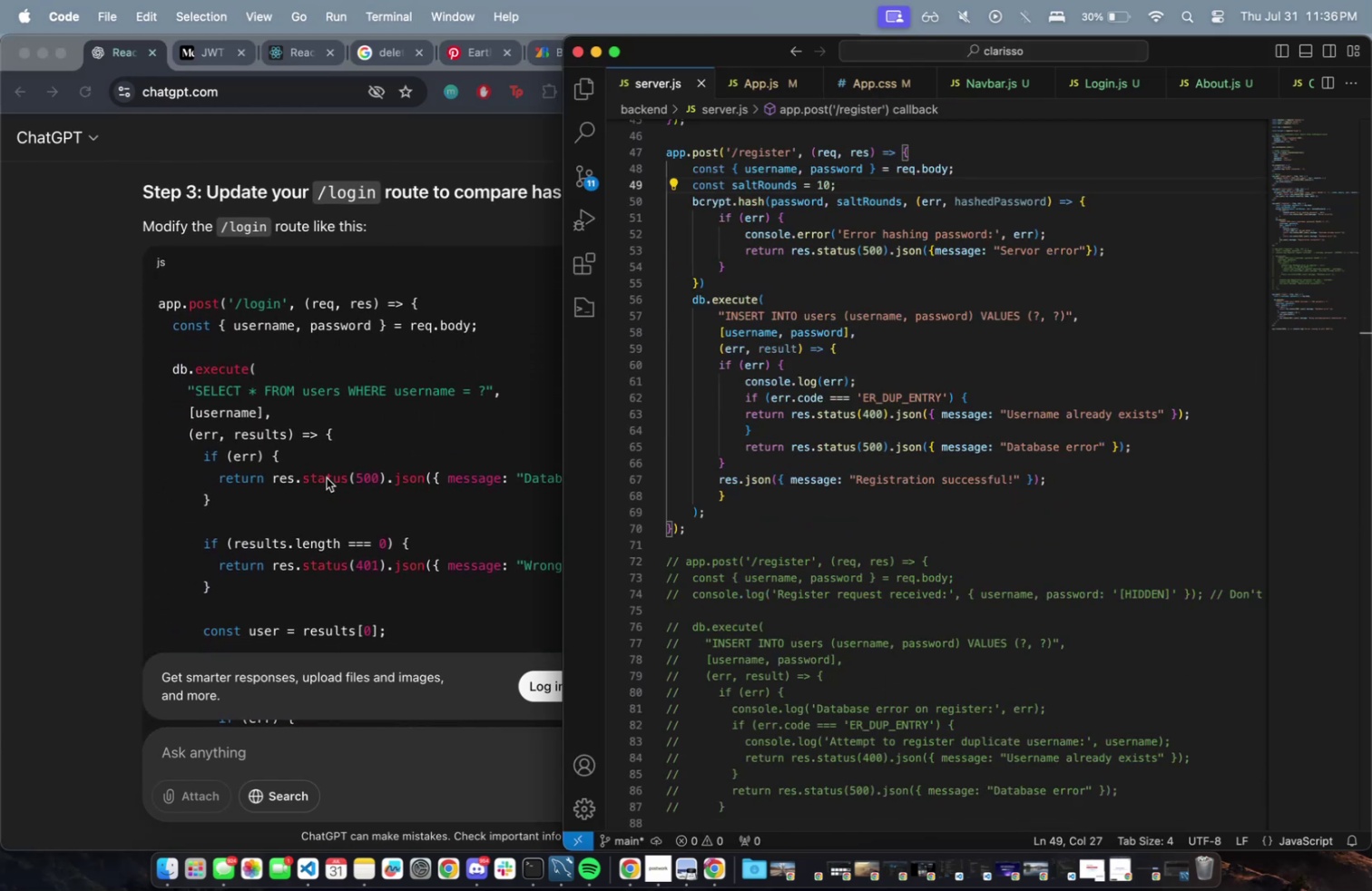 
scroll: coordinate [327, 477], scroll_direction: up, amount: 13.0
 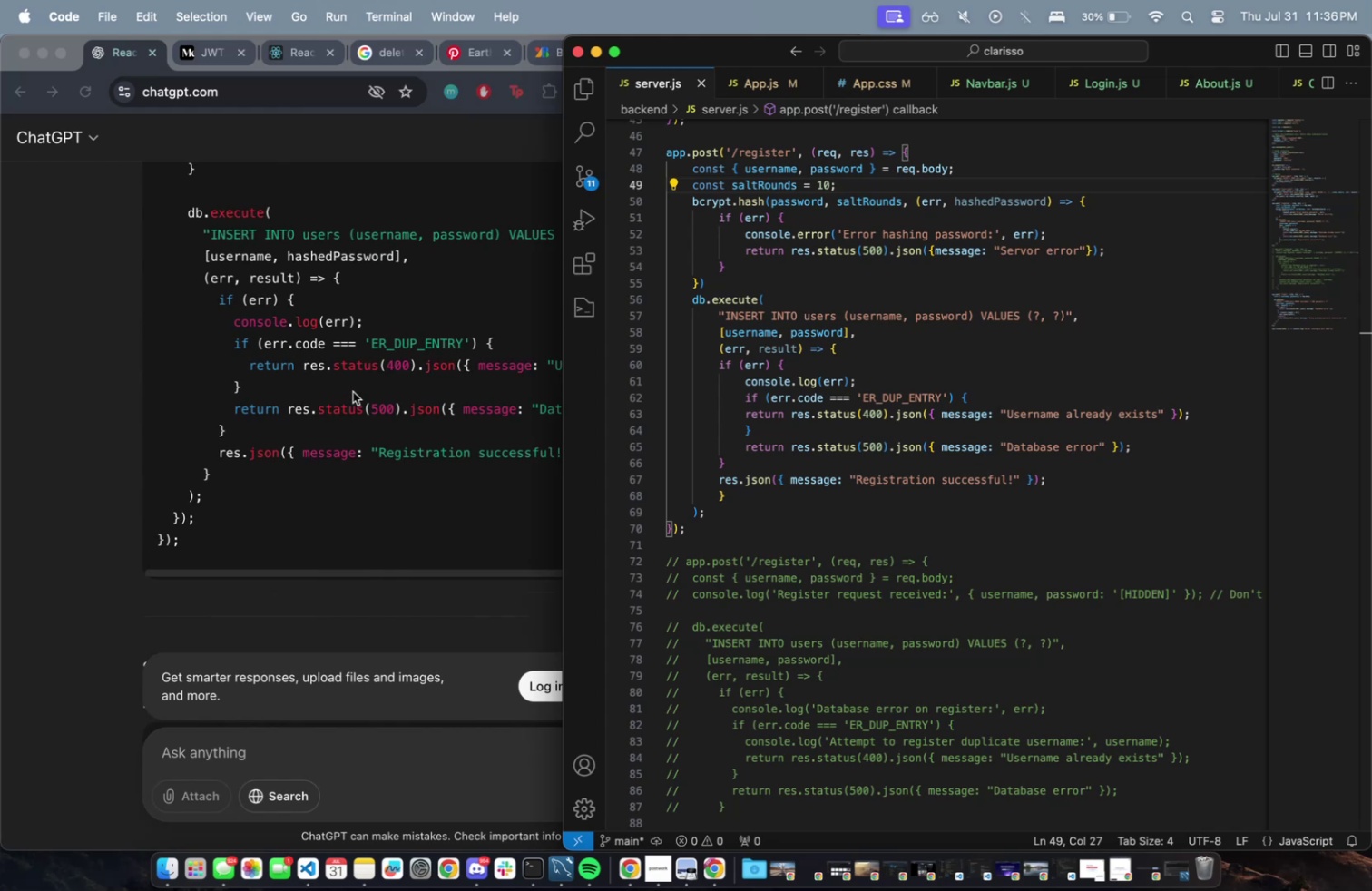 
scroll: coordinate [487, 534], scroll_direction: down, amount: 13.0
 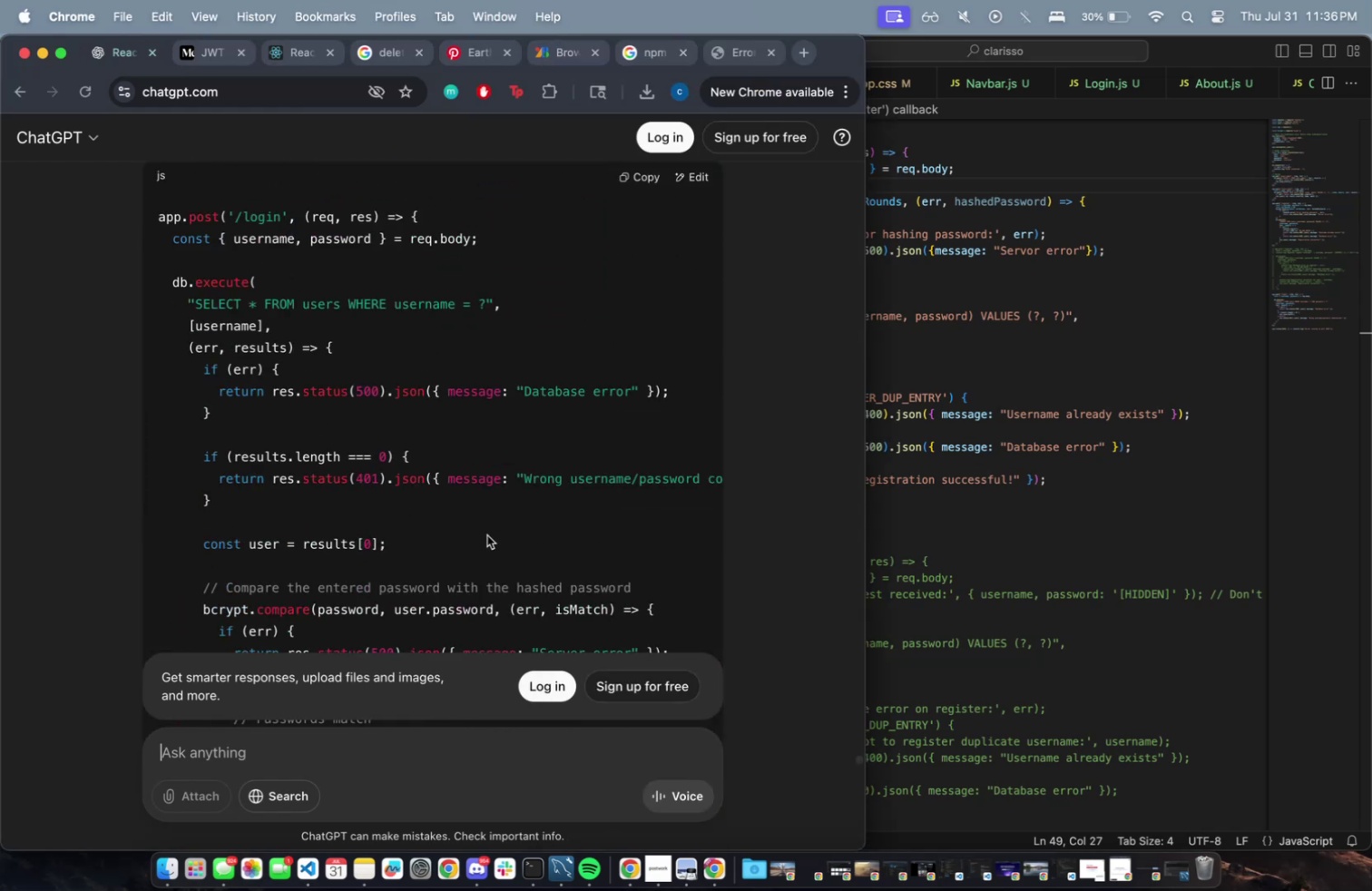 
scroll: coordinate [487, 534], scroll_direction: up, amount: 3.0
 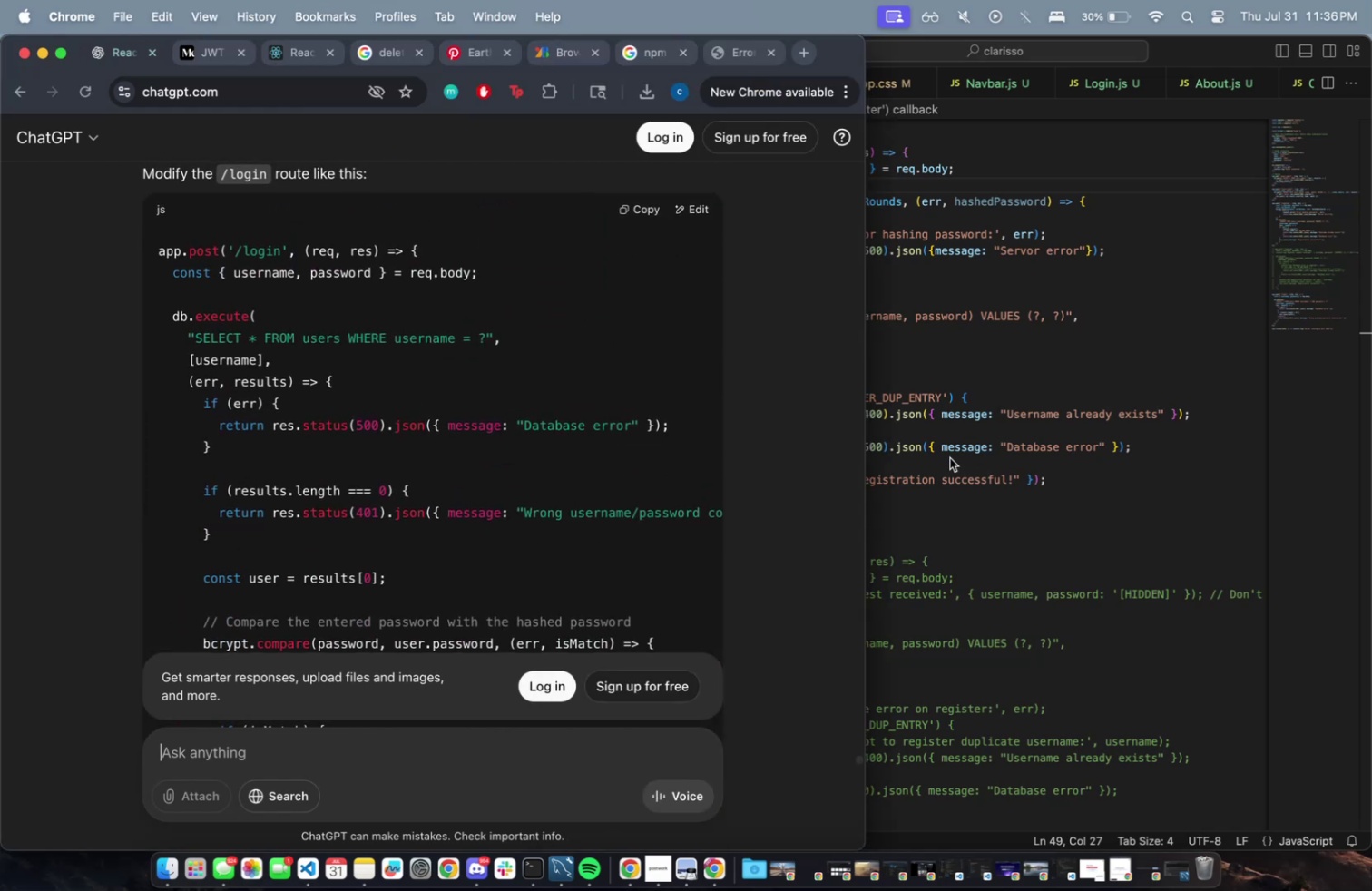 
scroll: coordinate [260, 372], scroll_direction: down, amount: 14.0
 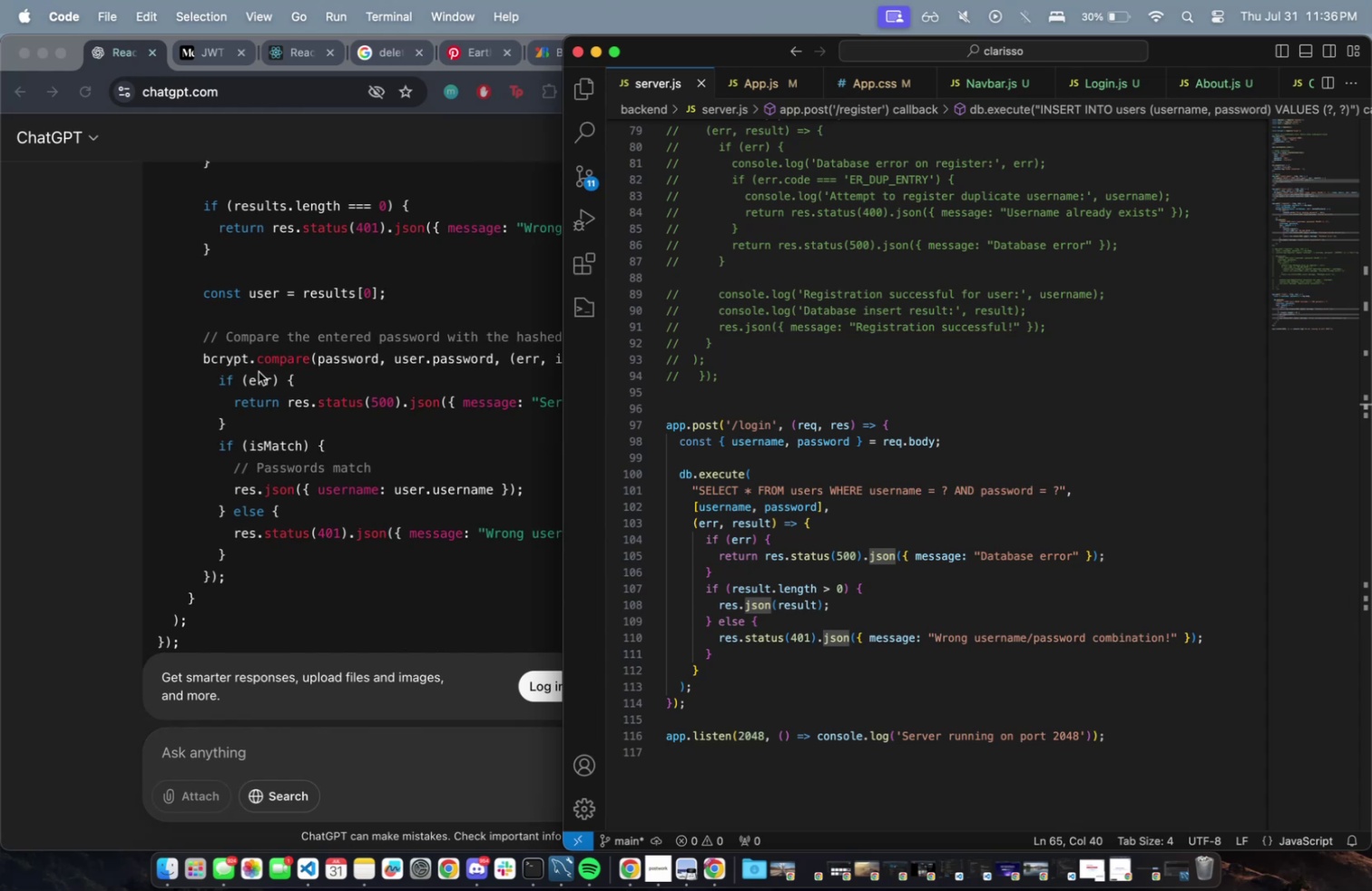 
left_click([259, 363])
 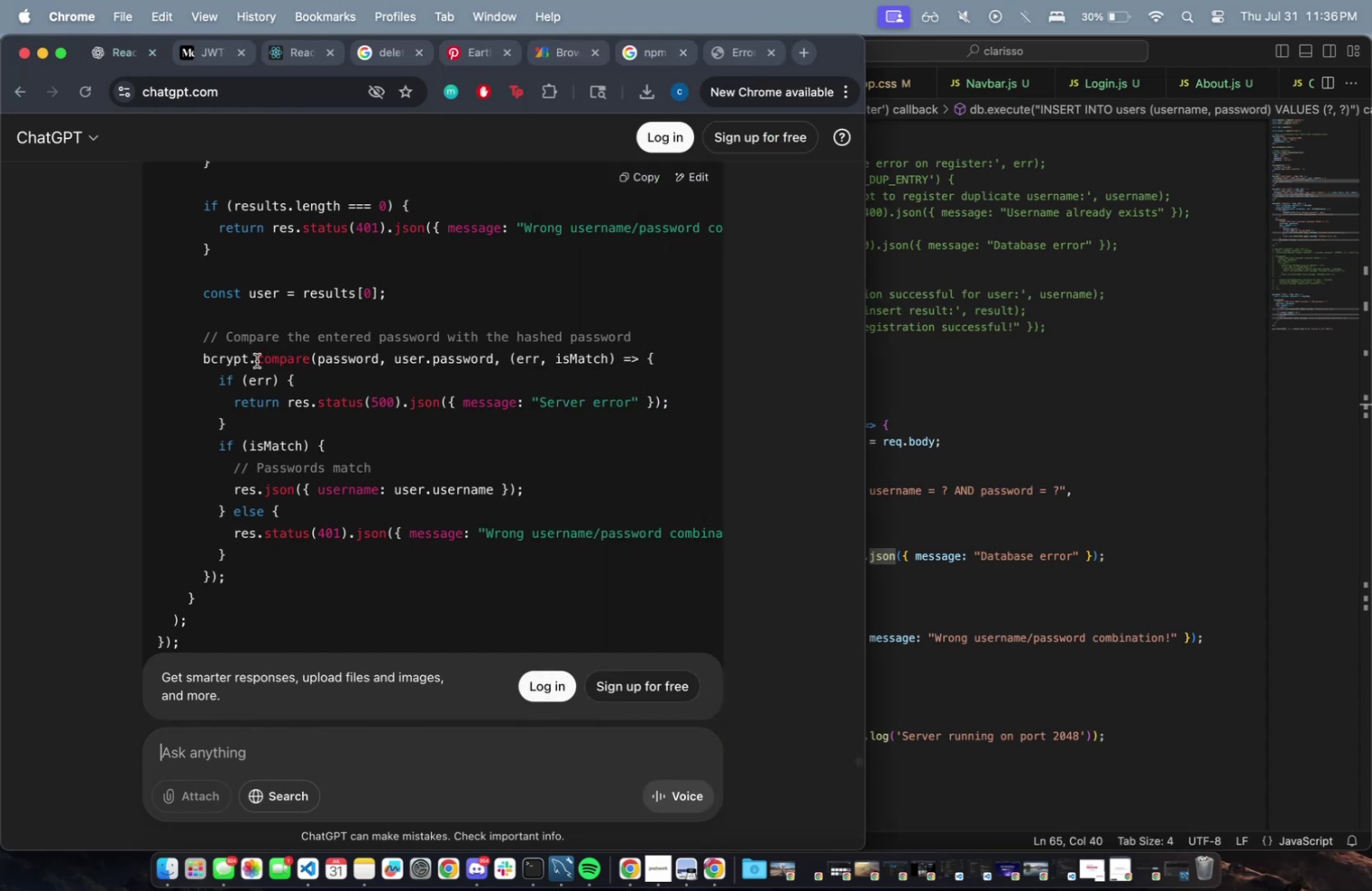 
scroll: coordinate [406, 328], scroll_direction: up, amount: 9.0
 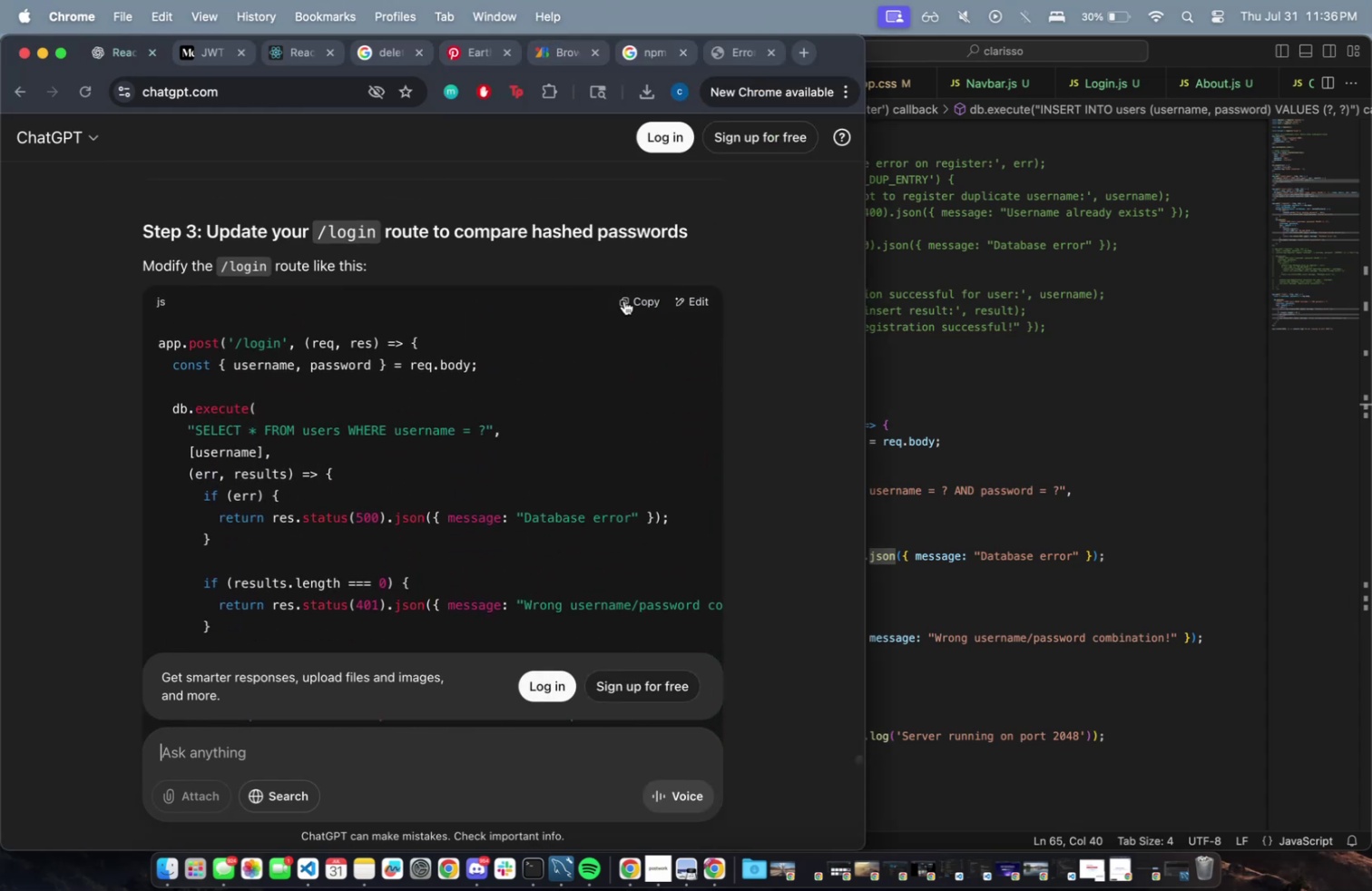 
left_click([639, 299])
 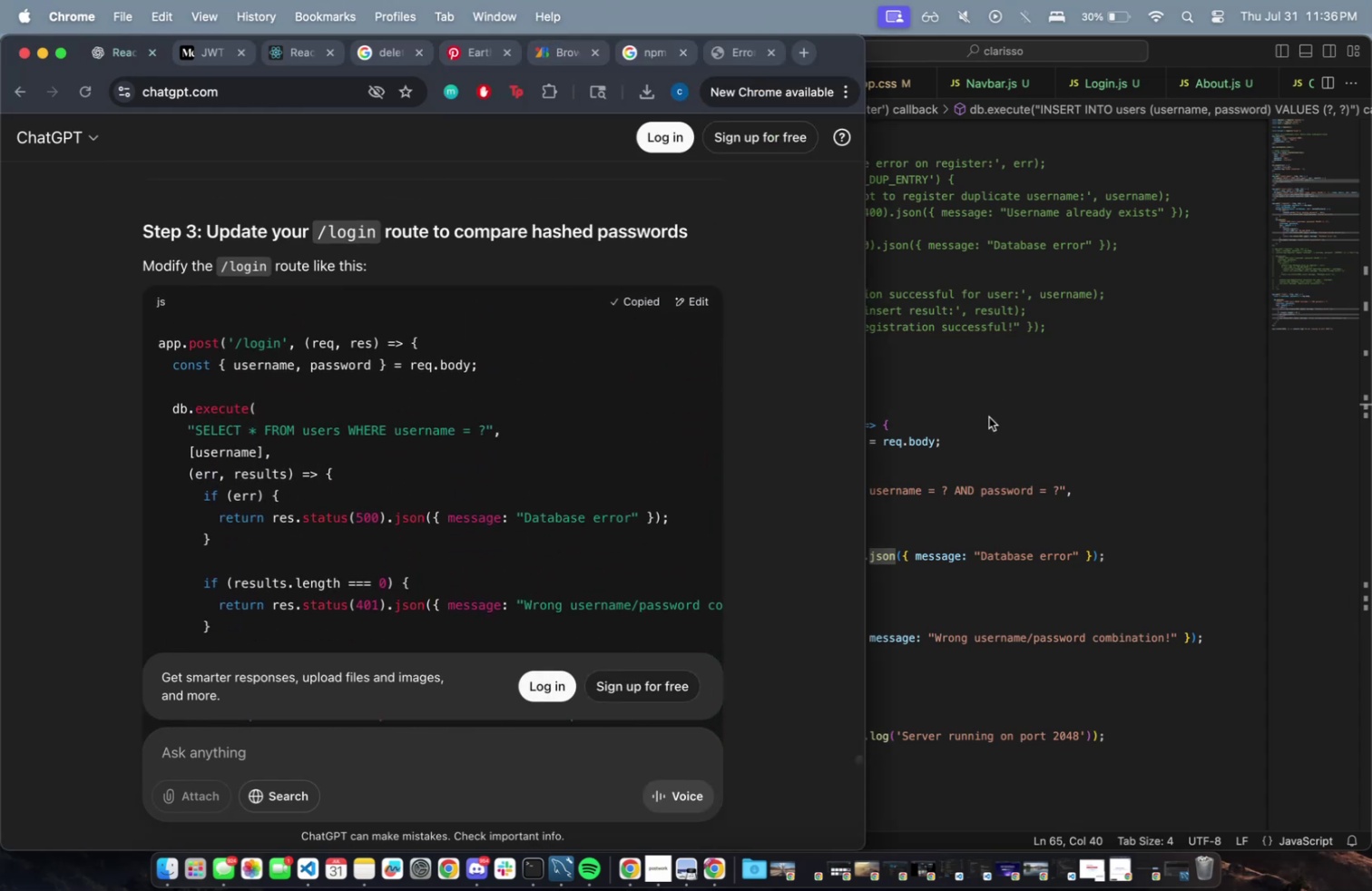 
left_click([1005, 397])
 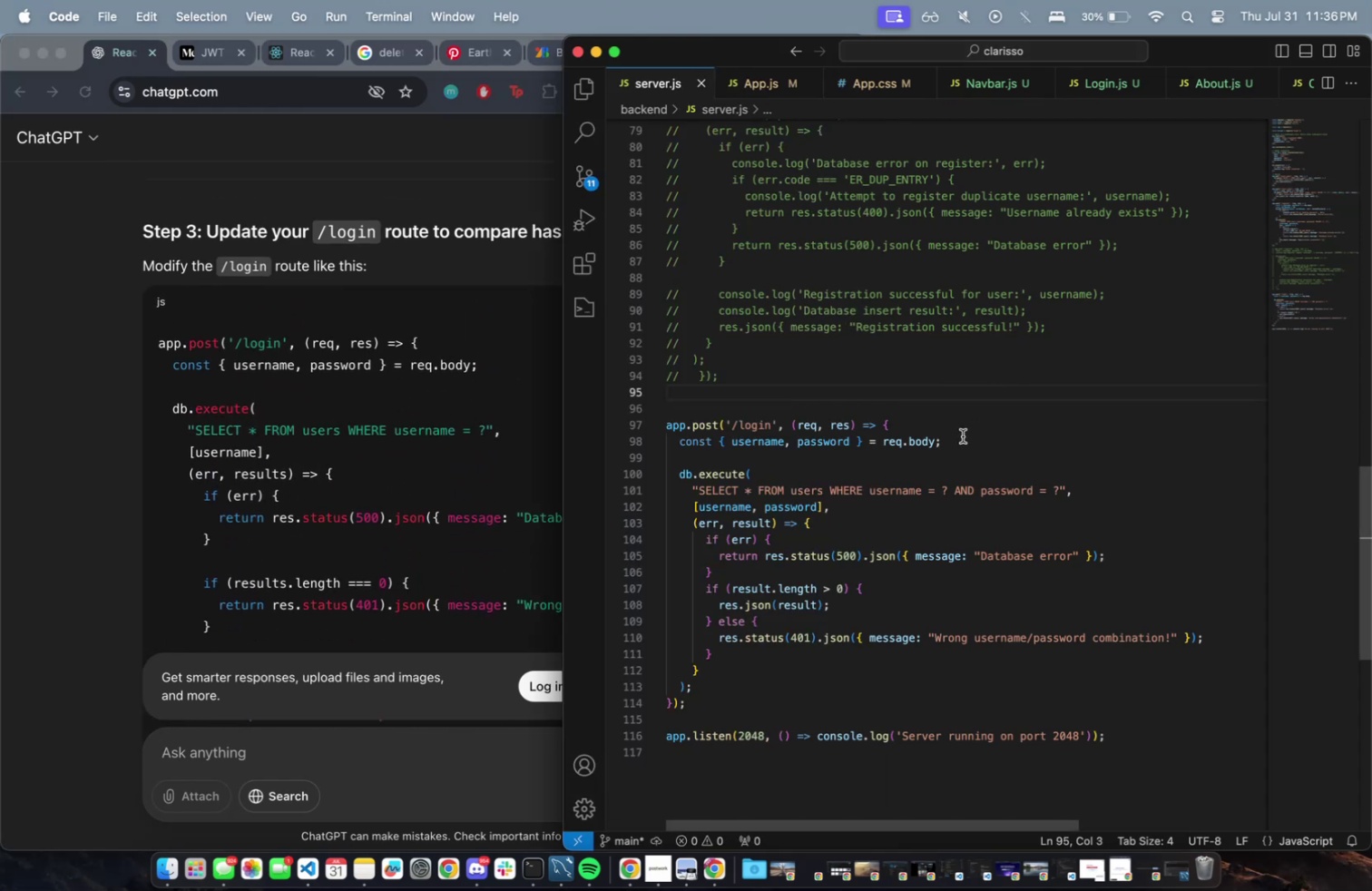 
scroll: coordinate [962, 440], scroll_direction: down, amount: 2.0
 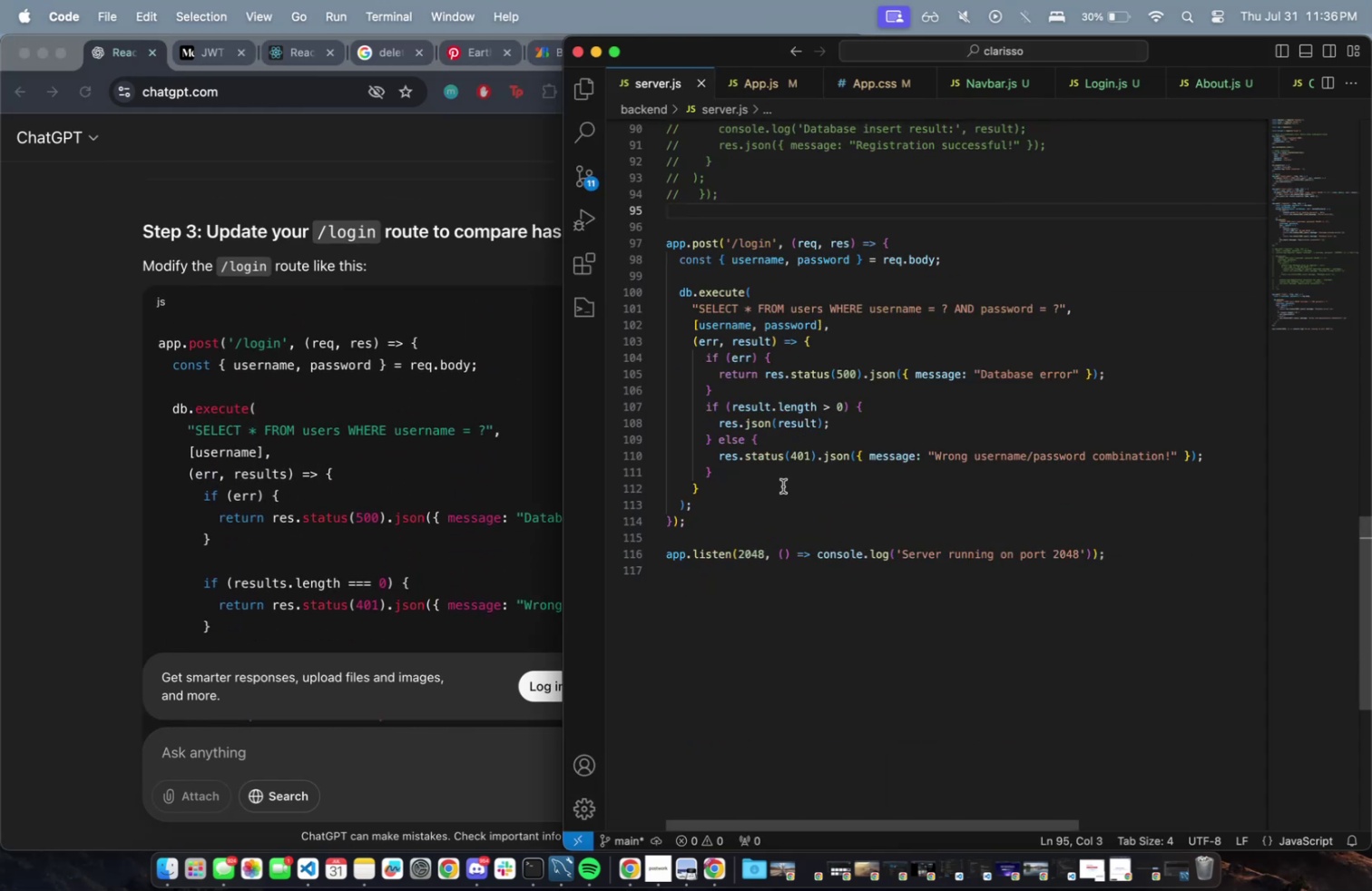 
left_click_drag(start_coordinate=[753, 525], to_coordinate=[661, 249])
 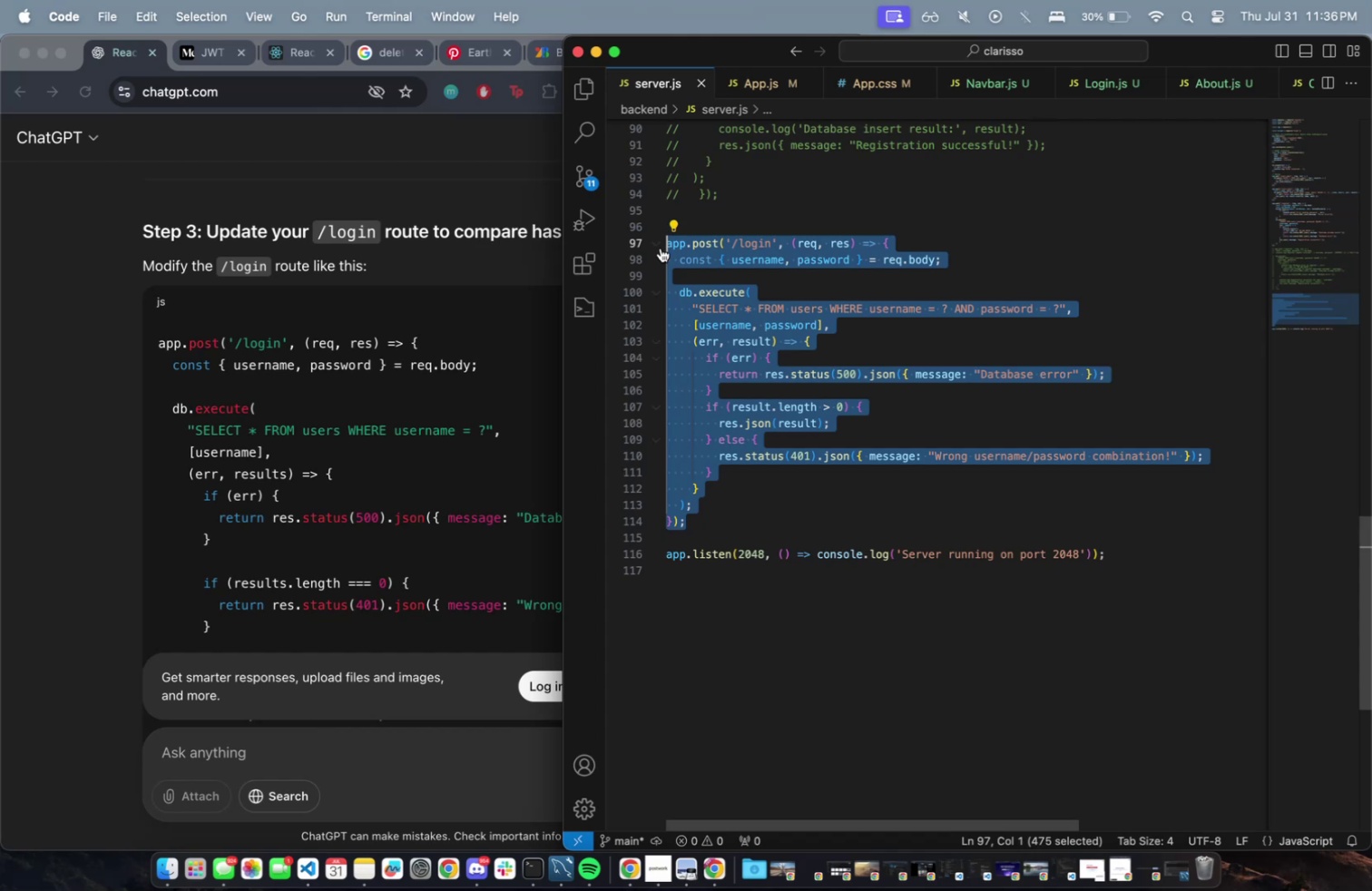 
key(Meta+V)
 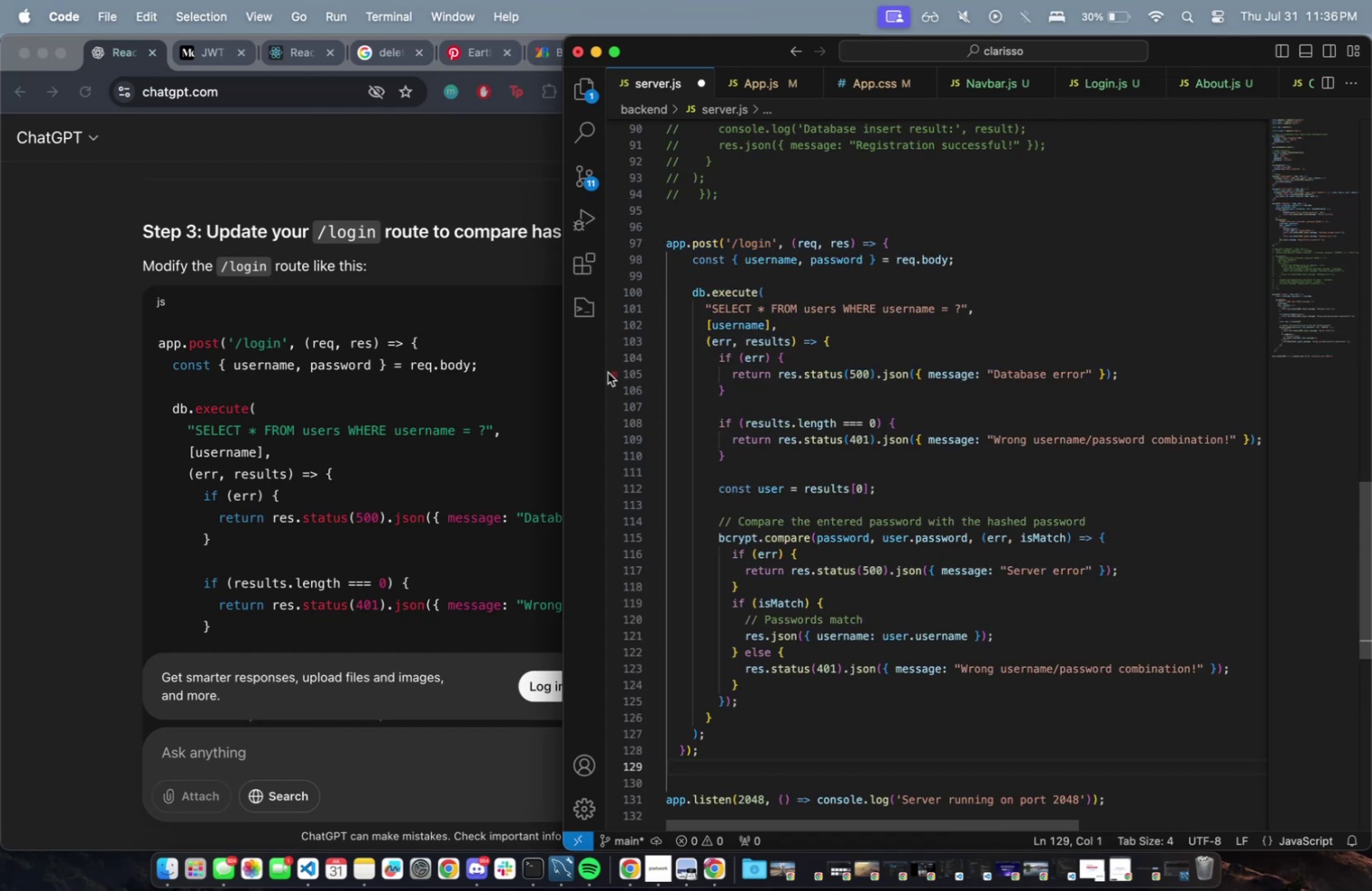 
scroll: coordinate [443, 328], scroll_direction: up, amount: 25.0
 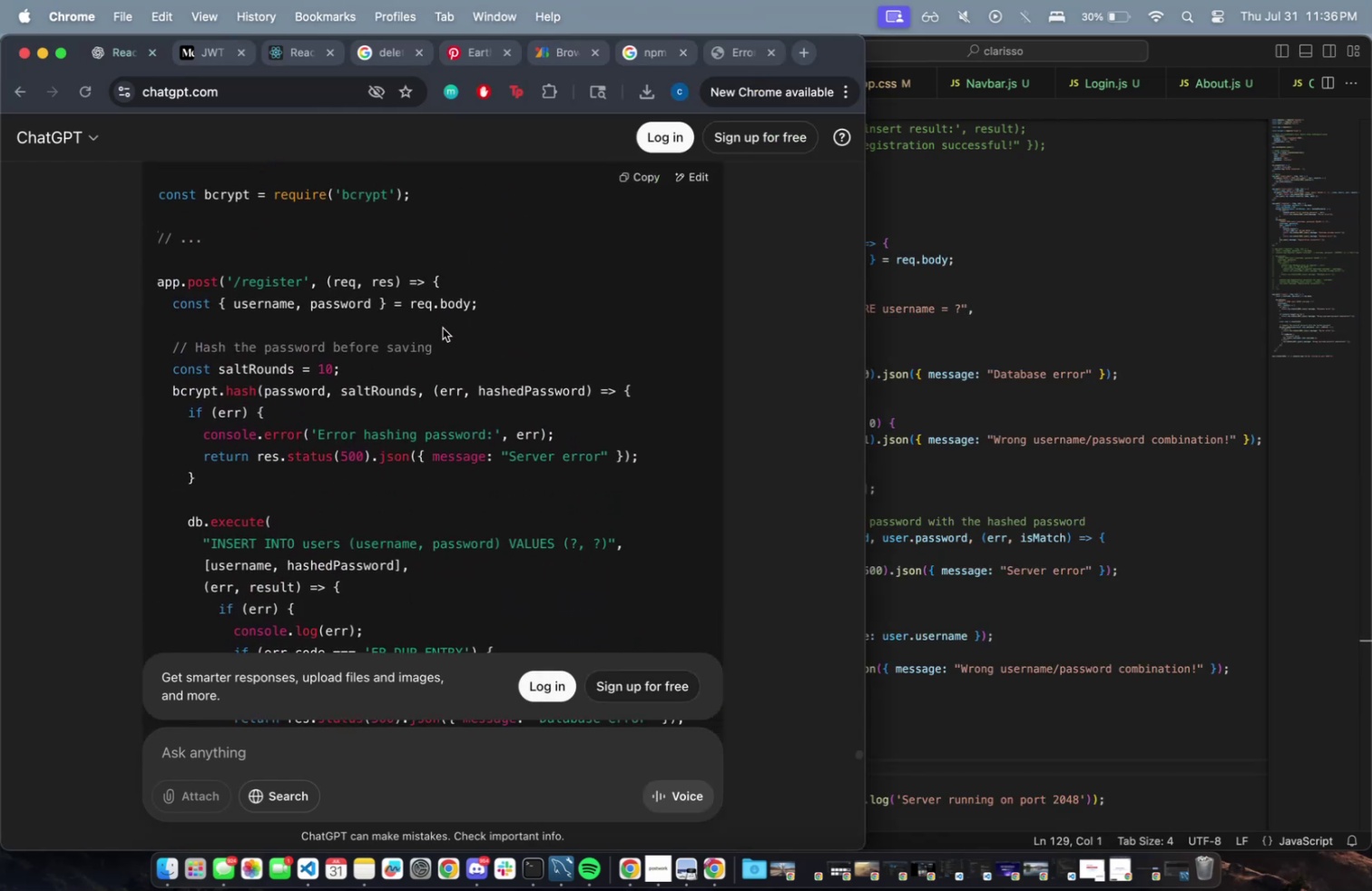 
scroll: coordinate [438, 331], scroll_direction: down, amount: 11.0
 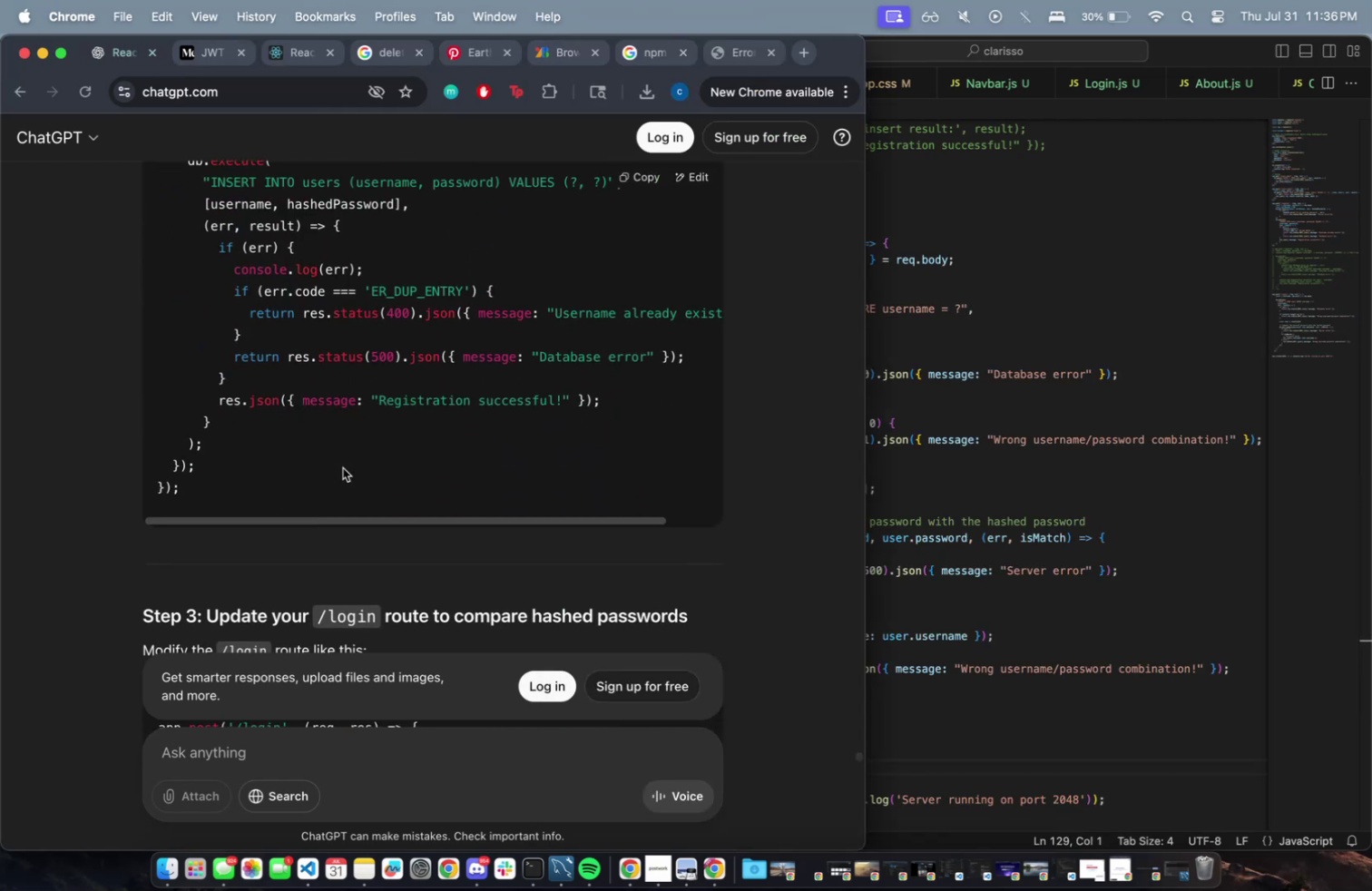 
left_click_drag(start_coordinate=[275, 488], to_coordinate=[151, 538])
 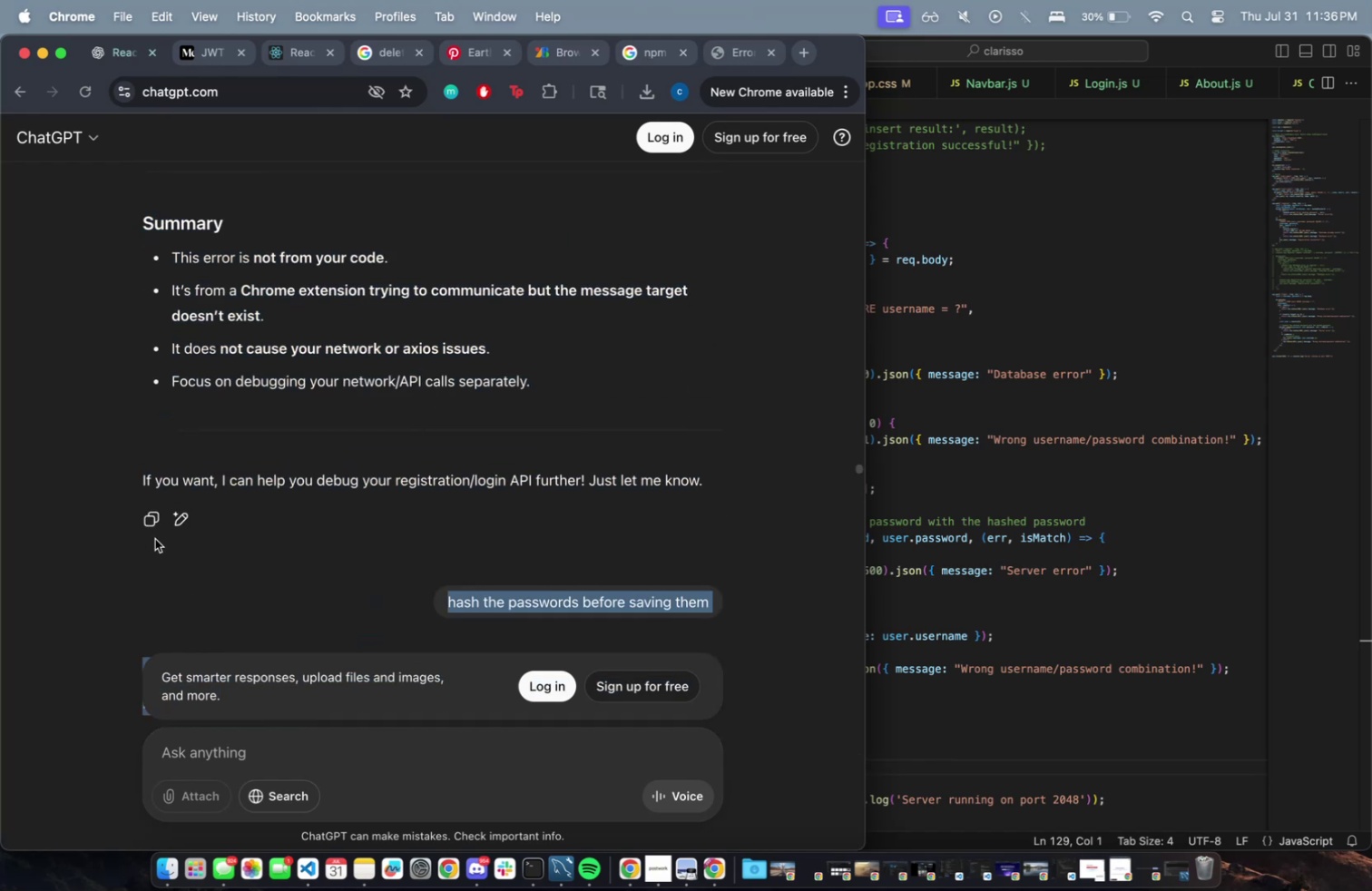 
scroll: coordinate [203, 491], scroll_direction: down, amount: 25.0
 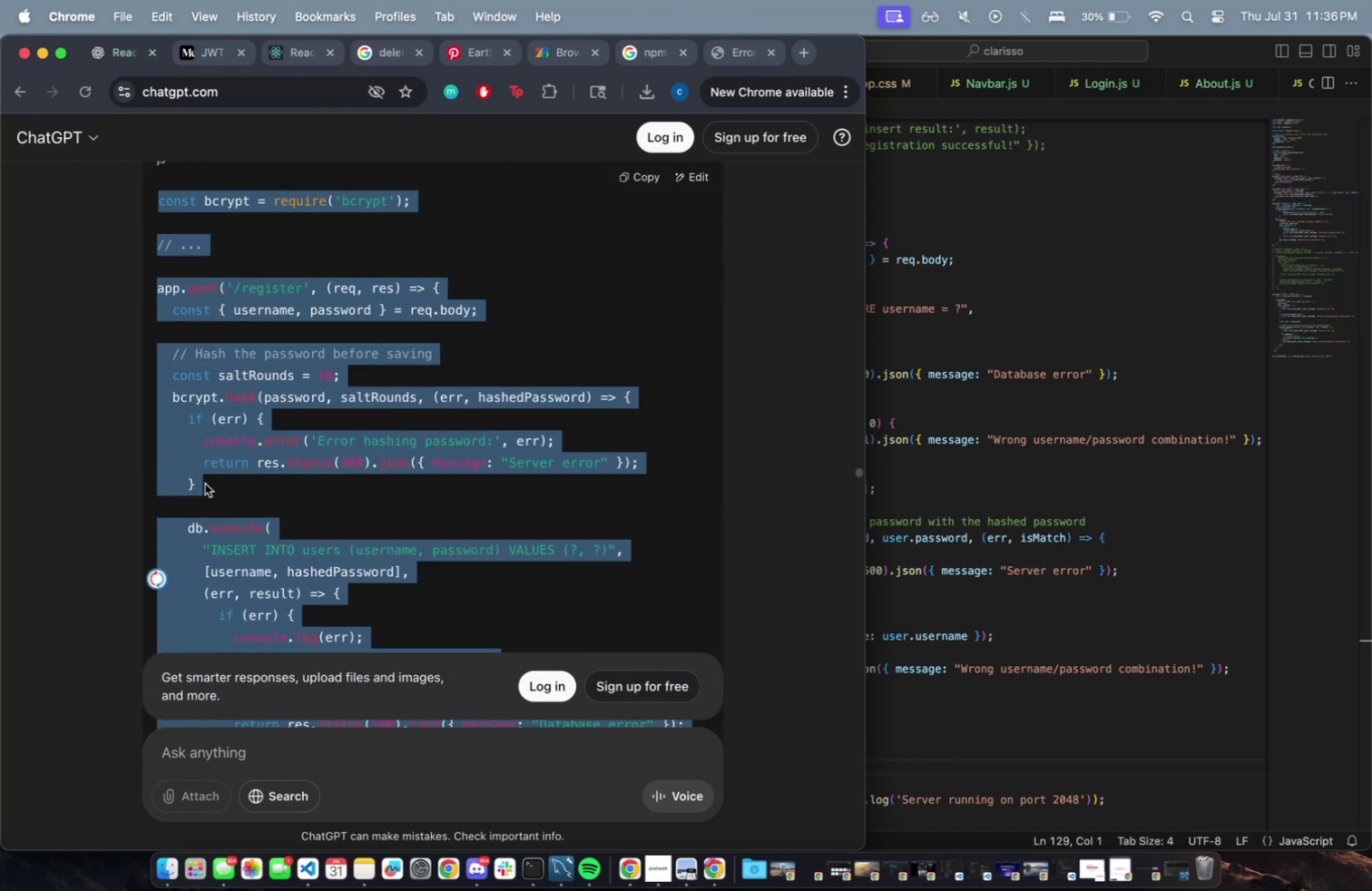 
left_click_drag(start_coordinate=[240, 381], to_coordinate=[245, 378])
 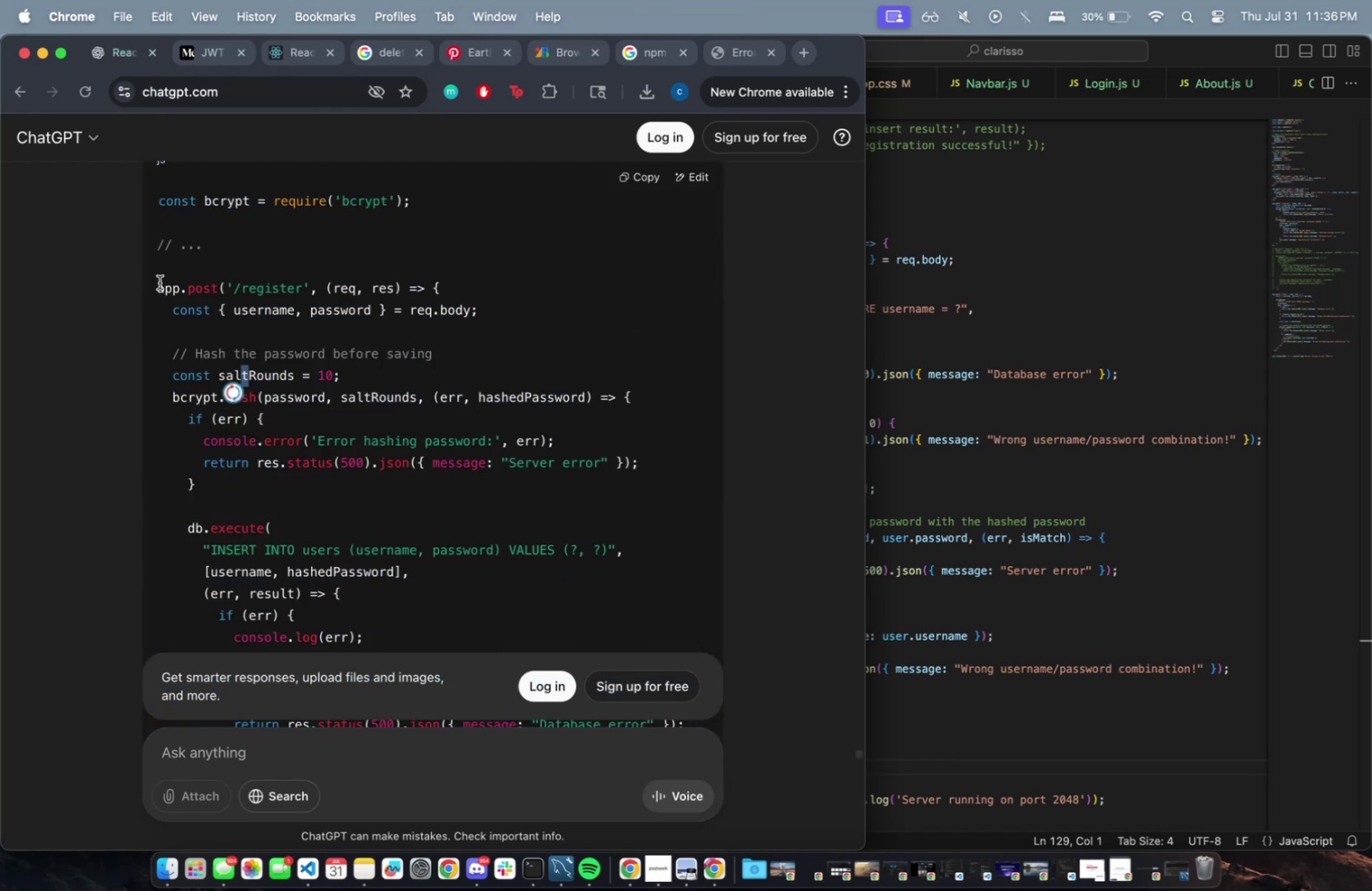 
left_click_drag(start_coordinate=[154, 285], to_coordinate=[370, 700])
 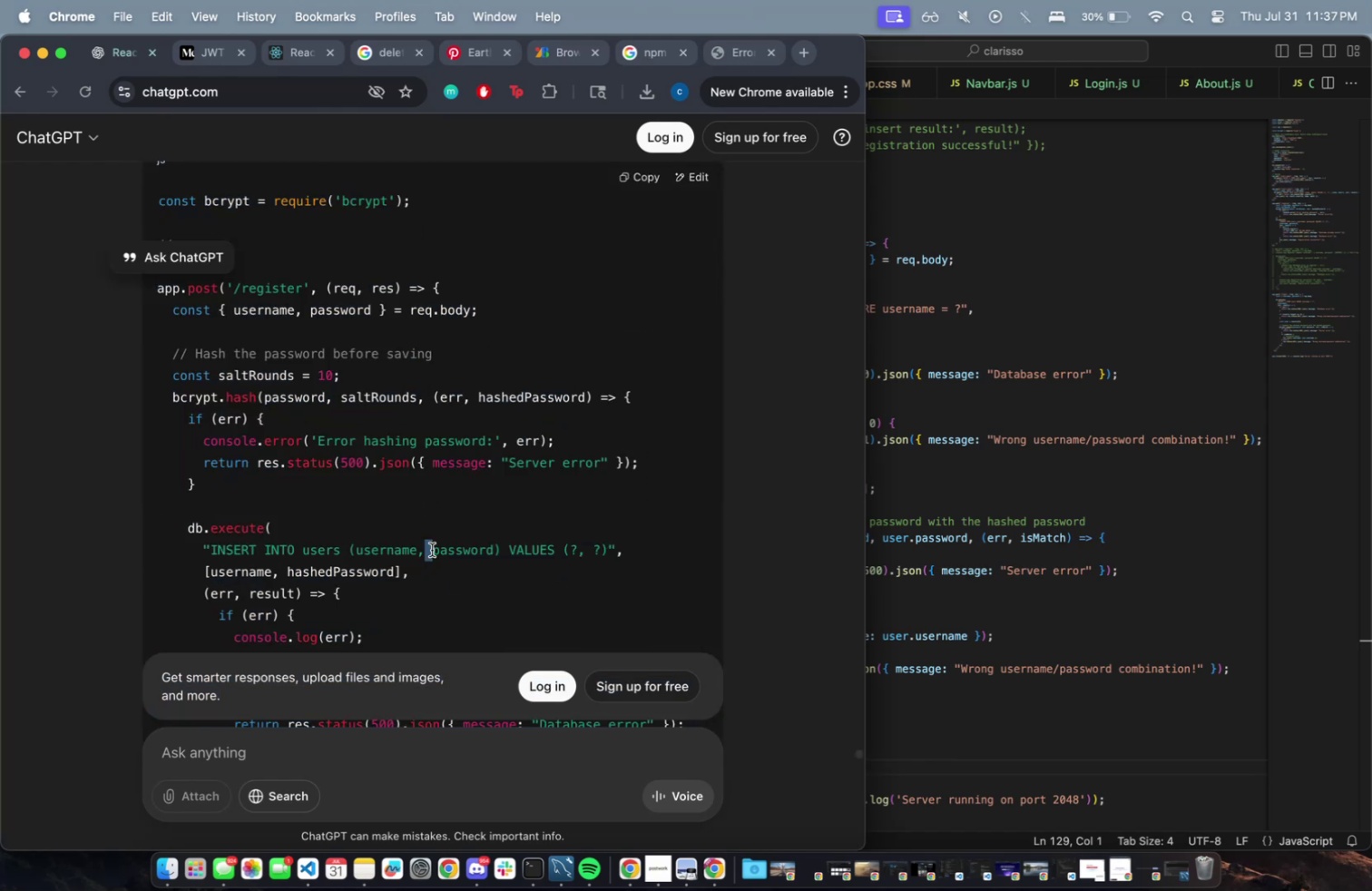 
scroll: coordinate [422, 529], scroll_direction: down, amount: 12.0
 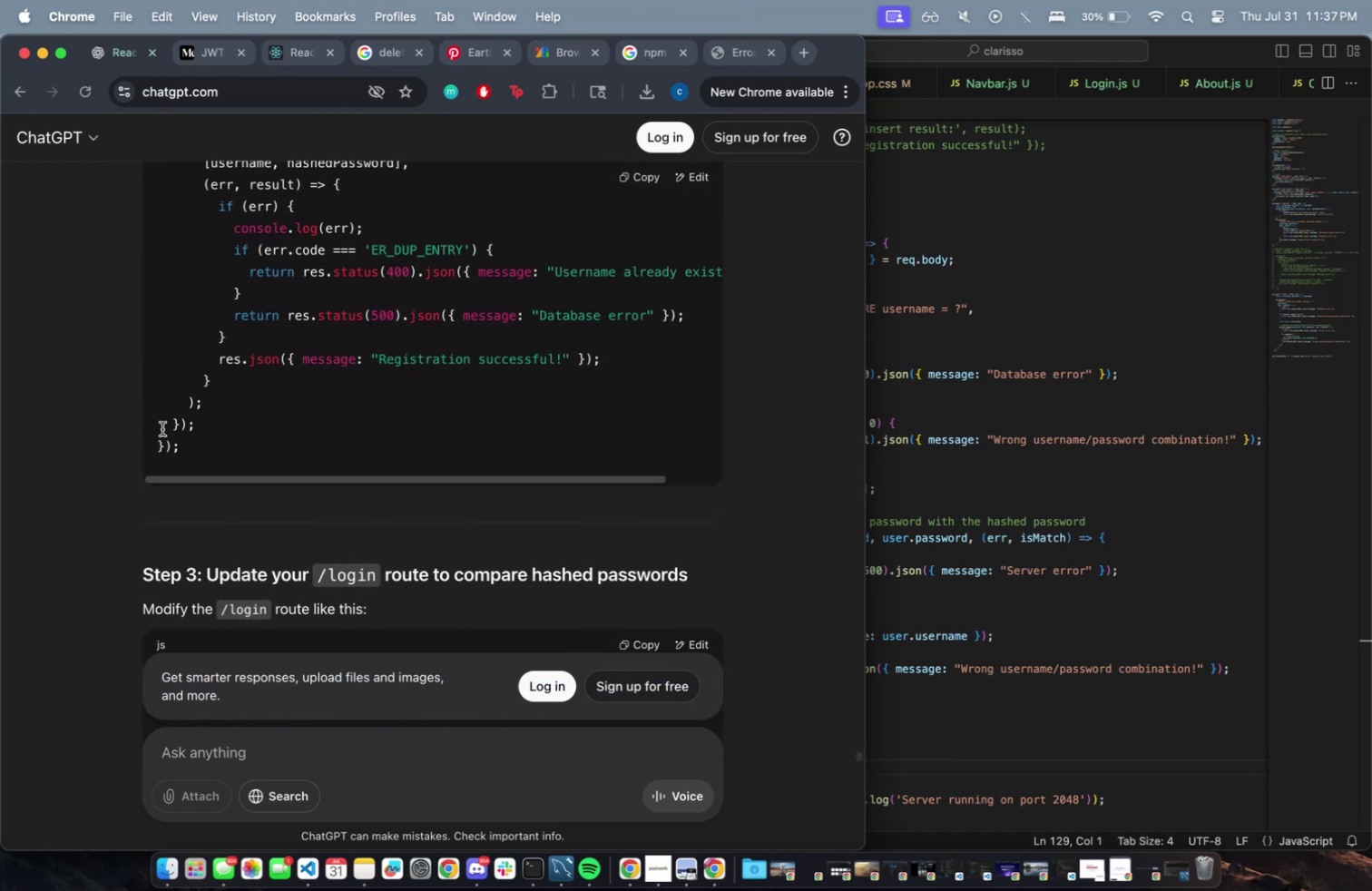 
left_click_drag(start_coordinate=[198, 451], to_coordinate=[155, 441])
 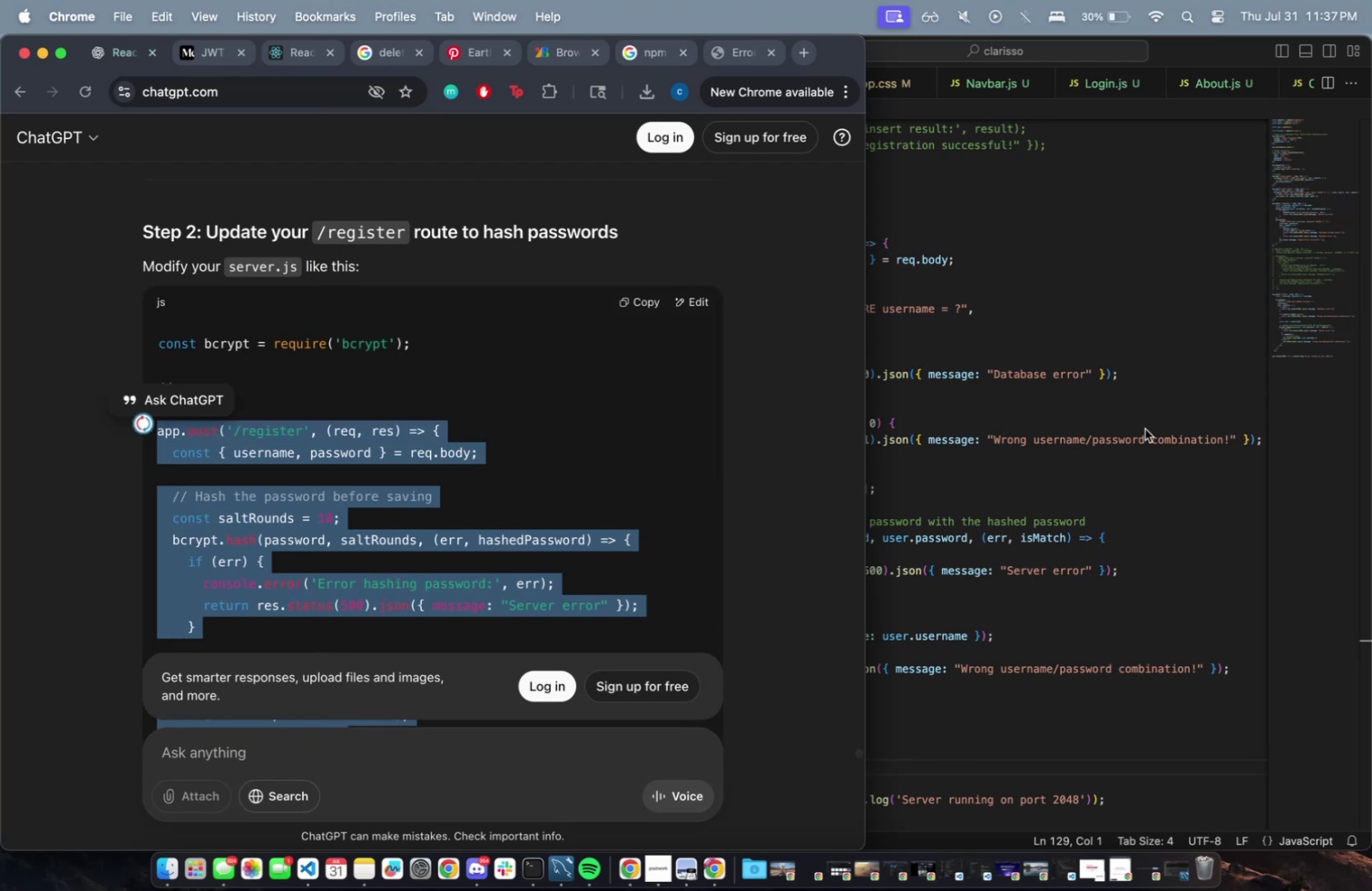 
key(Meta+CommandLeft)
 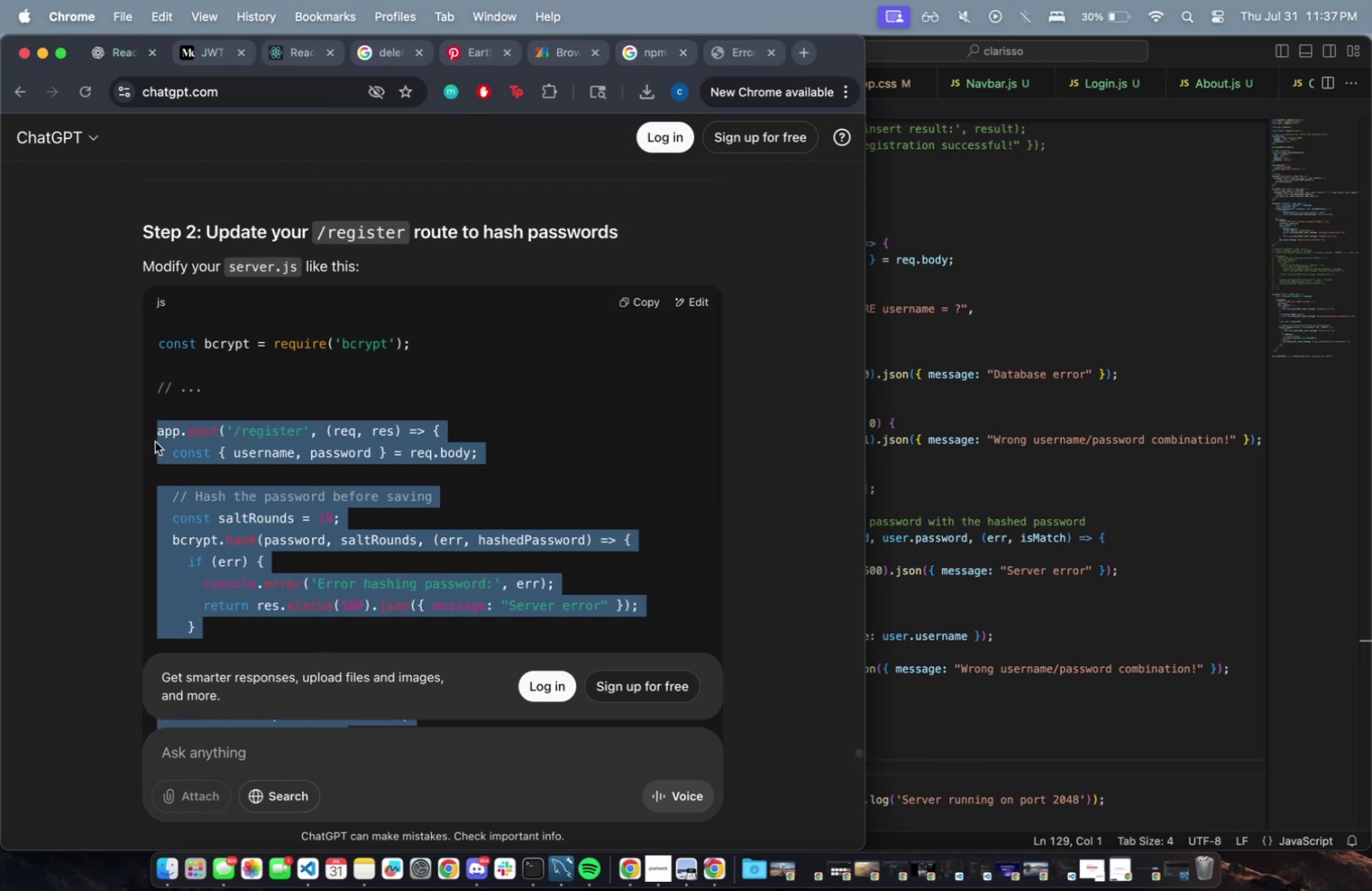 
key(Meta+C)
 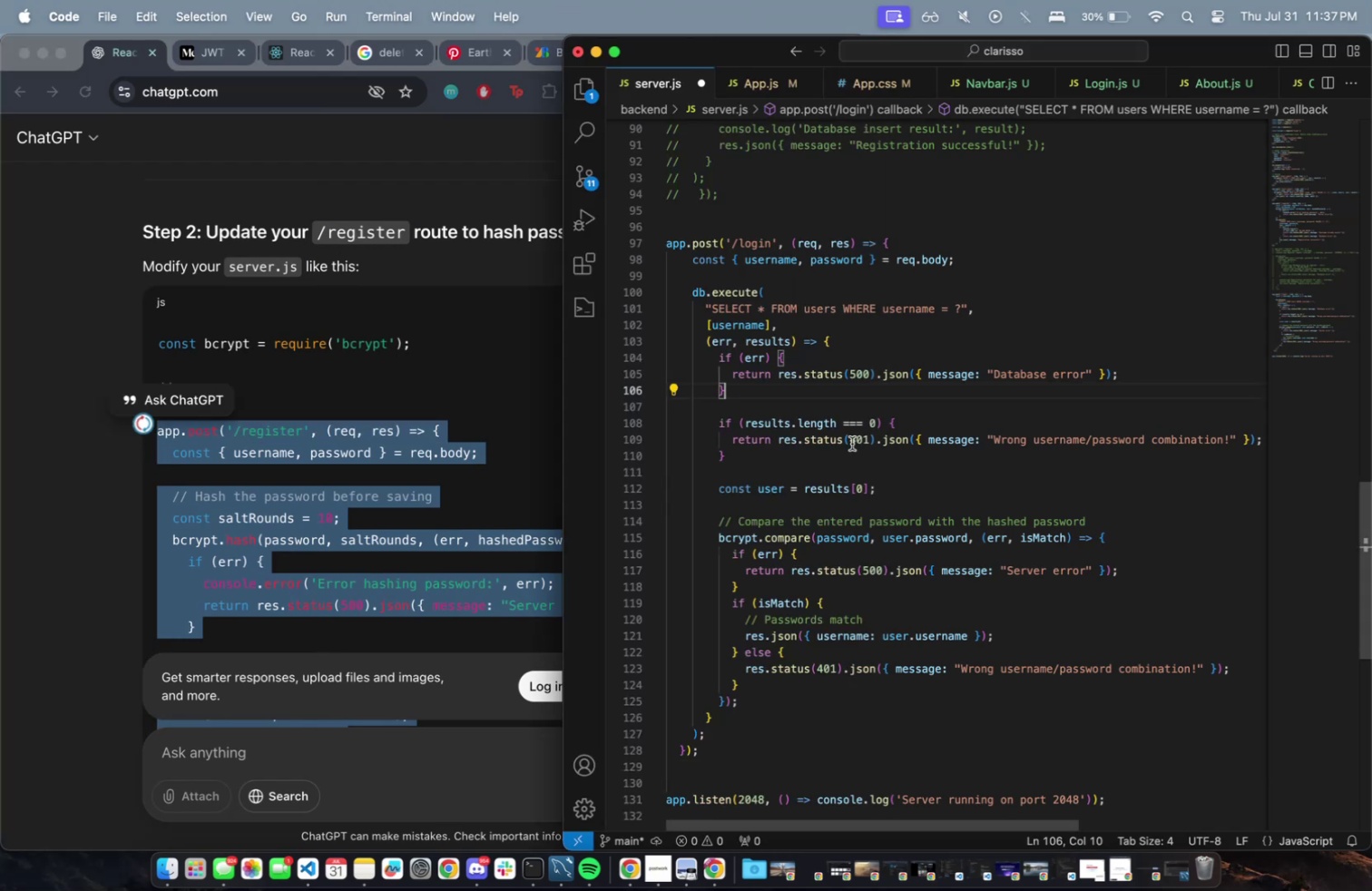 
scroll: coordinate [750, 479], scroll_direction: up, amount: 10.0
 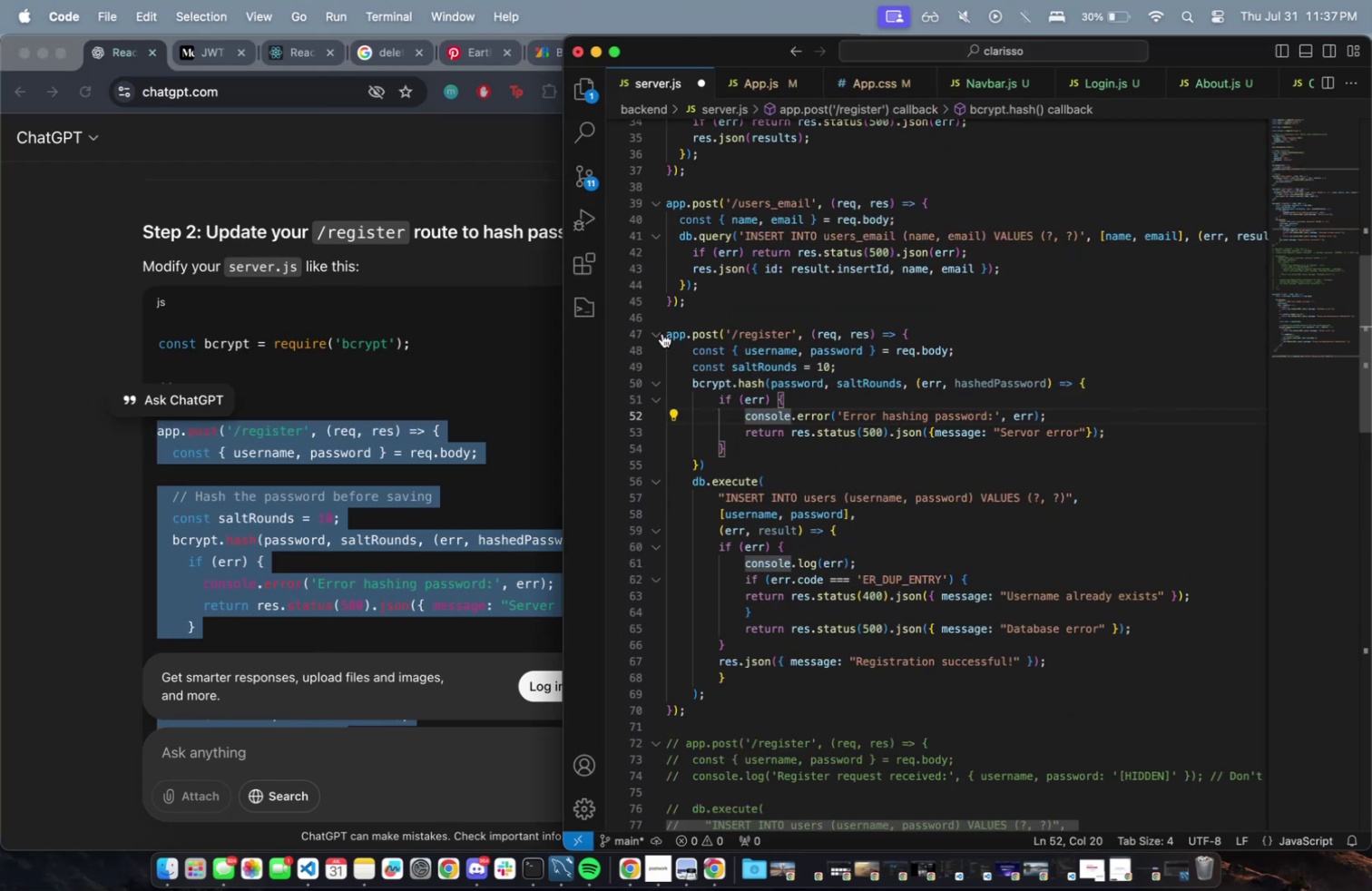 
left_click_drag(start_coordinate=[670, 332], to_coordinate=[808, 724])
 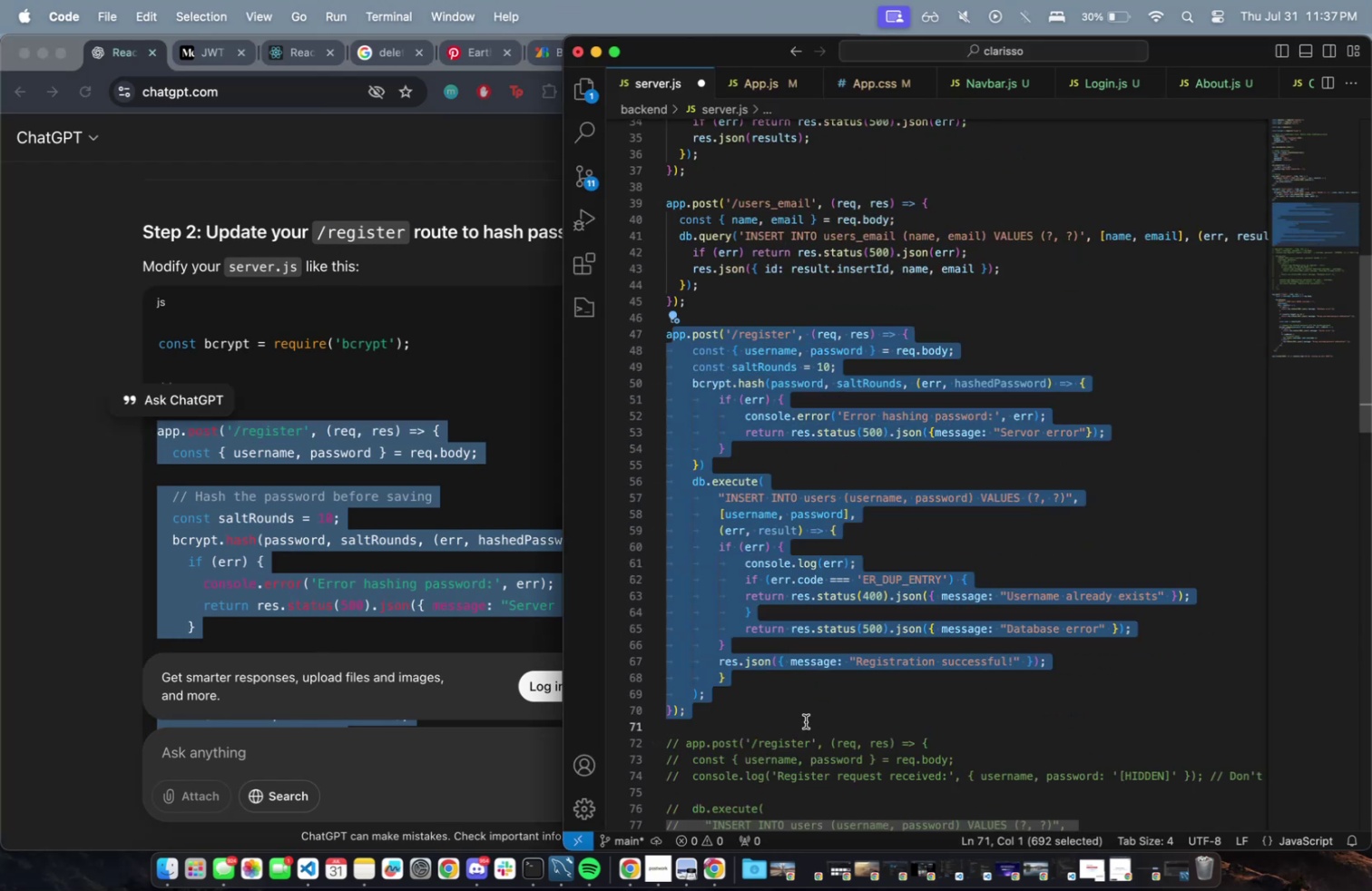 
key(Backspace)
 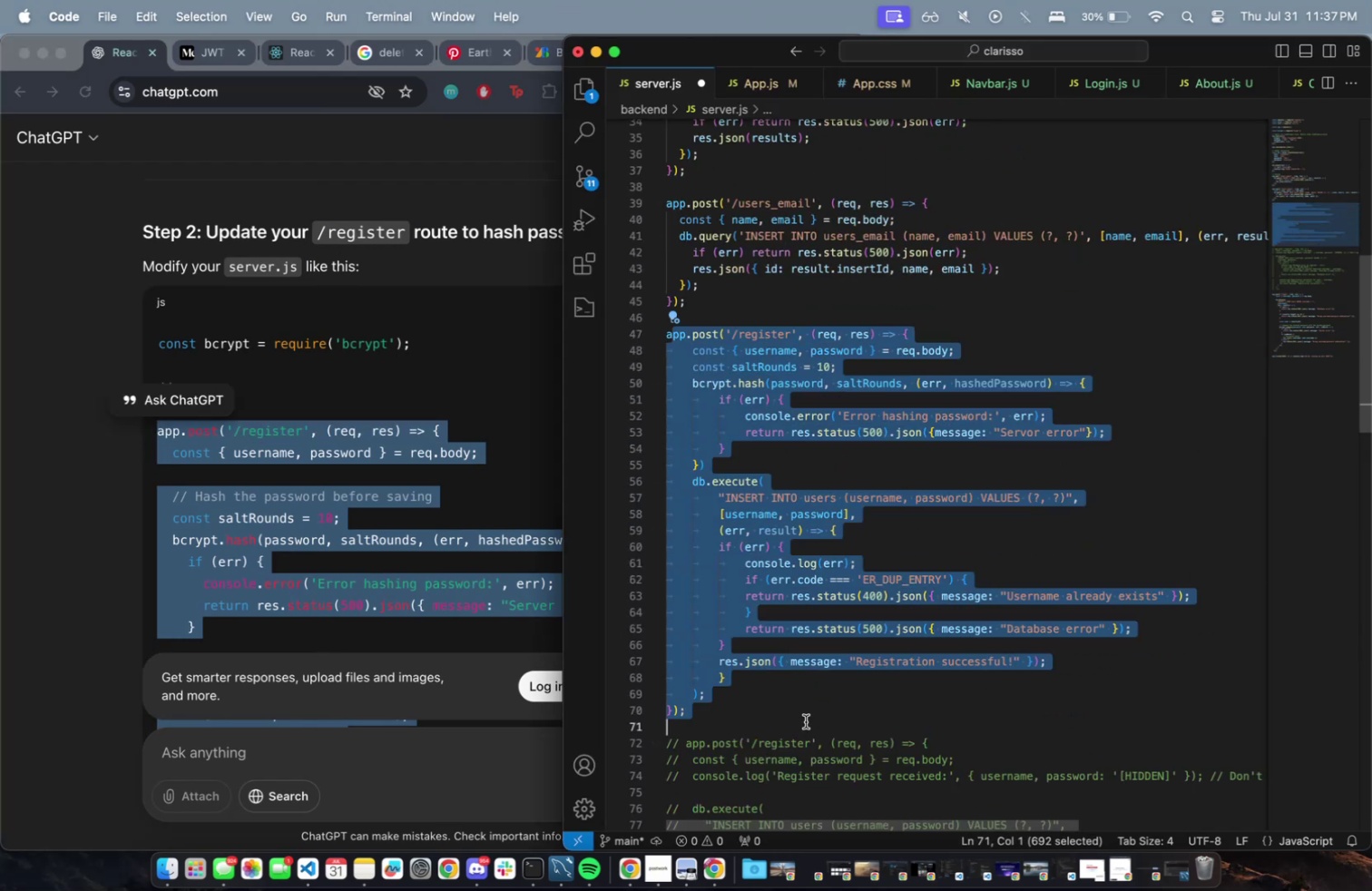 
key(A)
 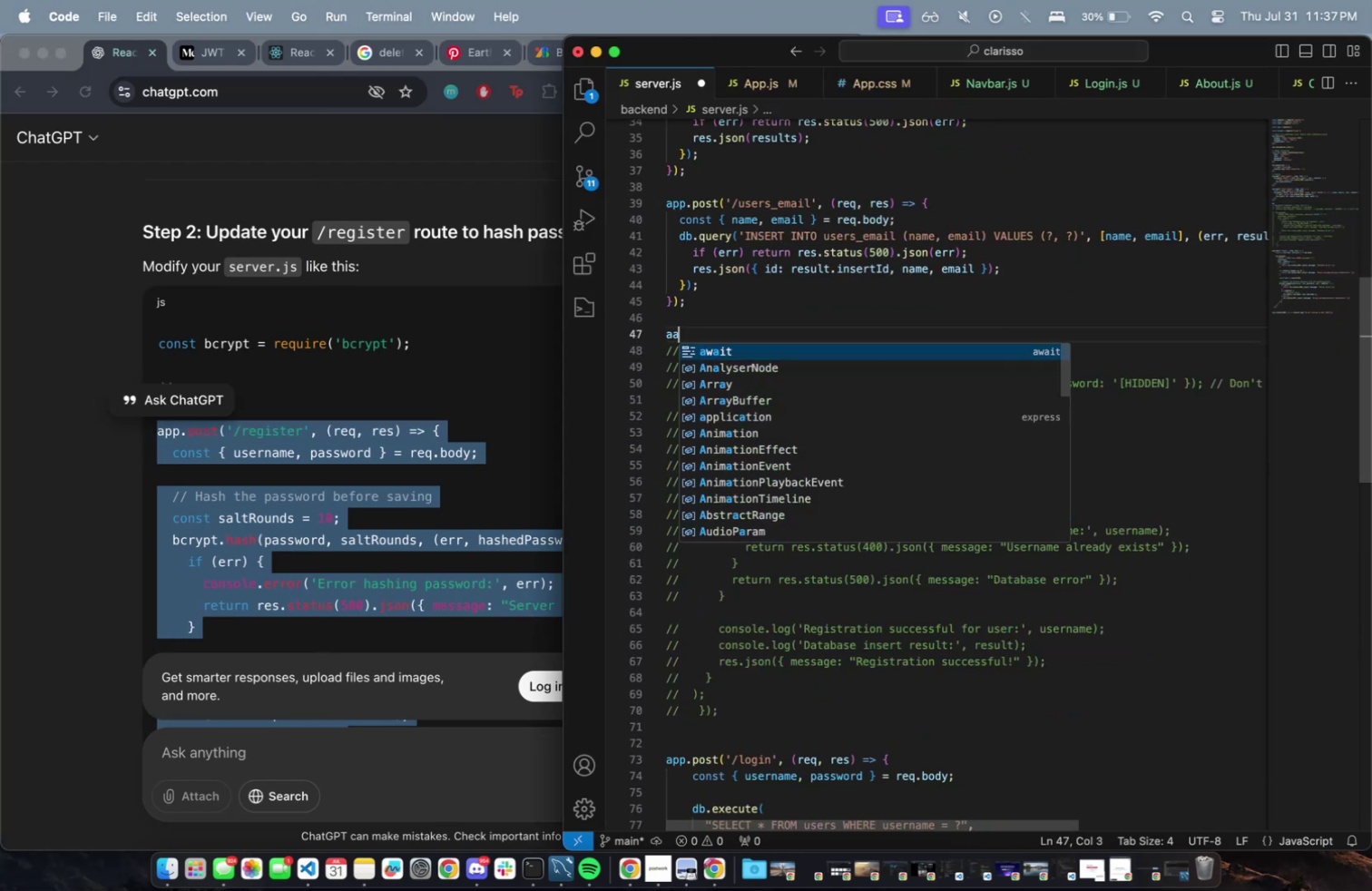 
key(Backspace)
 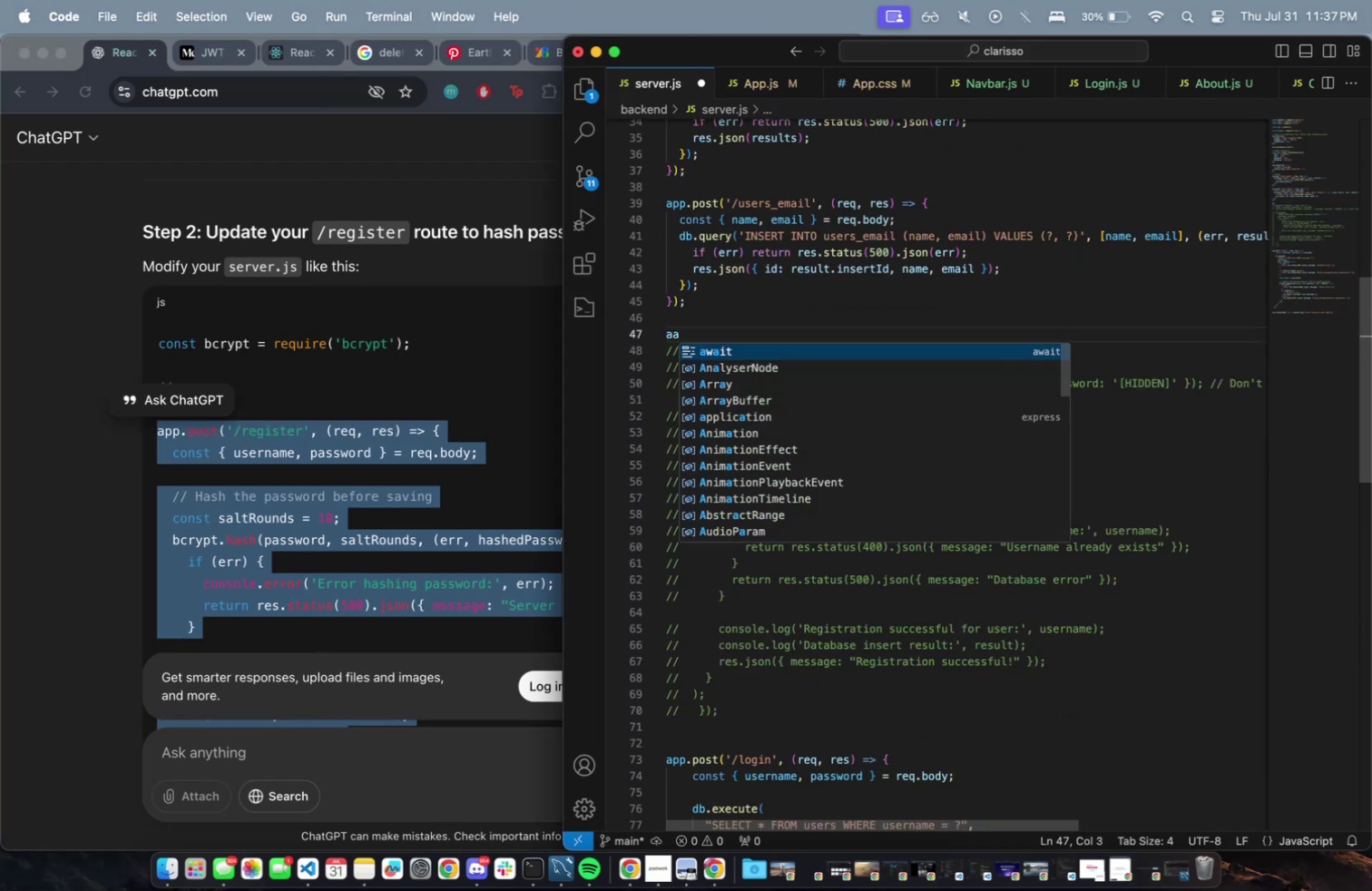 
key(Meta+CommandLeft)
 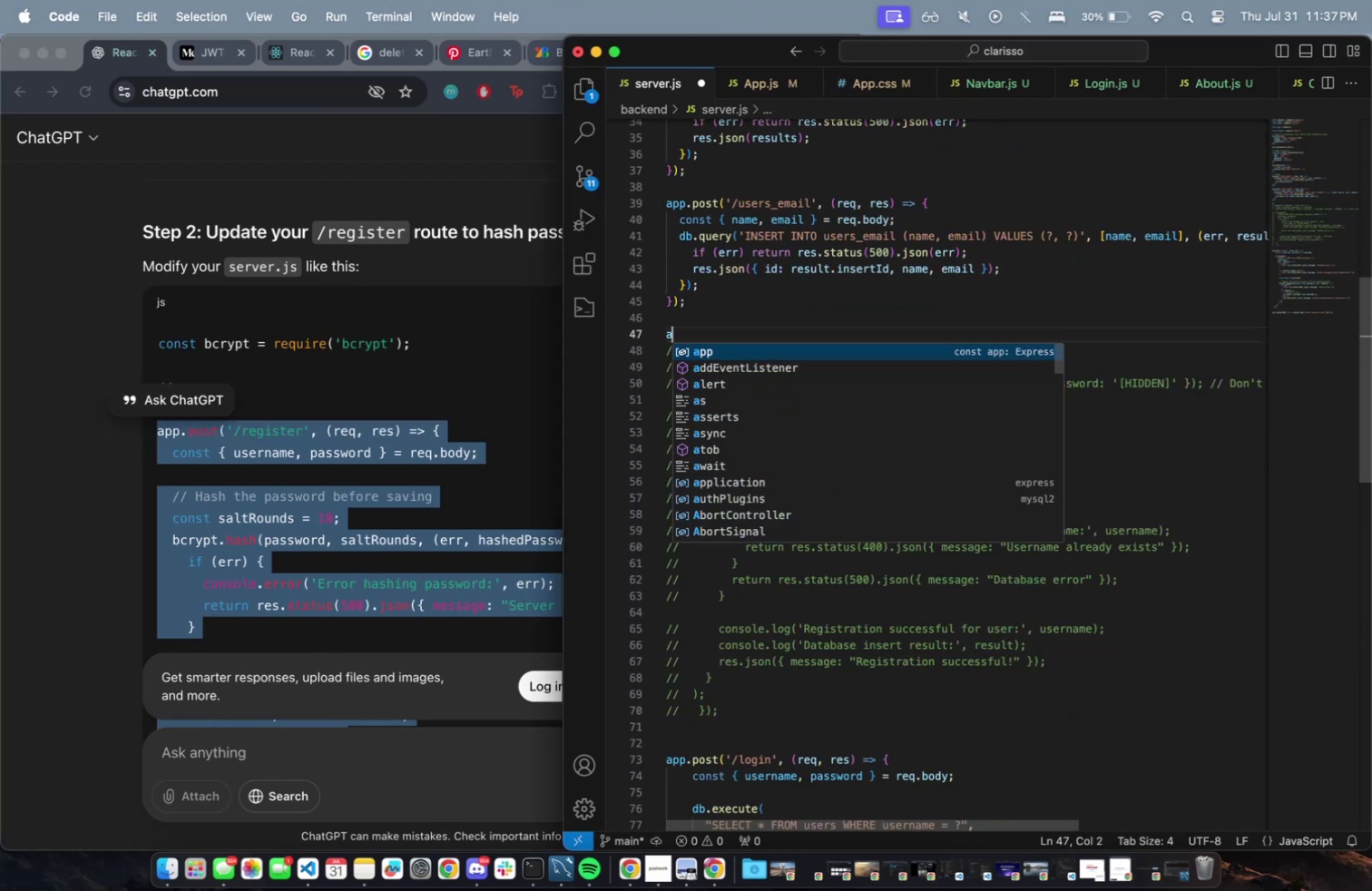 
key(Meta+V)
 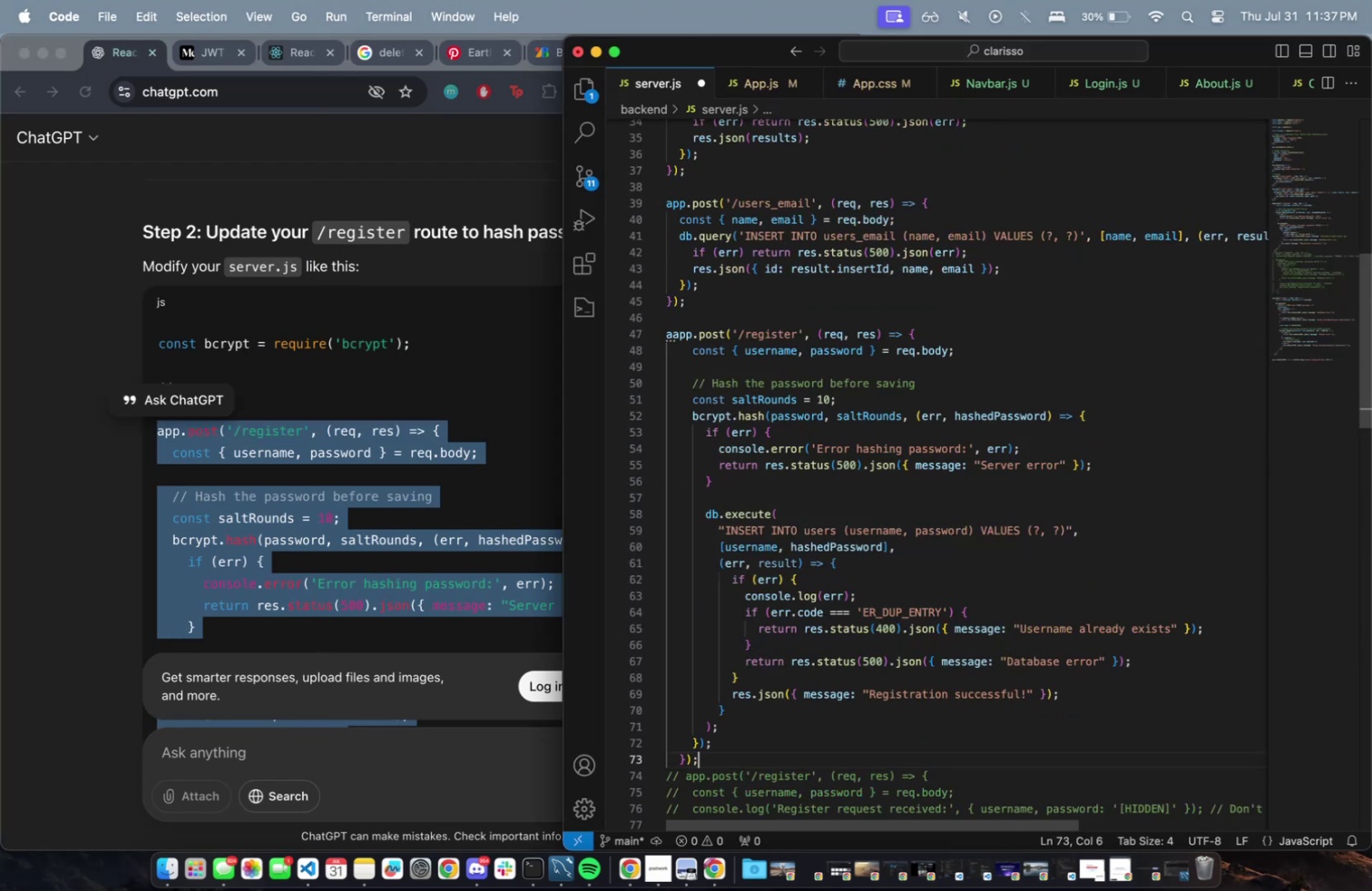 
key(Enter)
 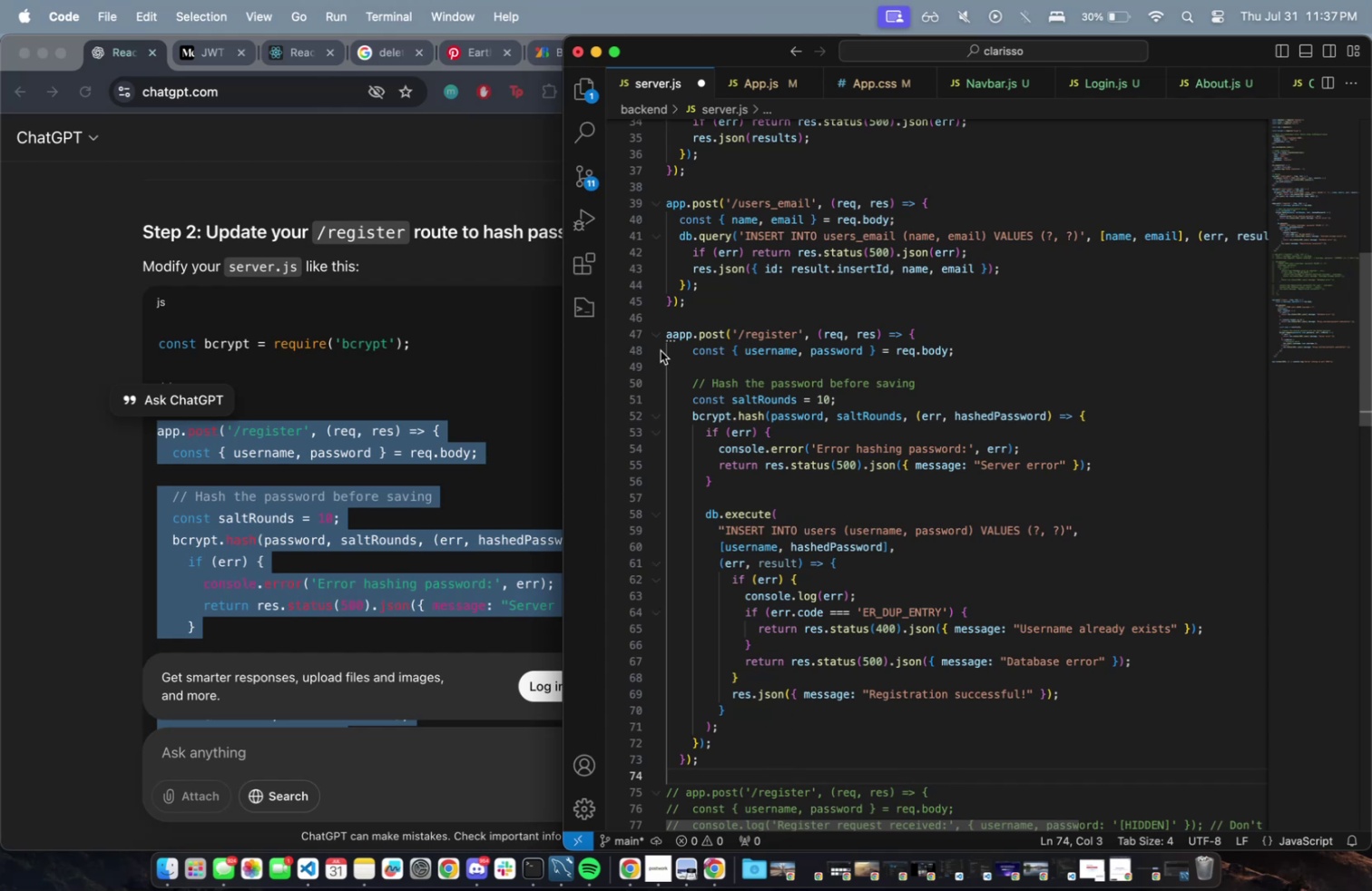 
left_click([671, 328])
 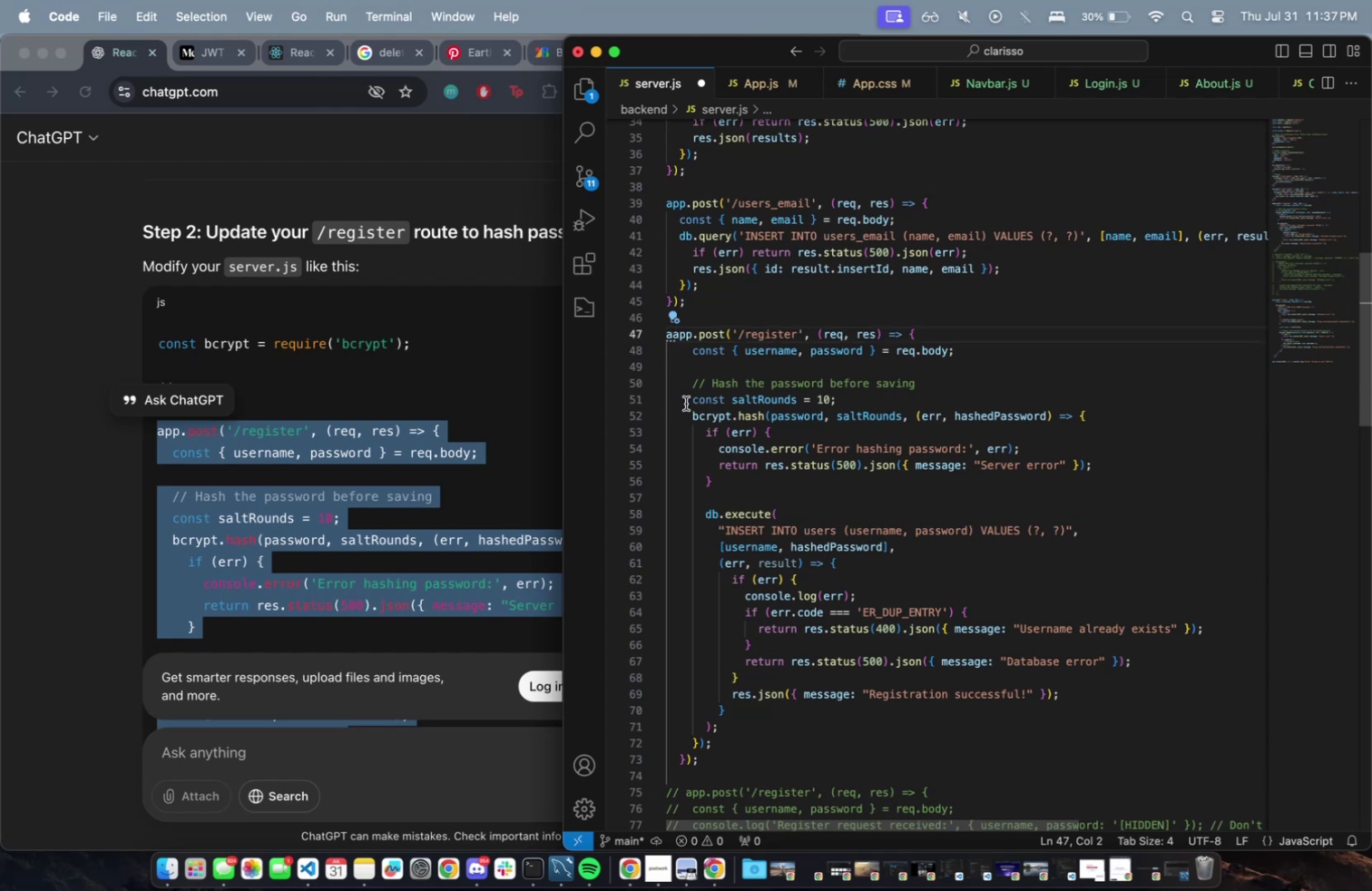 
key(Backspace)
 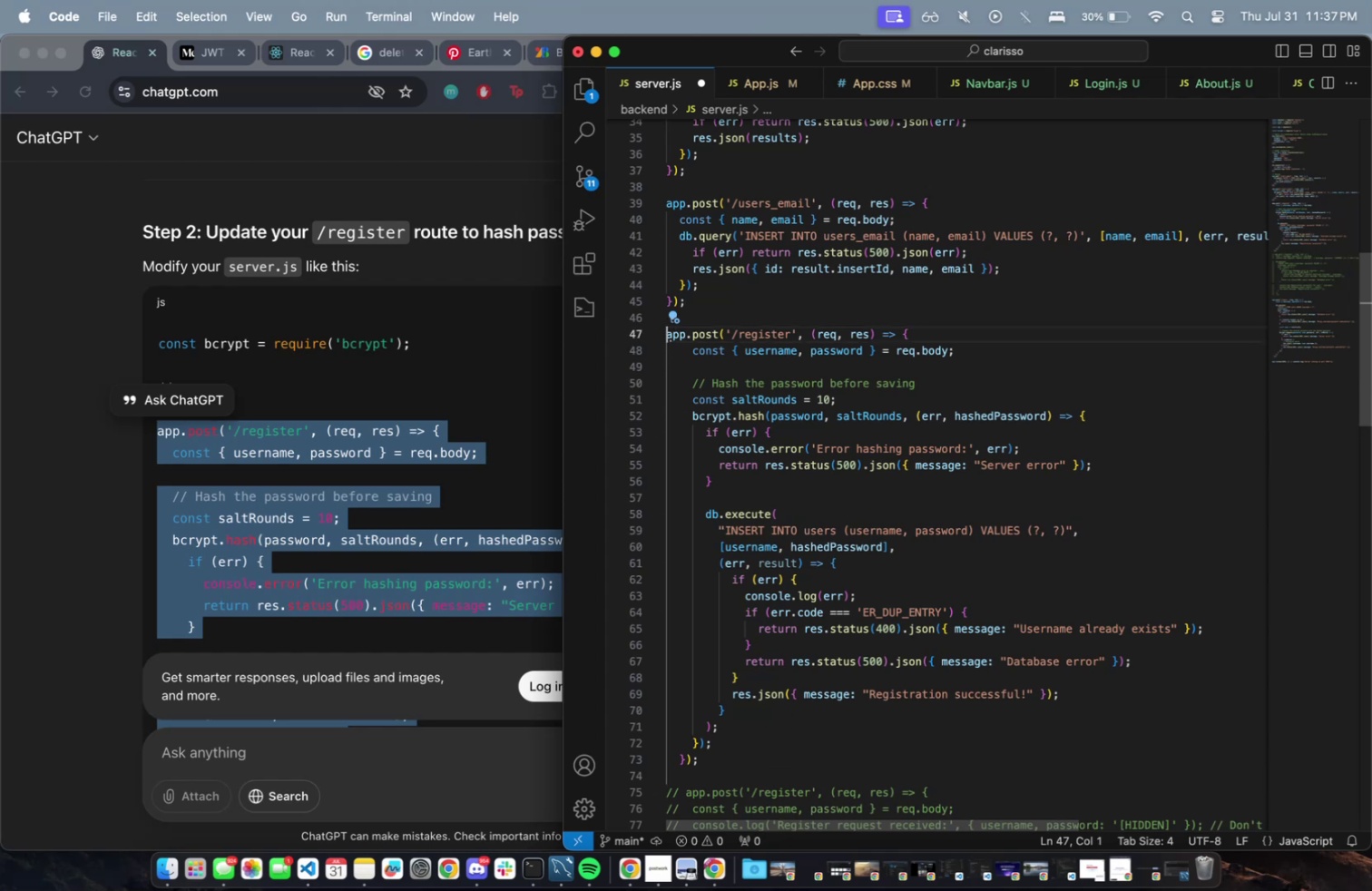 
key(Meta+CommandLeft)
 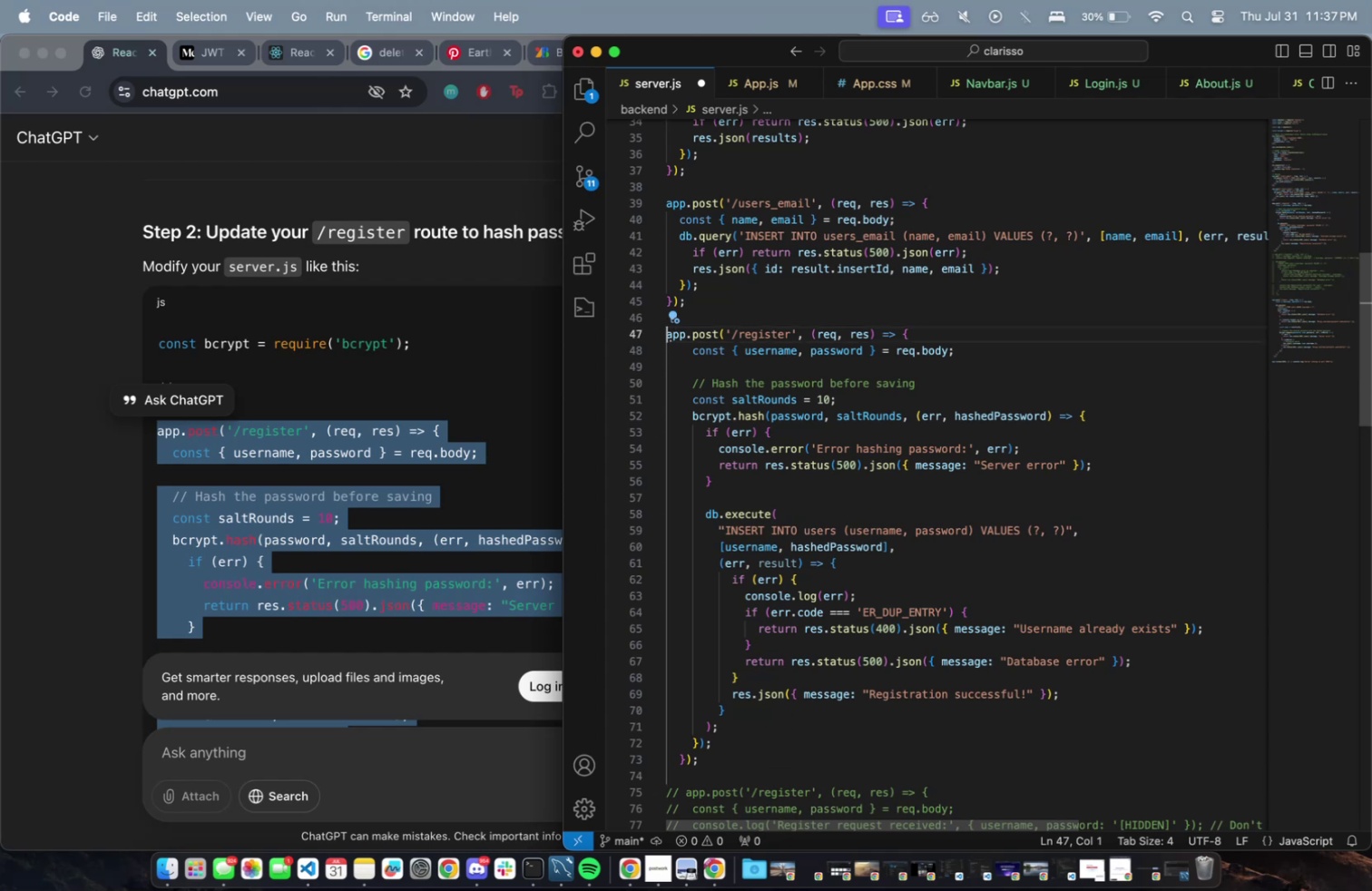 
key(Meta+S)
 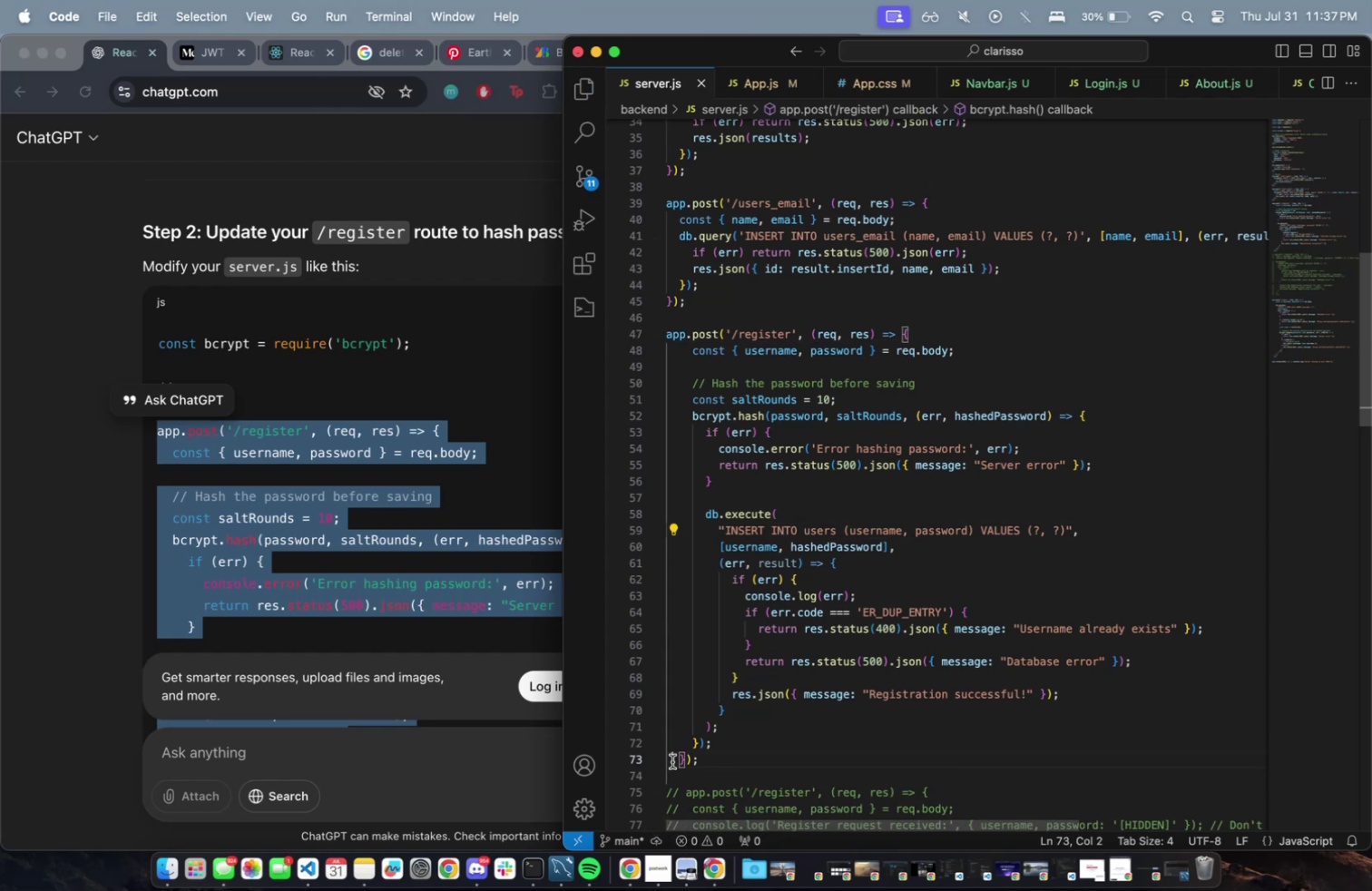 
key(ArrowRight)
 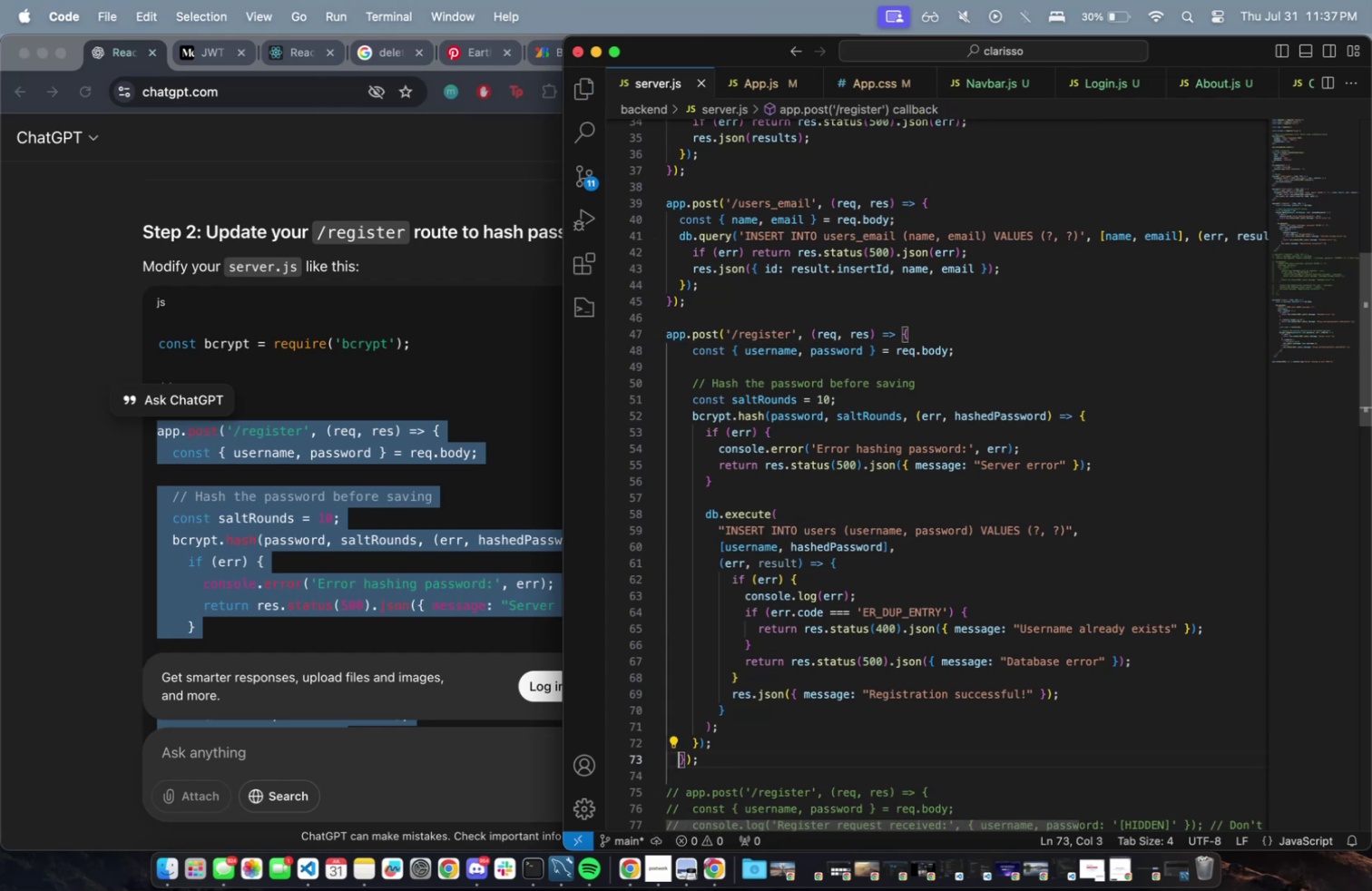 
key(Backspace)
 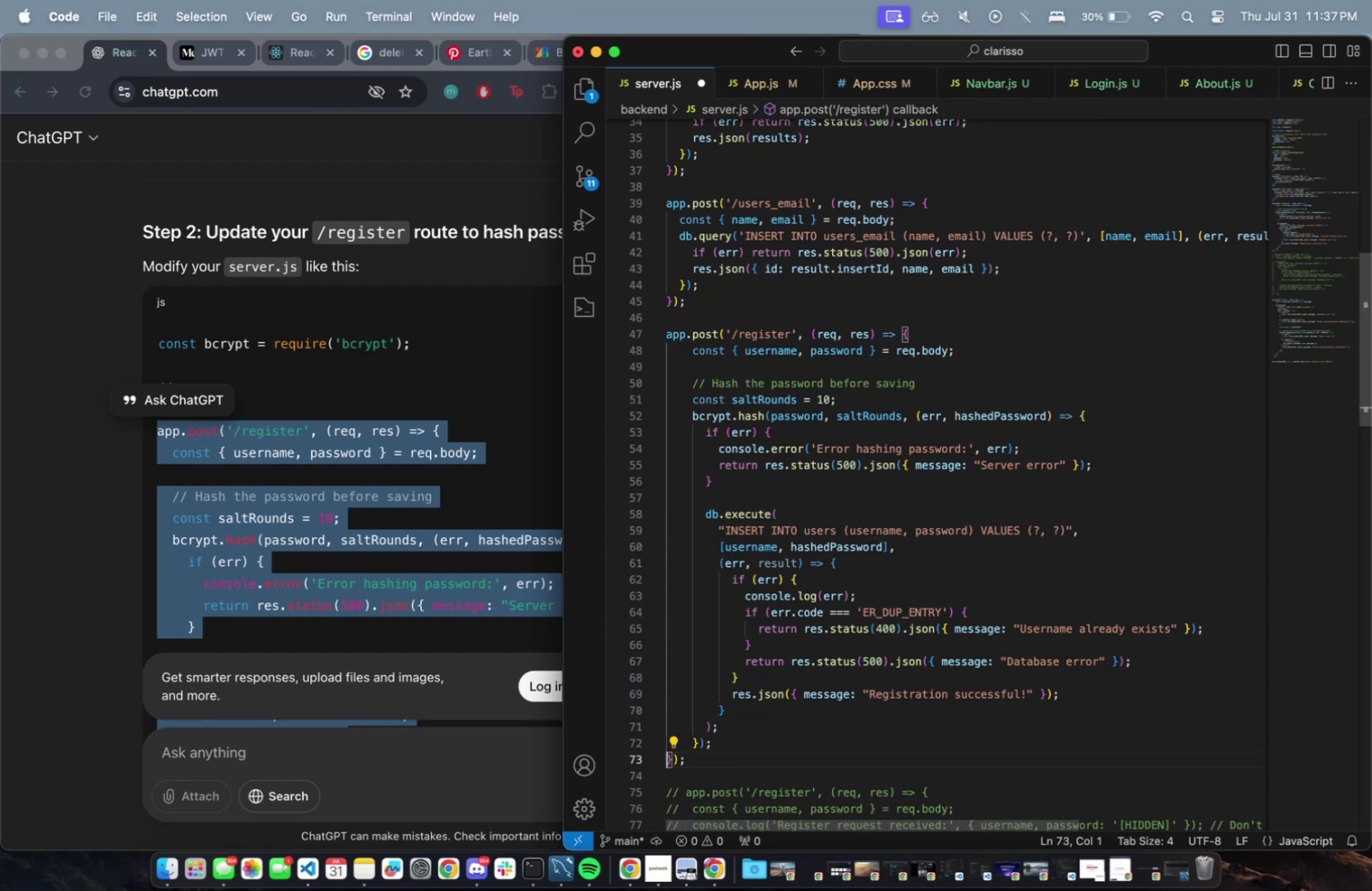 
key(Meta+CommandLeft)
 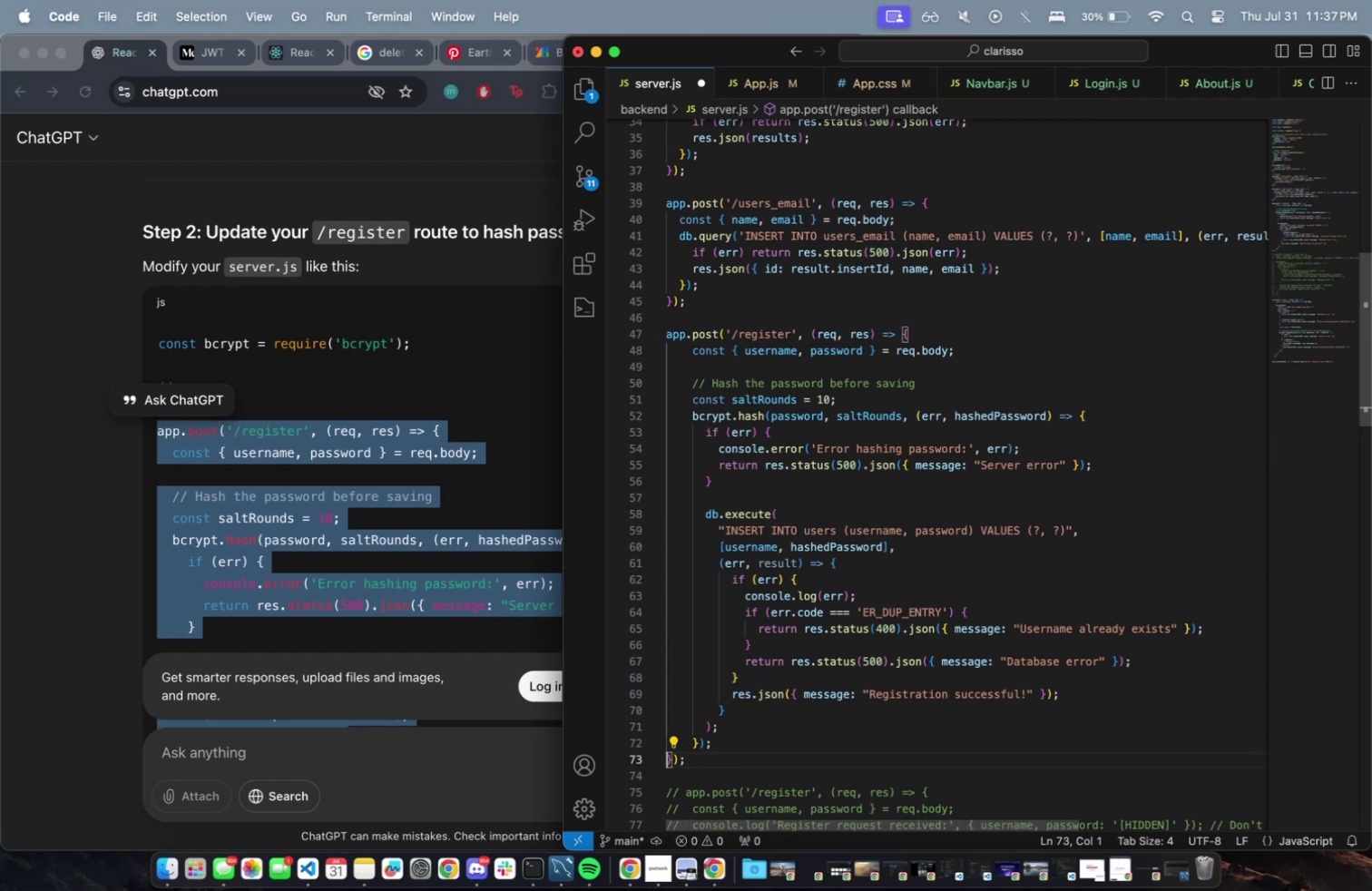 
key(Meta+S)
 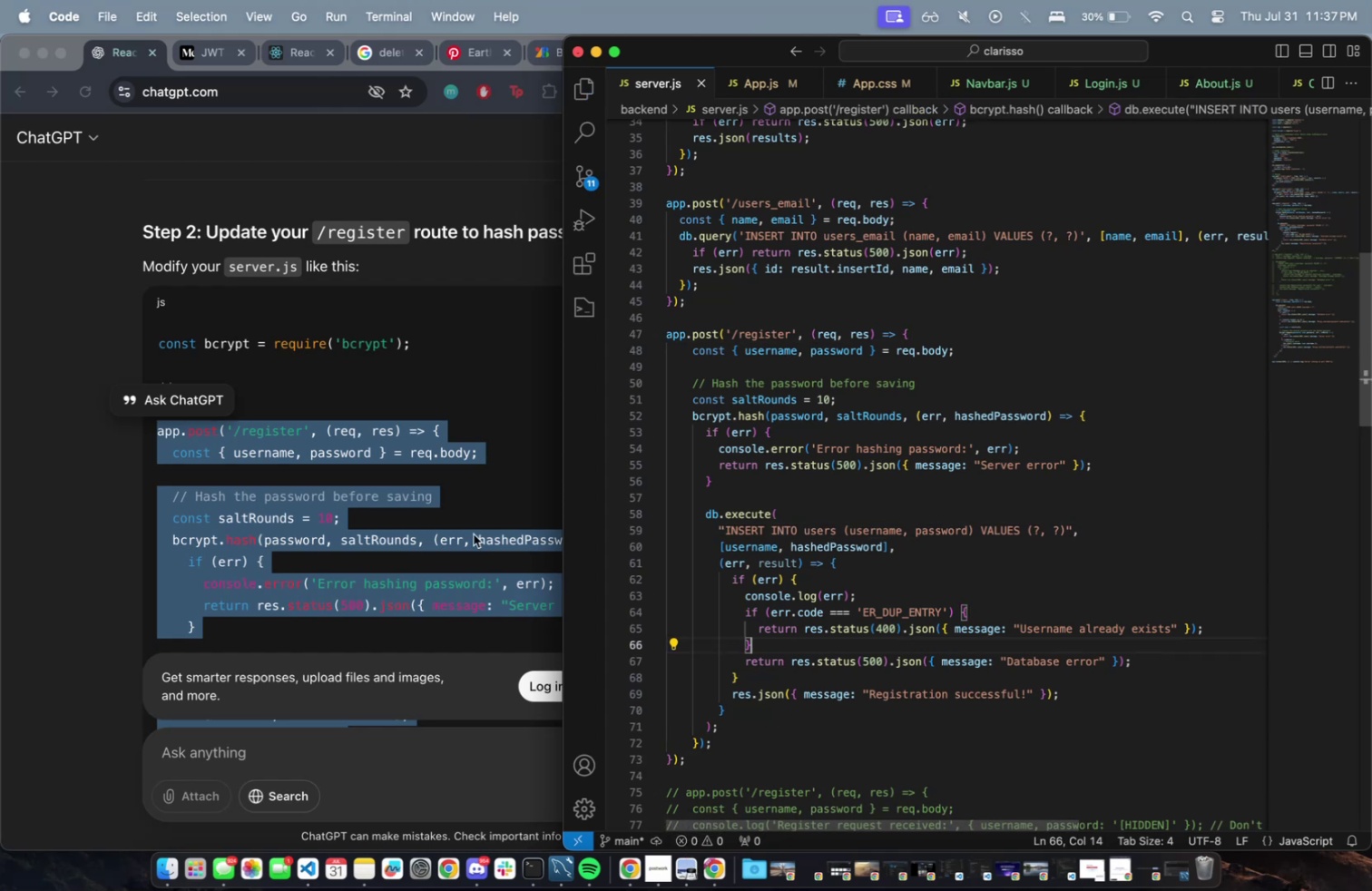 
scroll: coordinate [299, 430], scroll_direction: down, amount: 48.0
 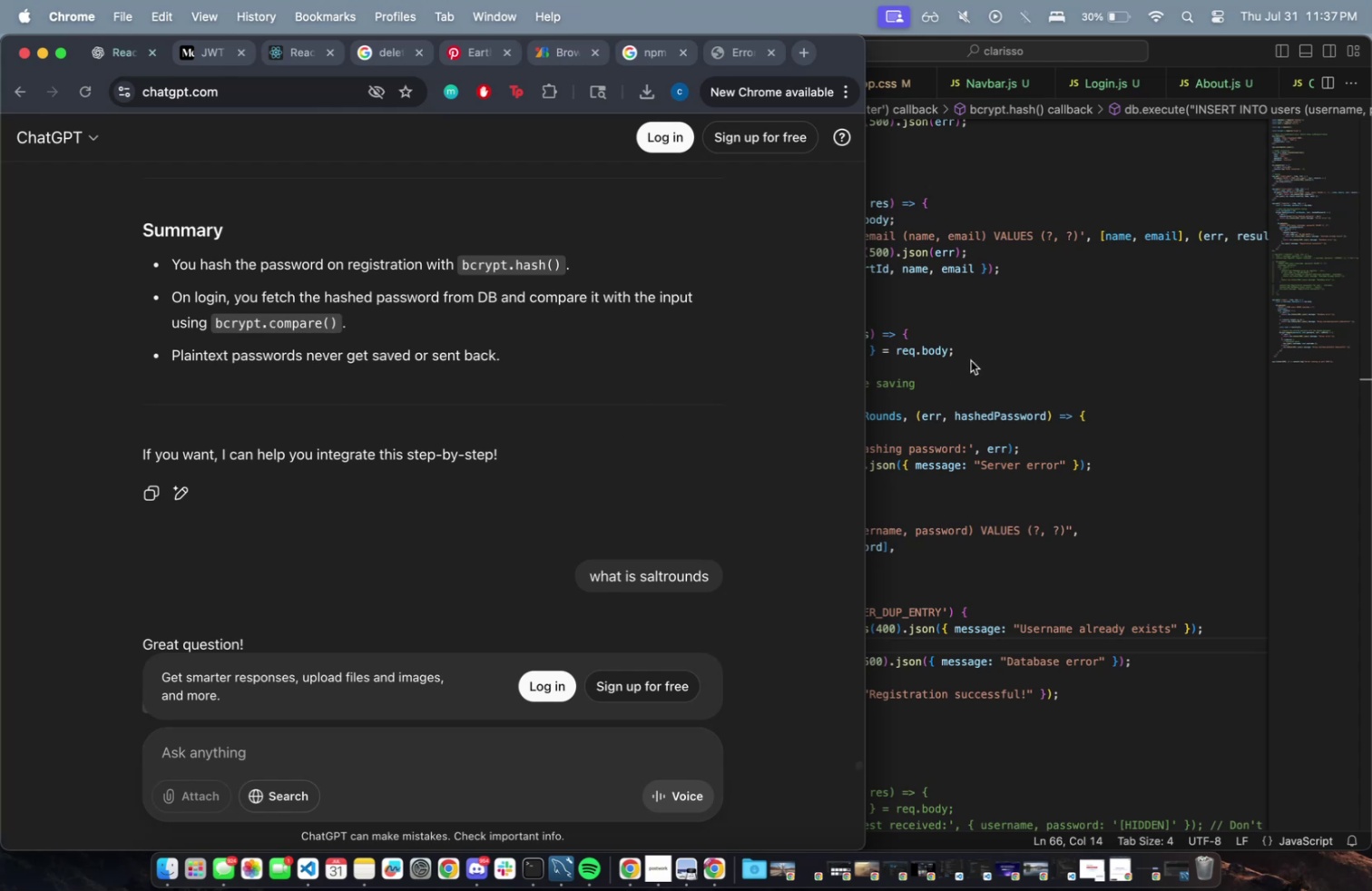 
left_click([1010, 331])
 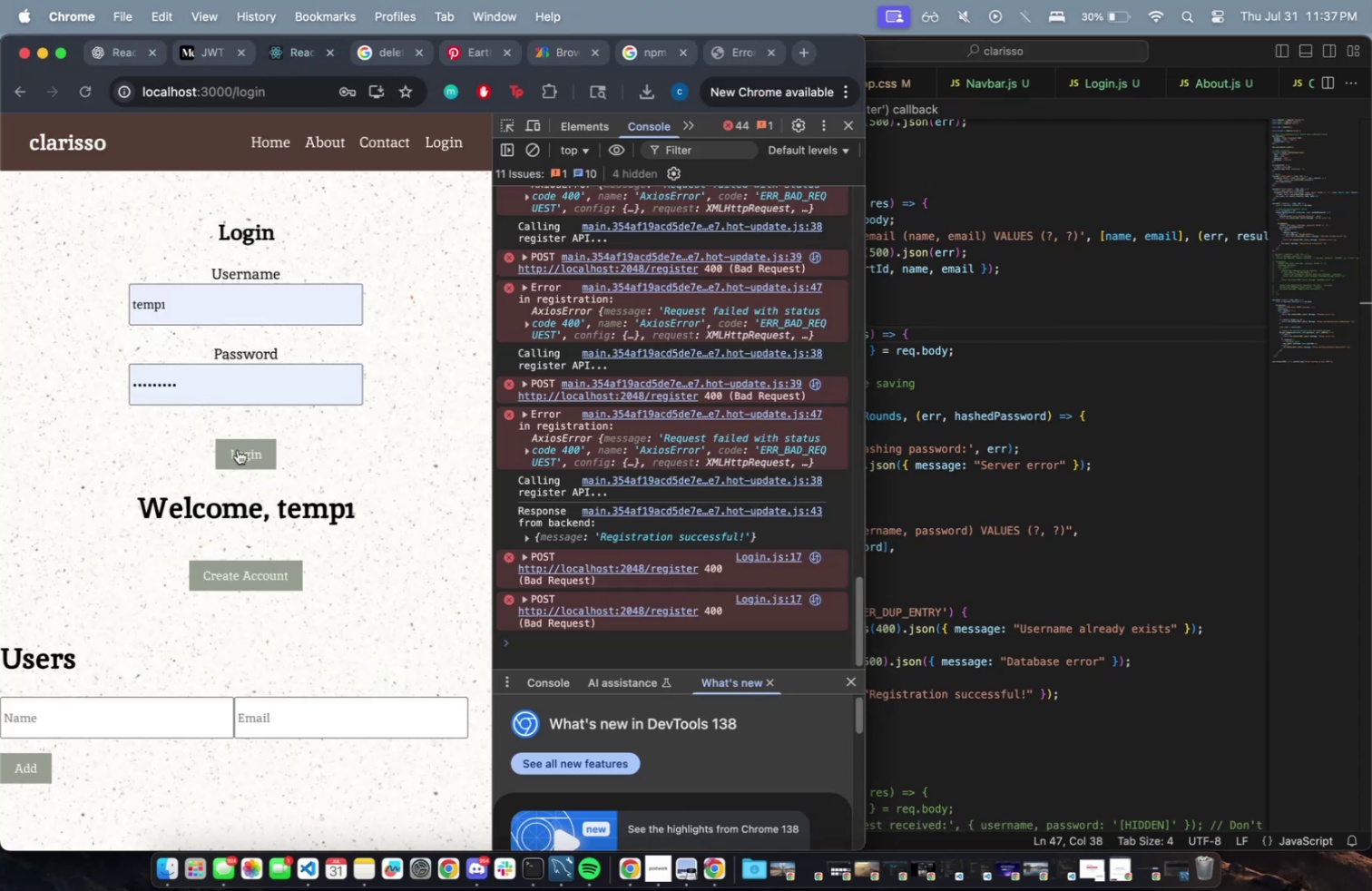 
wait(7.18)
 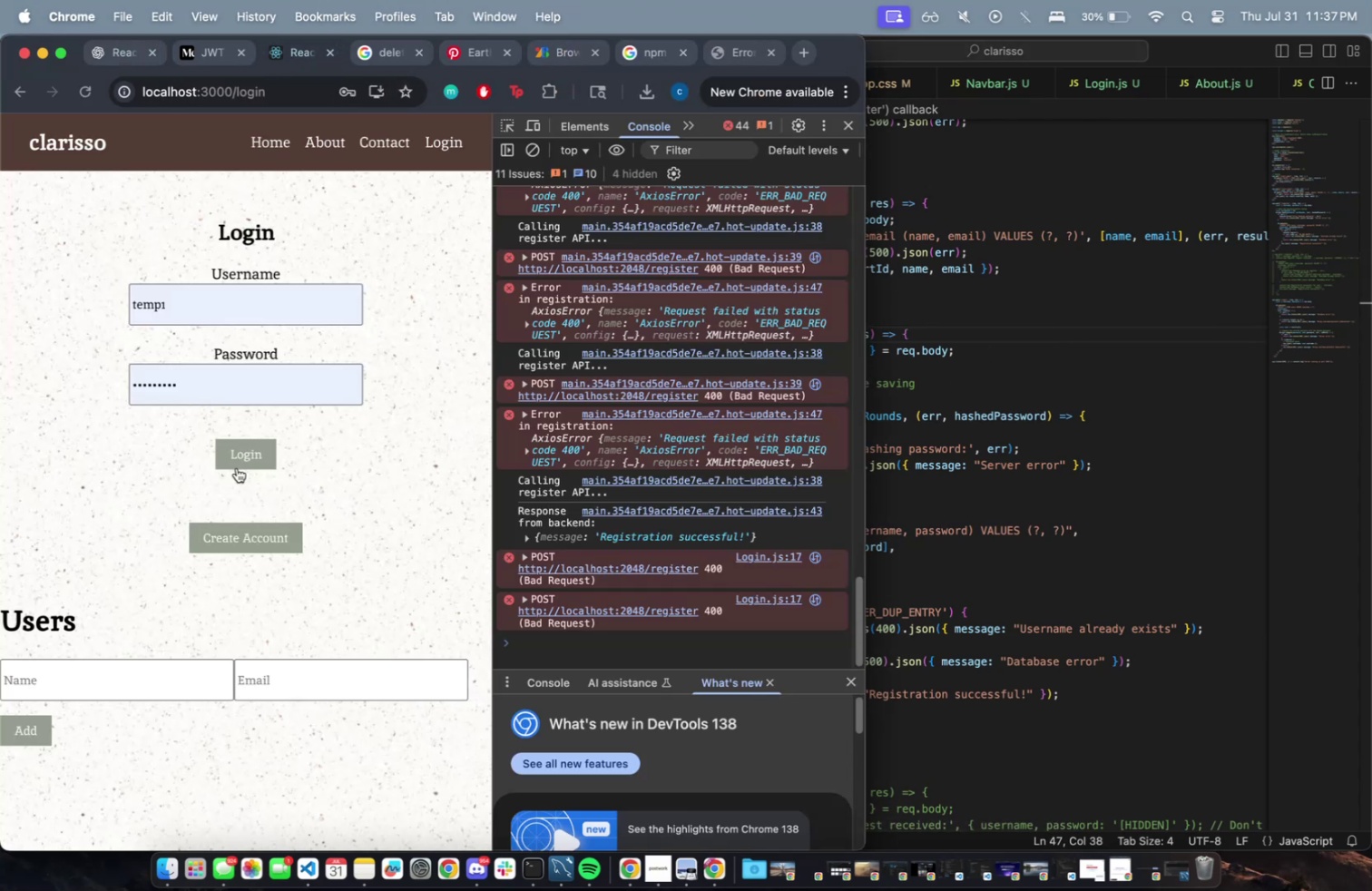 
mouse_move([260, 567])
 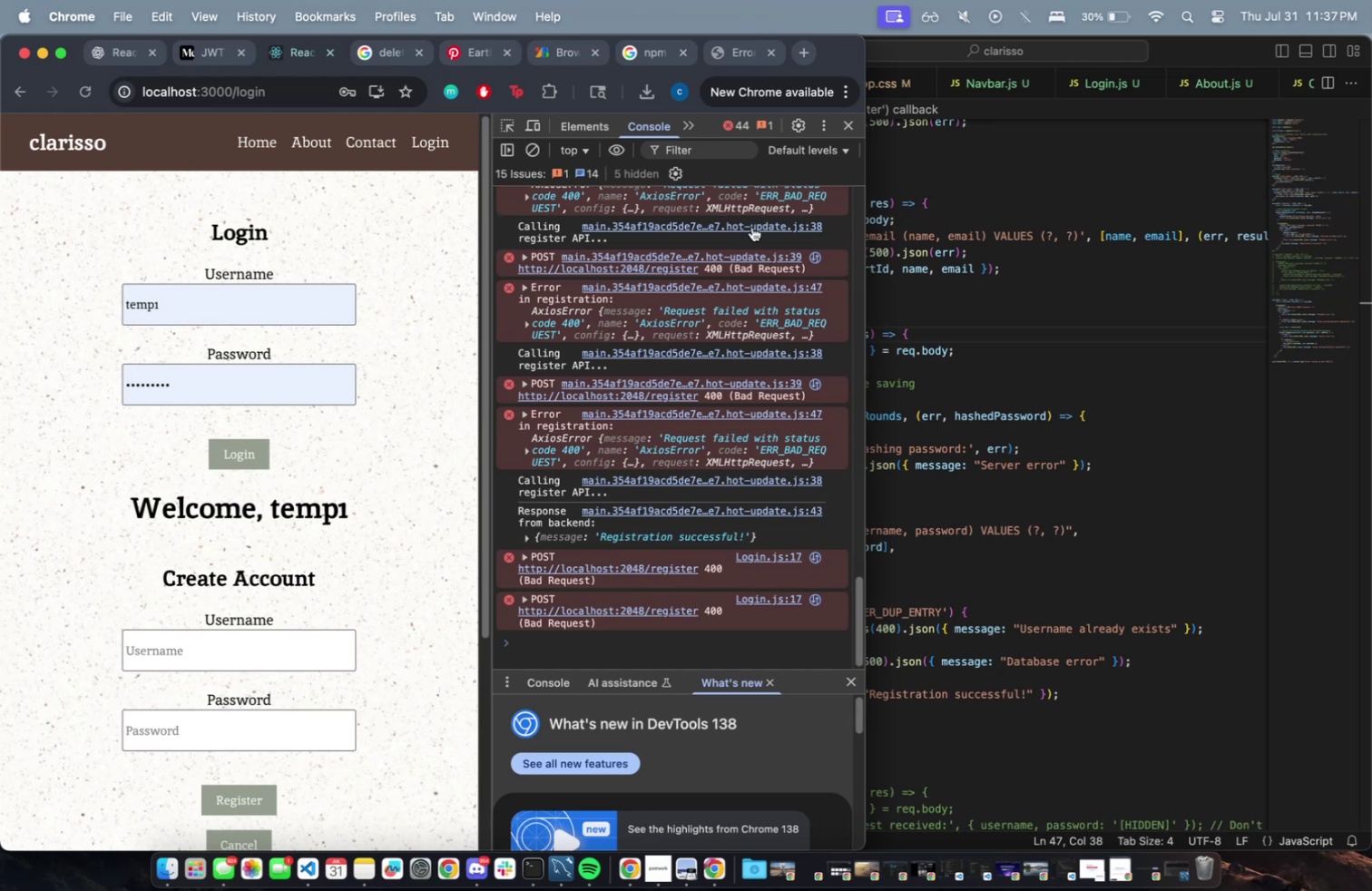 
scroll: coordinate [309, 651], scroll_direction: down, amount: 8.0
 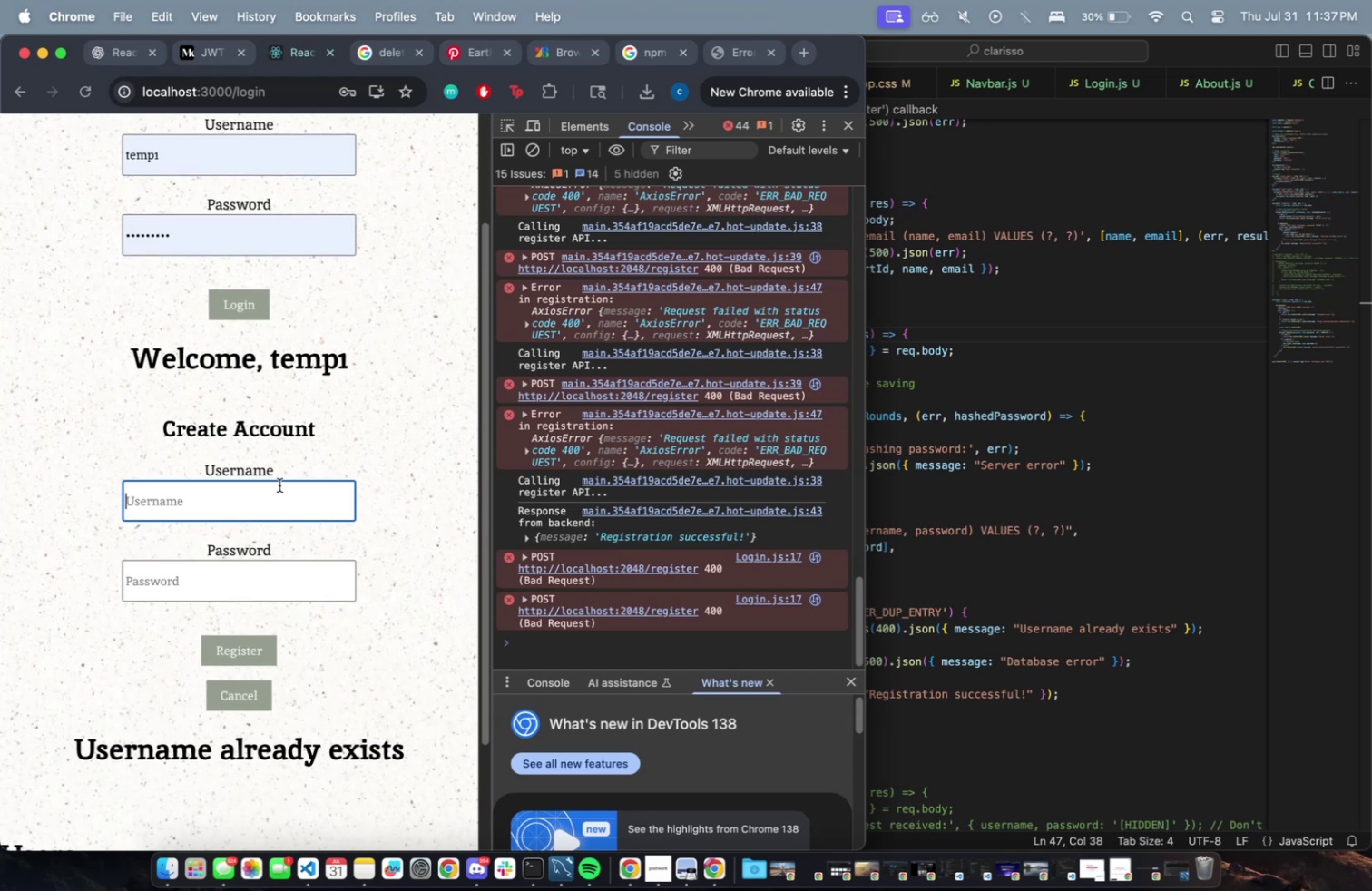 
type(afaw)
 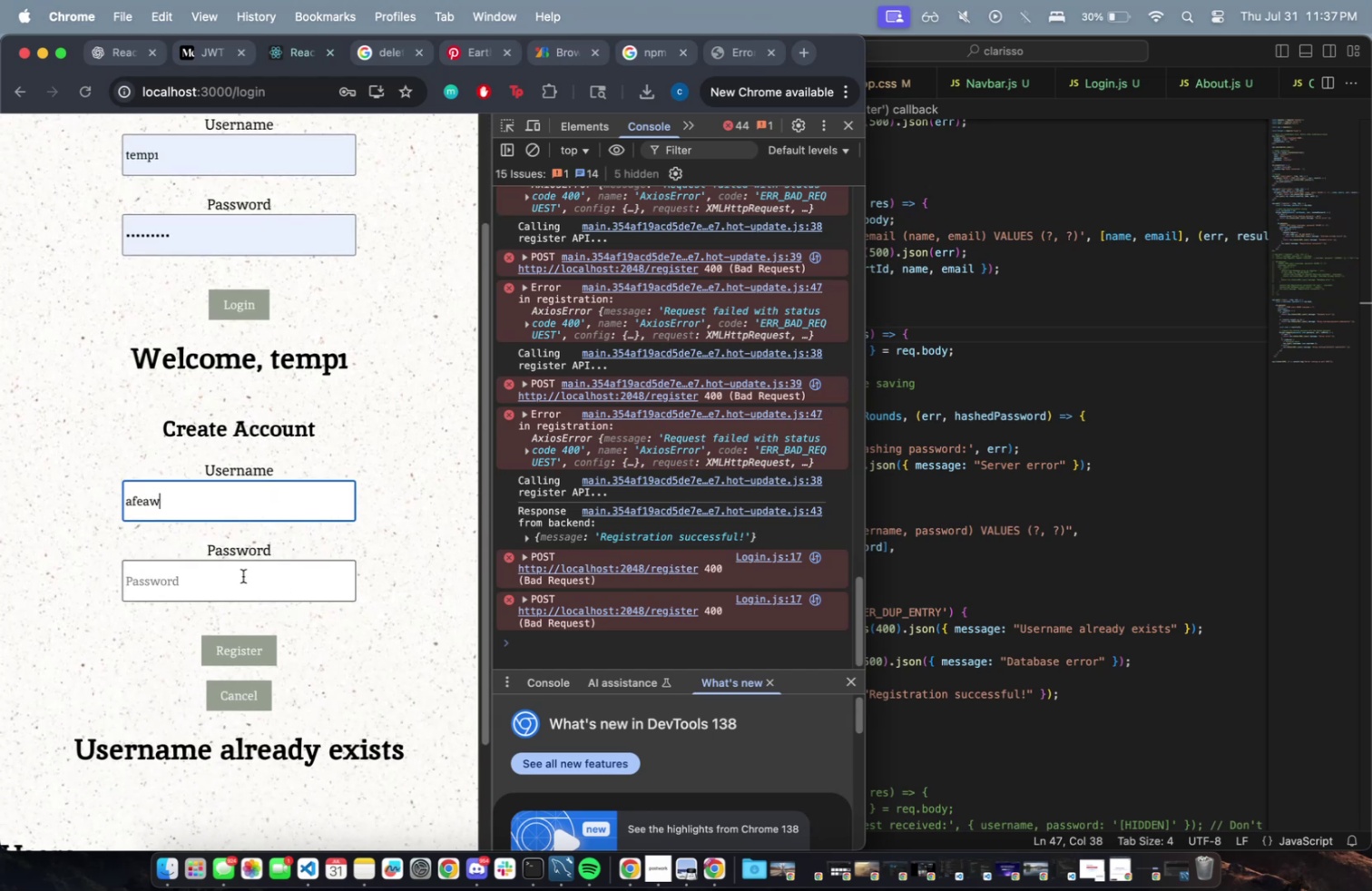 
hold_key(key=E, duration=0.38)
 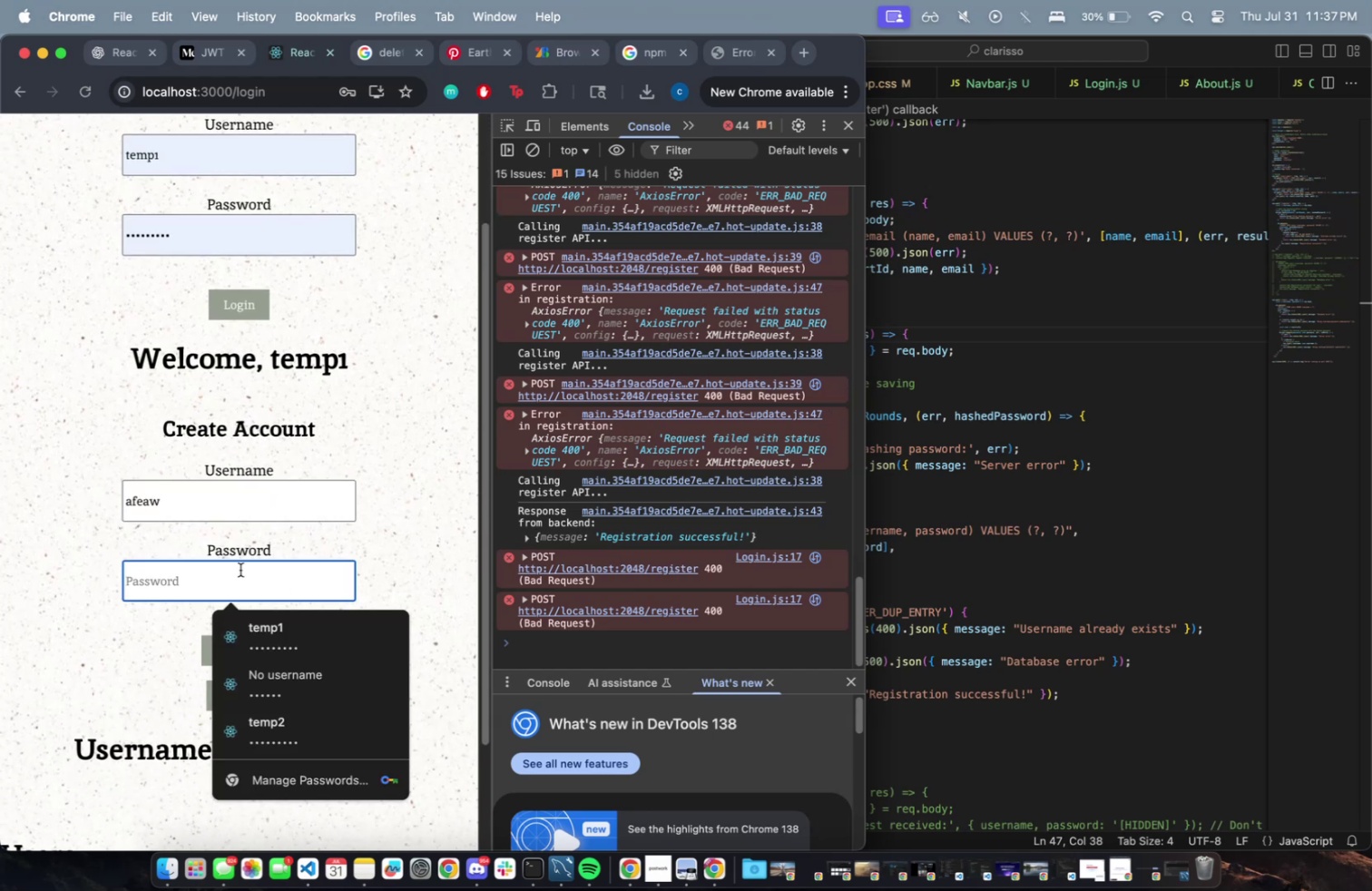 
left_click([211, 499])
 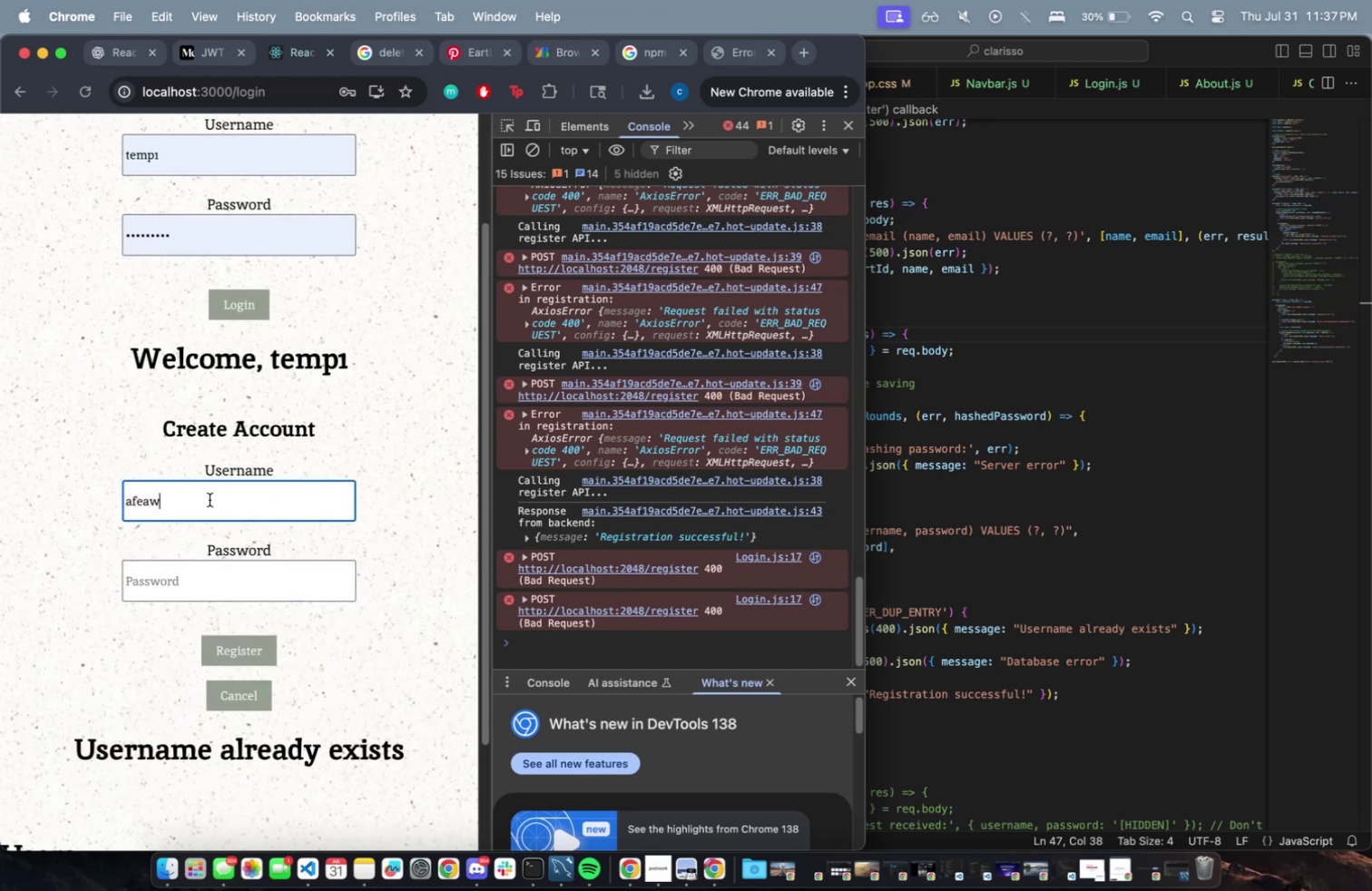 
key(Meta+CommandLeft)
 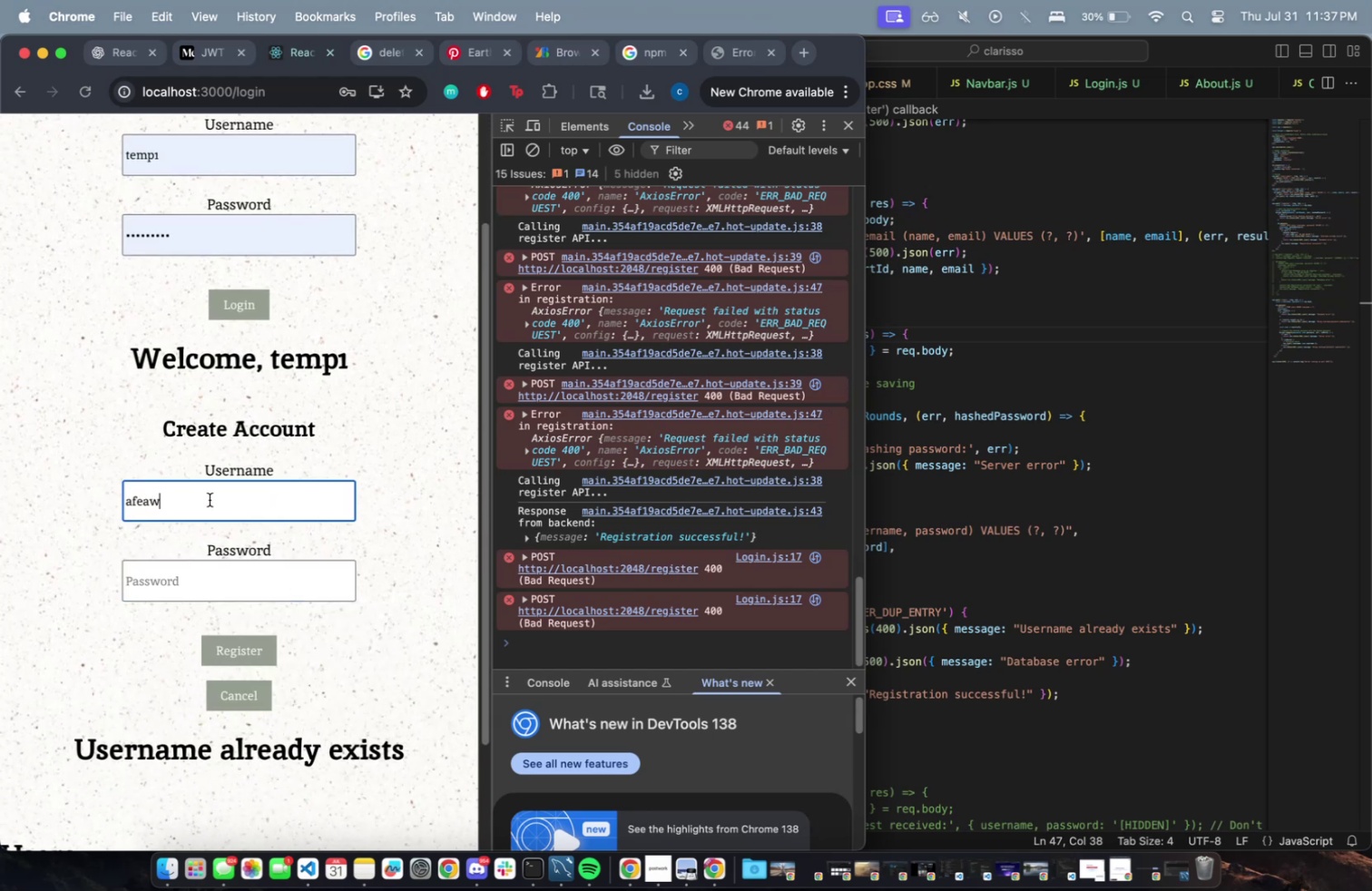 
key(Meta+A)
 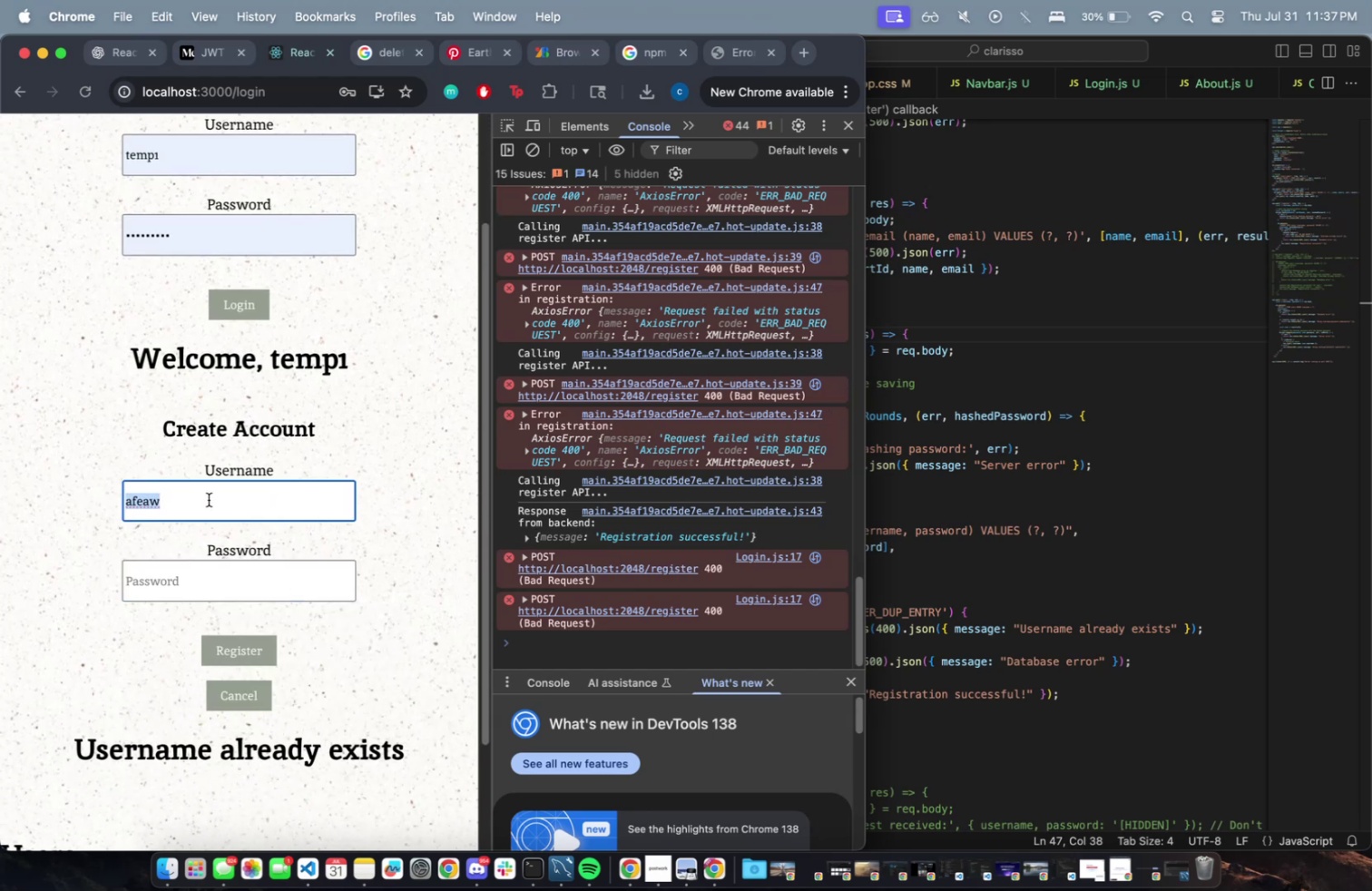 
type(temp)
 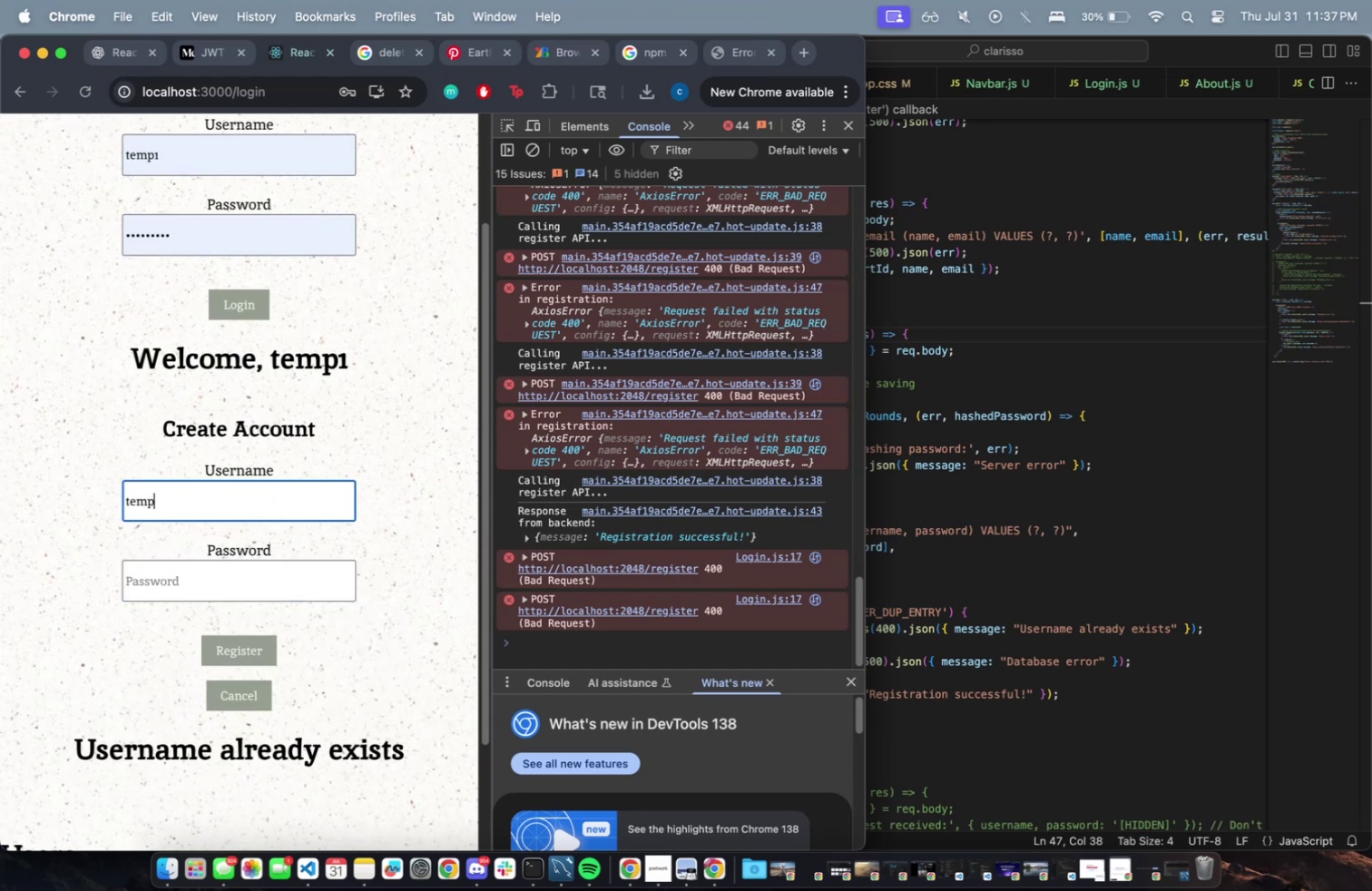 
left_click([203, 506])
 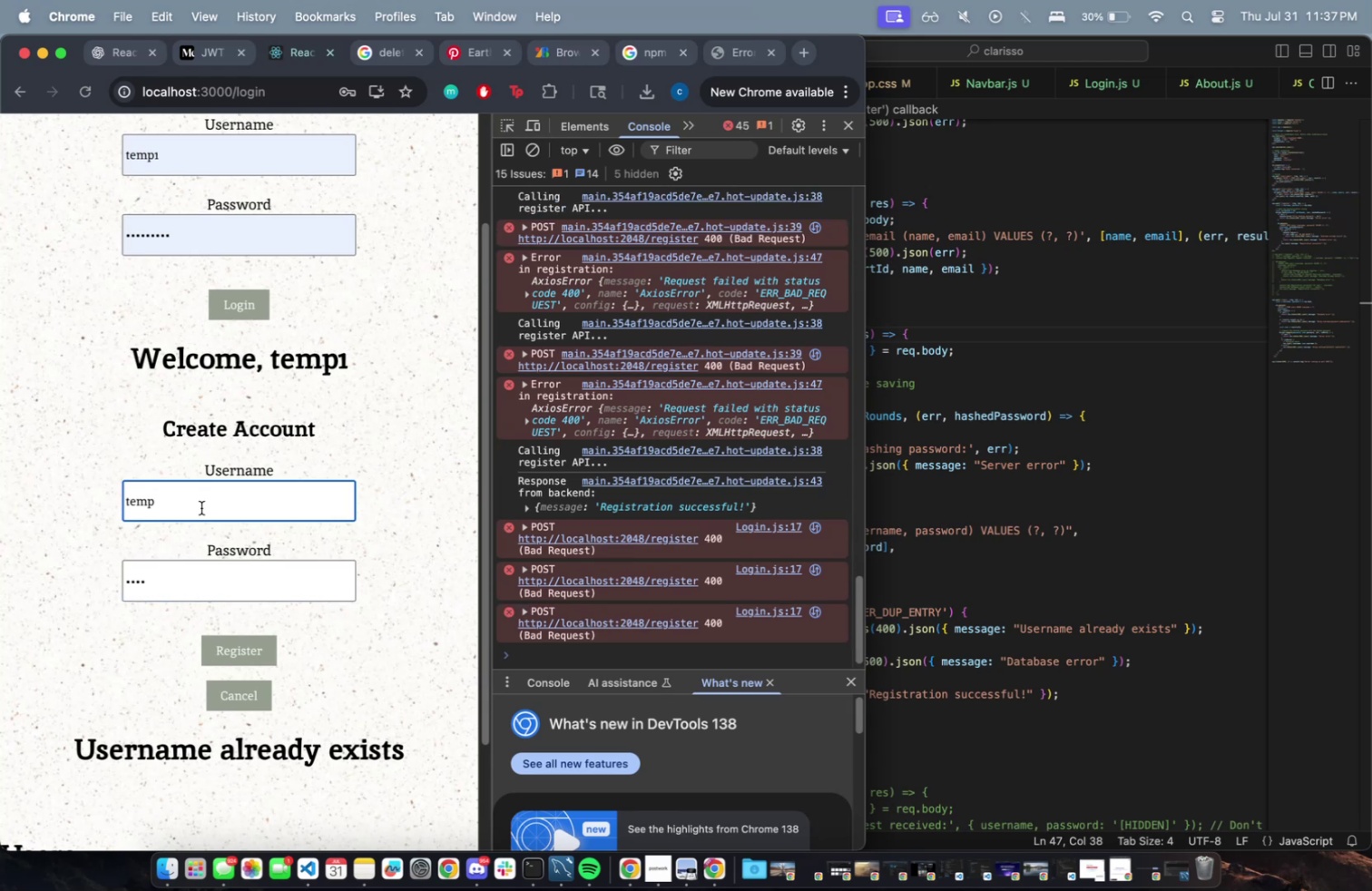 
key(A)
 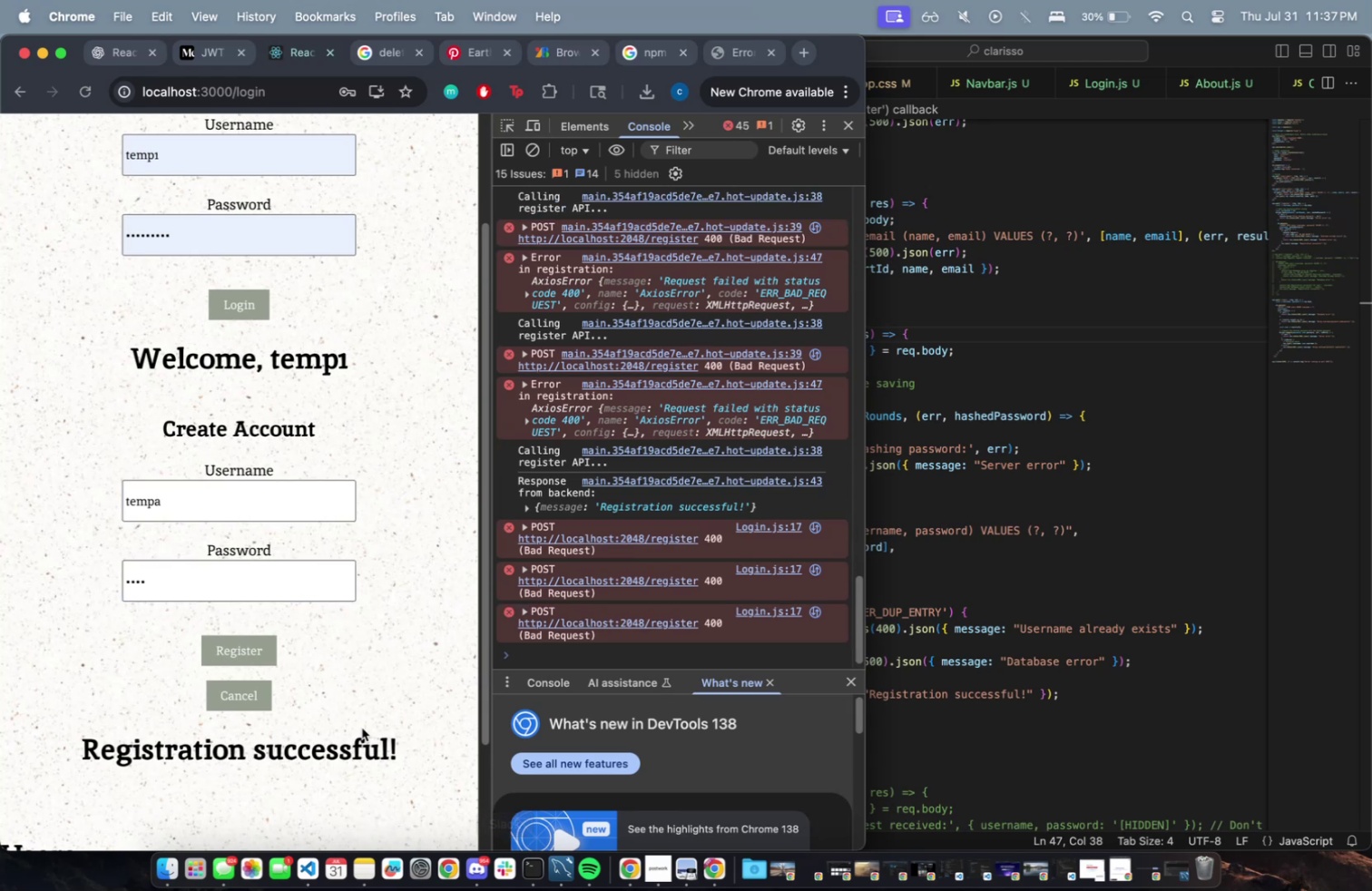 
left_click([571, 875])
 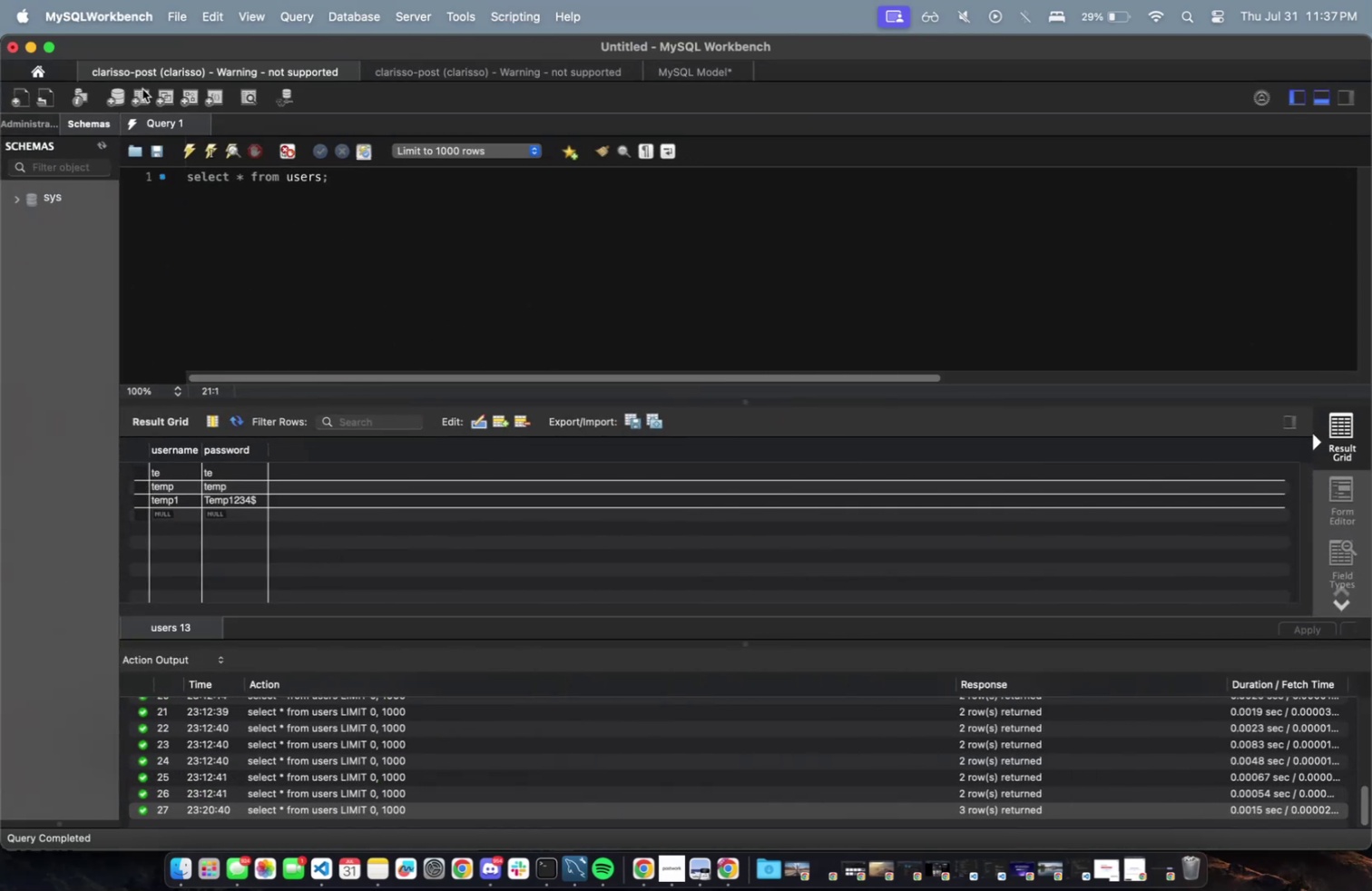 
left_click([191, 147])
 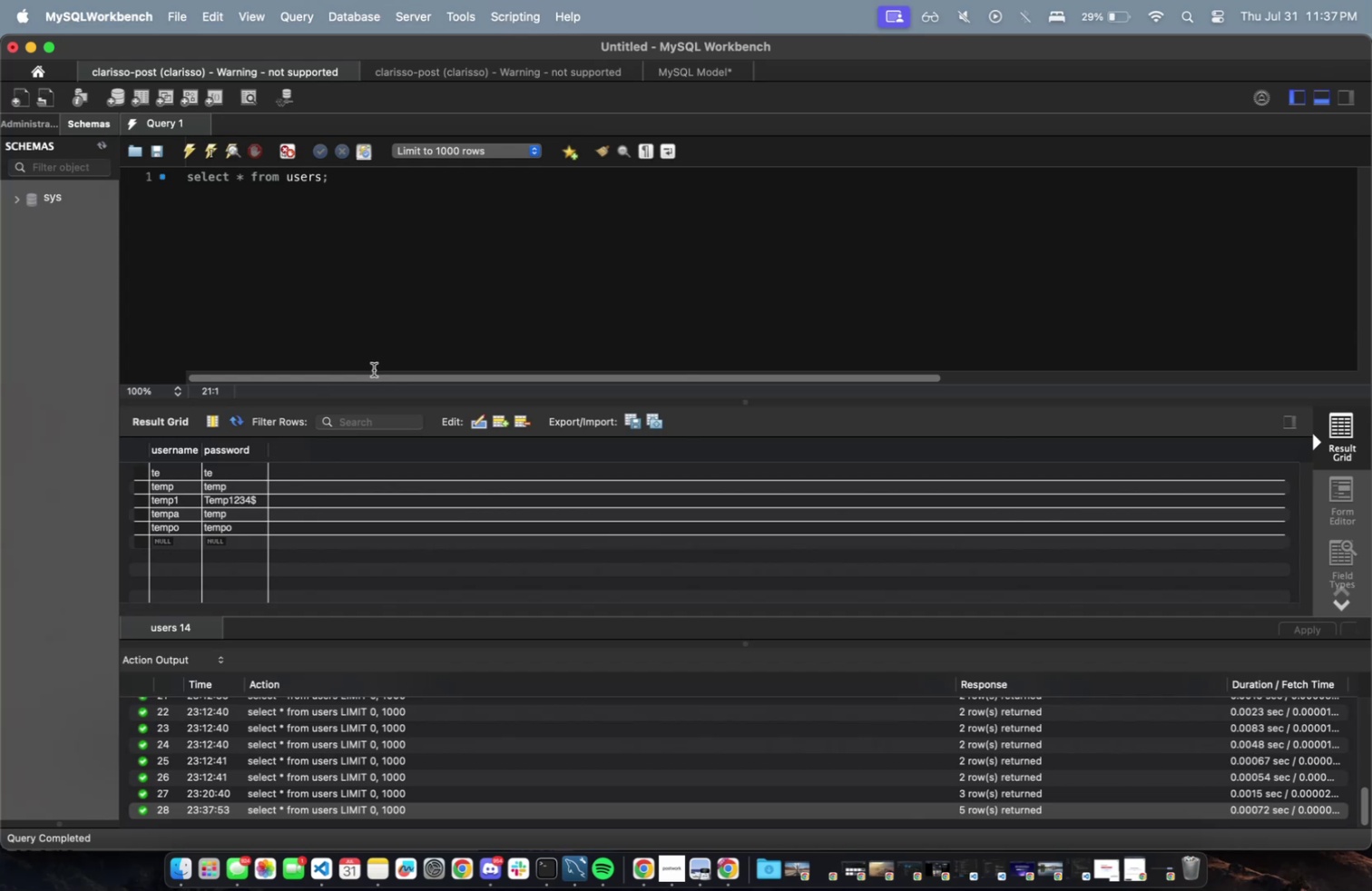 
wait(5.96)
 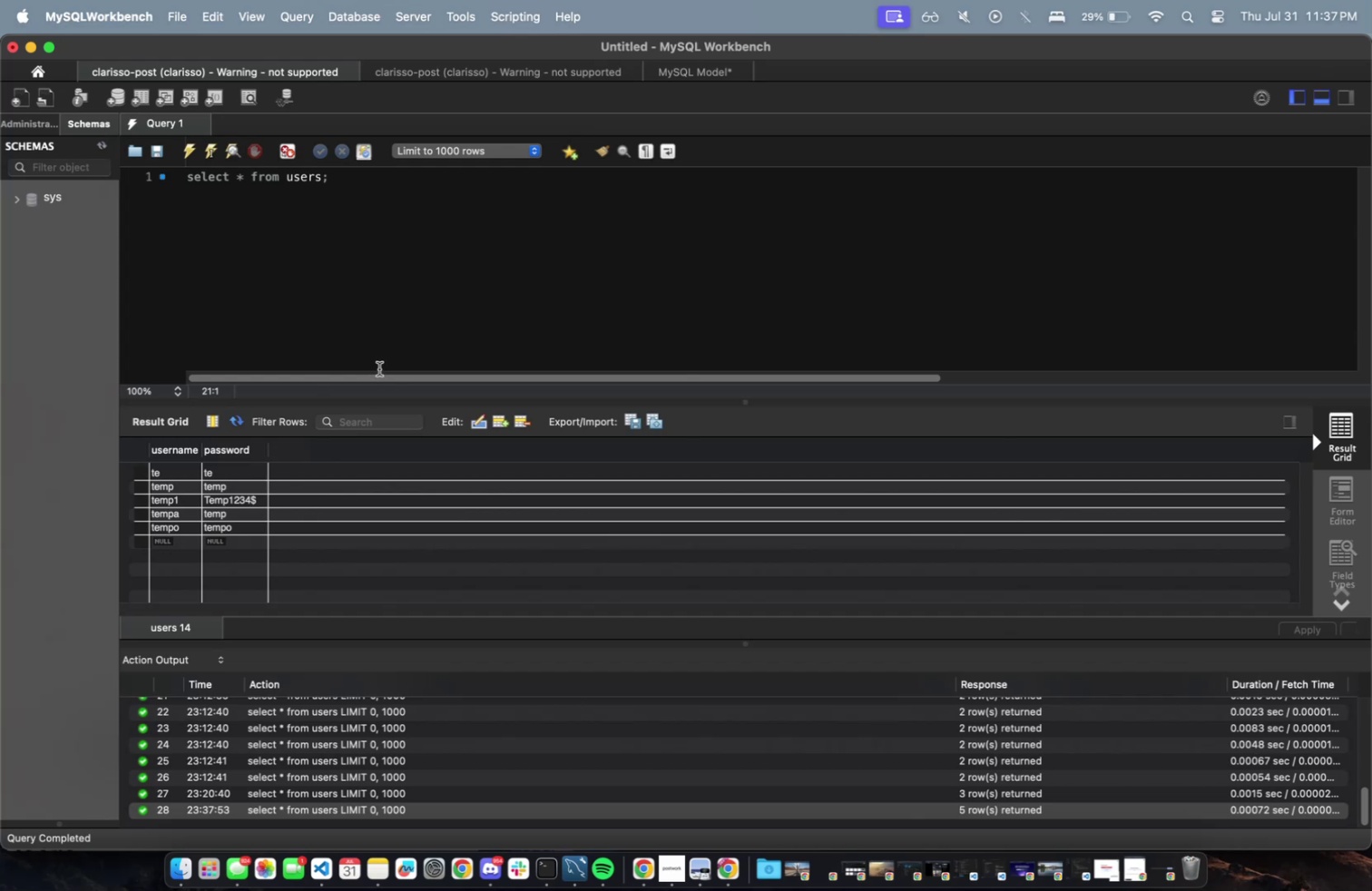 
left_click([34, 50])
 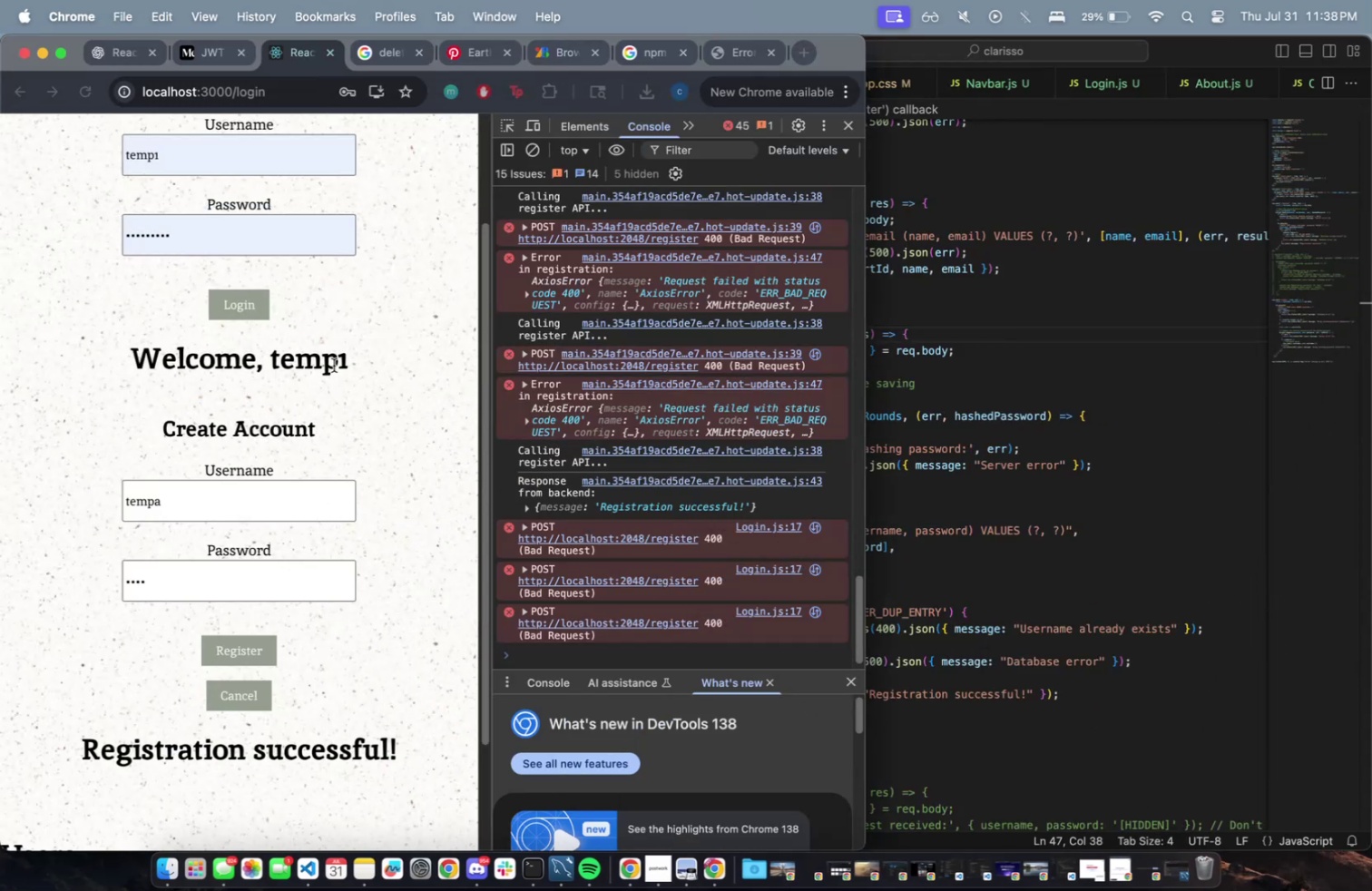 
scroll: coordinate [363, 665], scroll_direction: down, amount: 15.0
 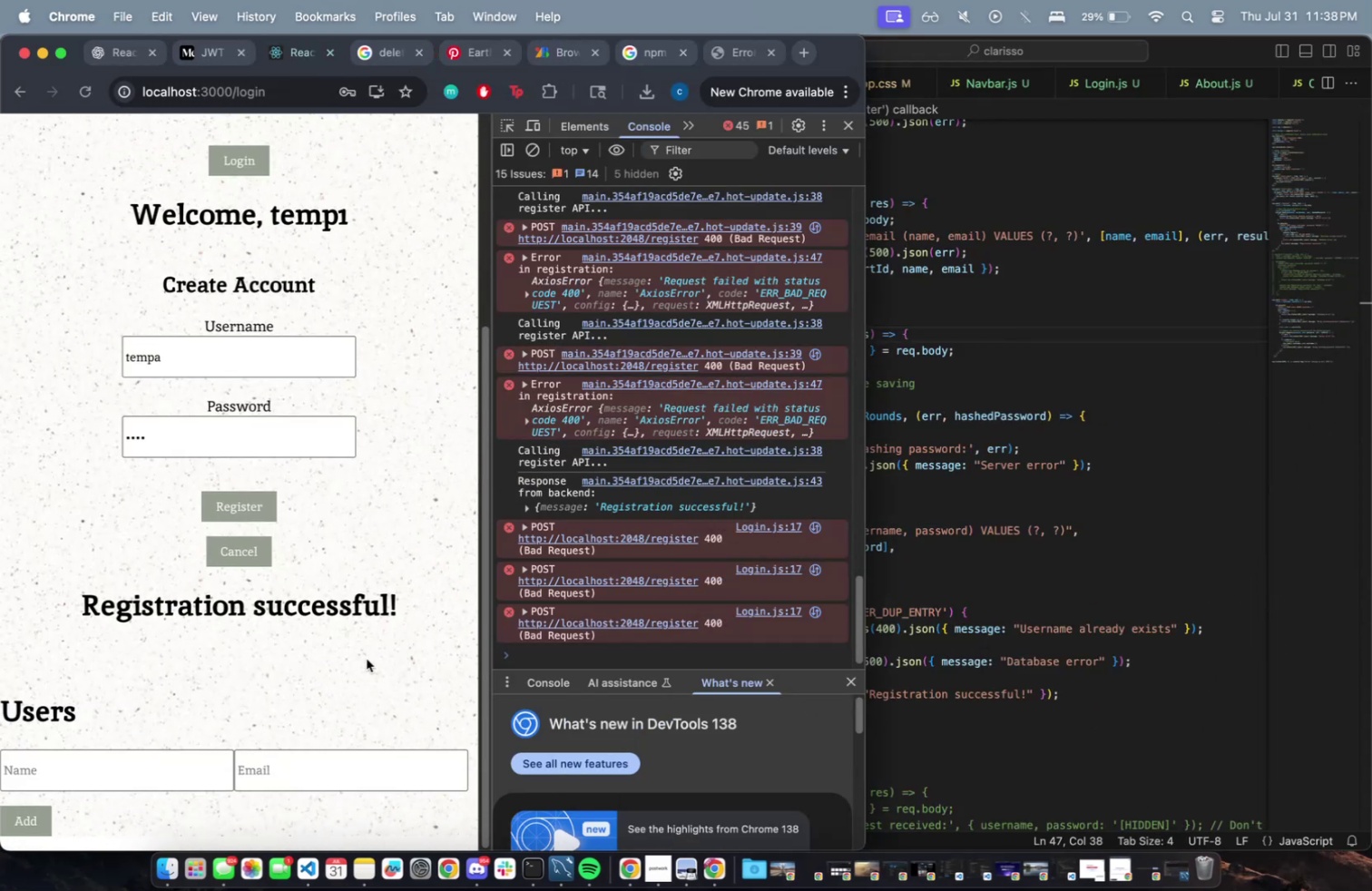 
scroll: coordinate [366, 648], scroll_direction: up, amount: 17.0
 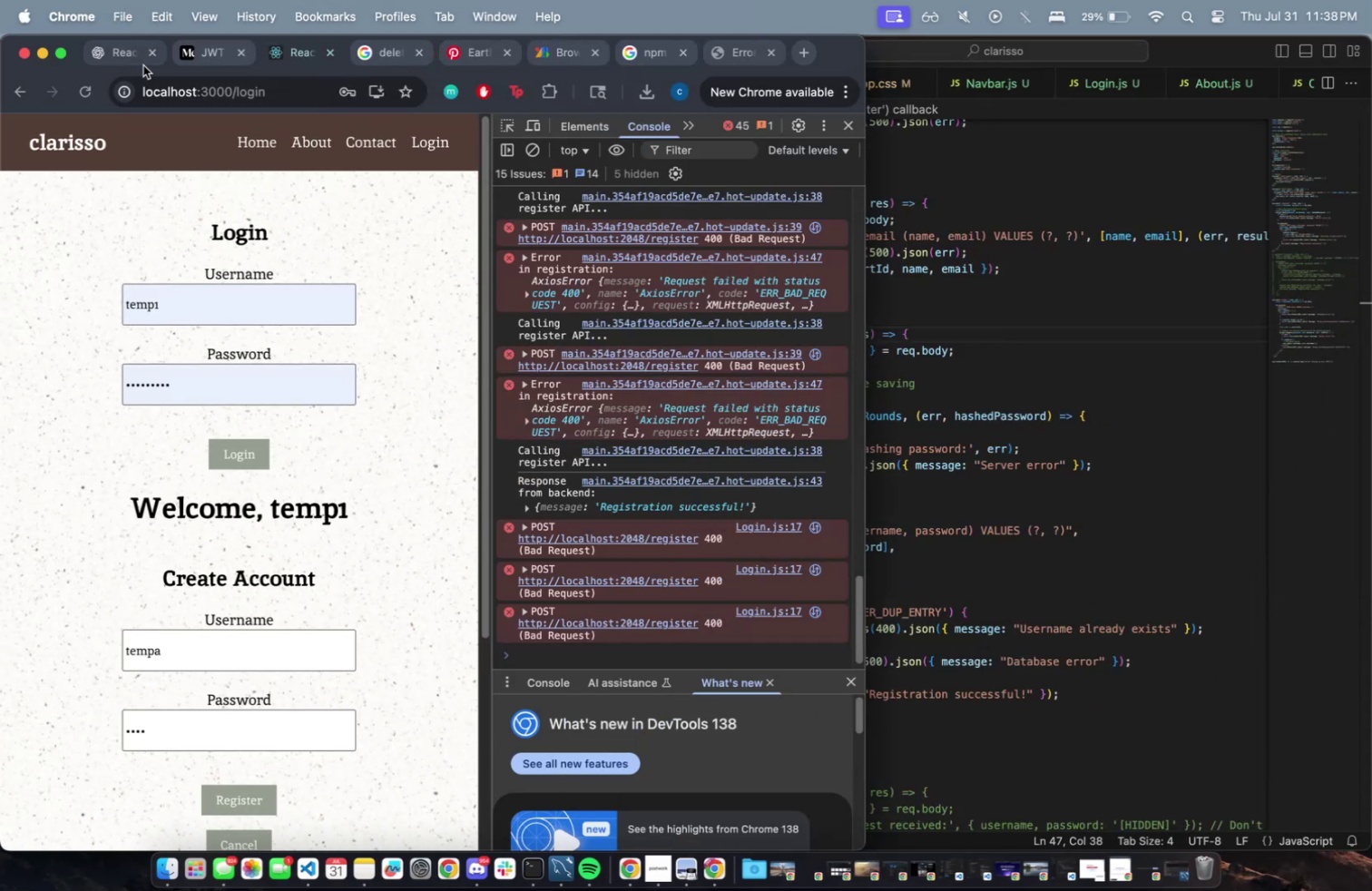 
left_click([109, 54])
 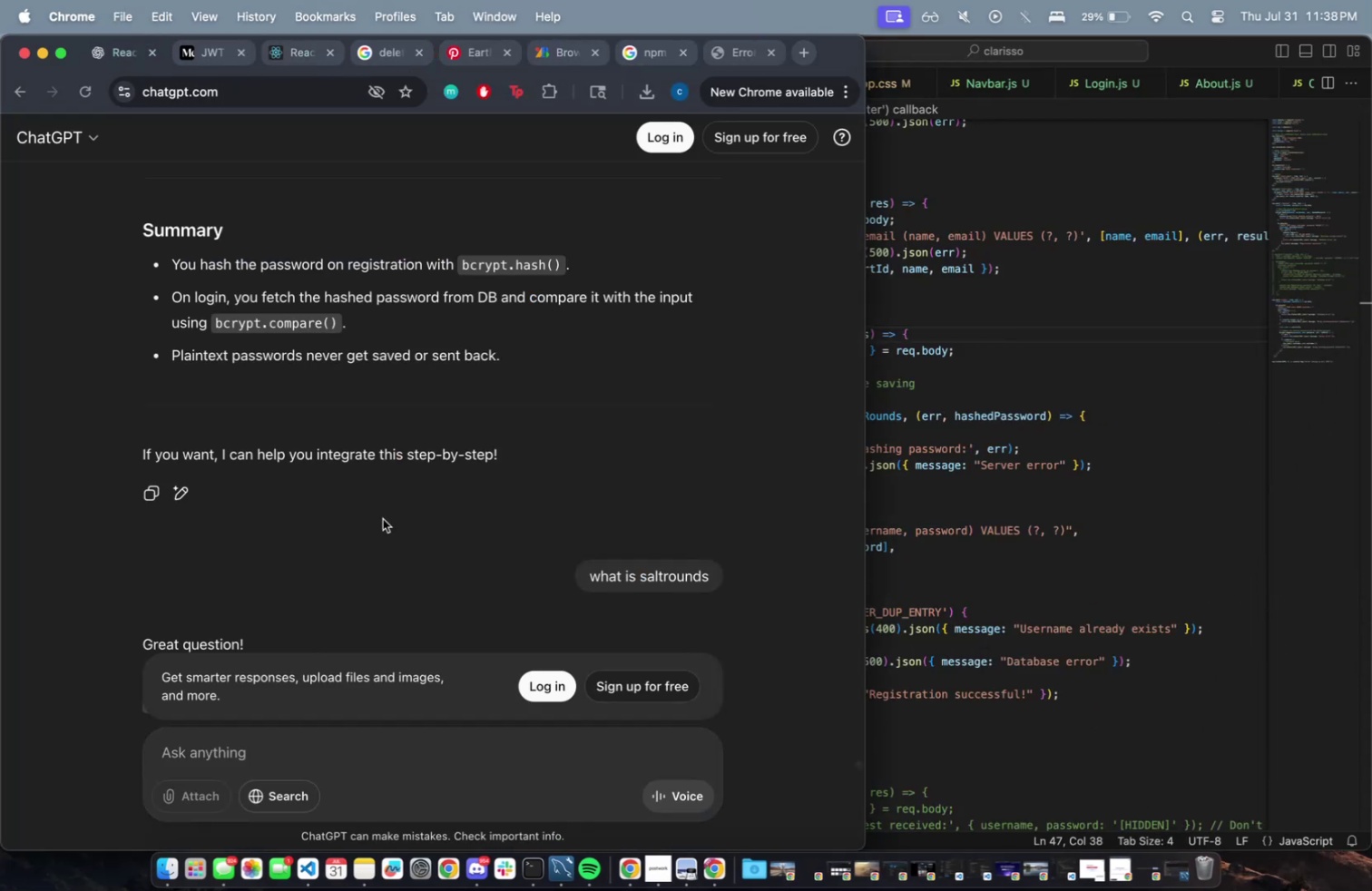 
scroll: coordinate [380, 517], scroll_direction: up, amount: 2.0
 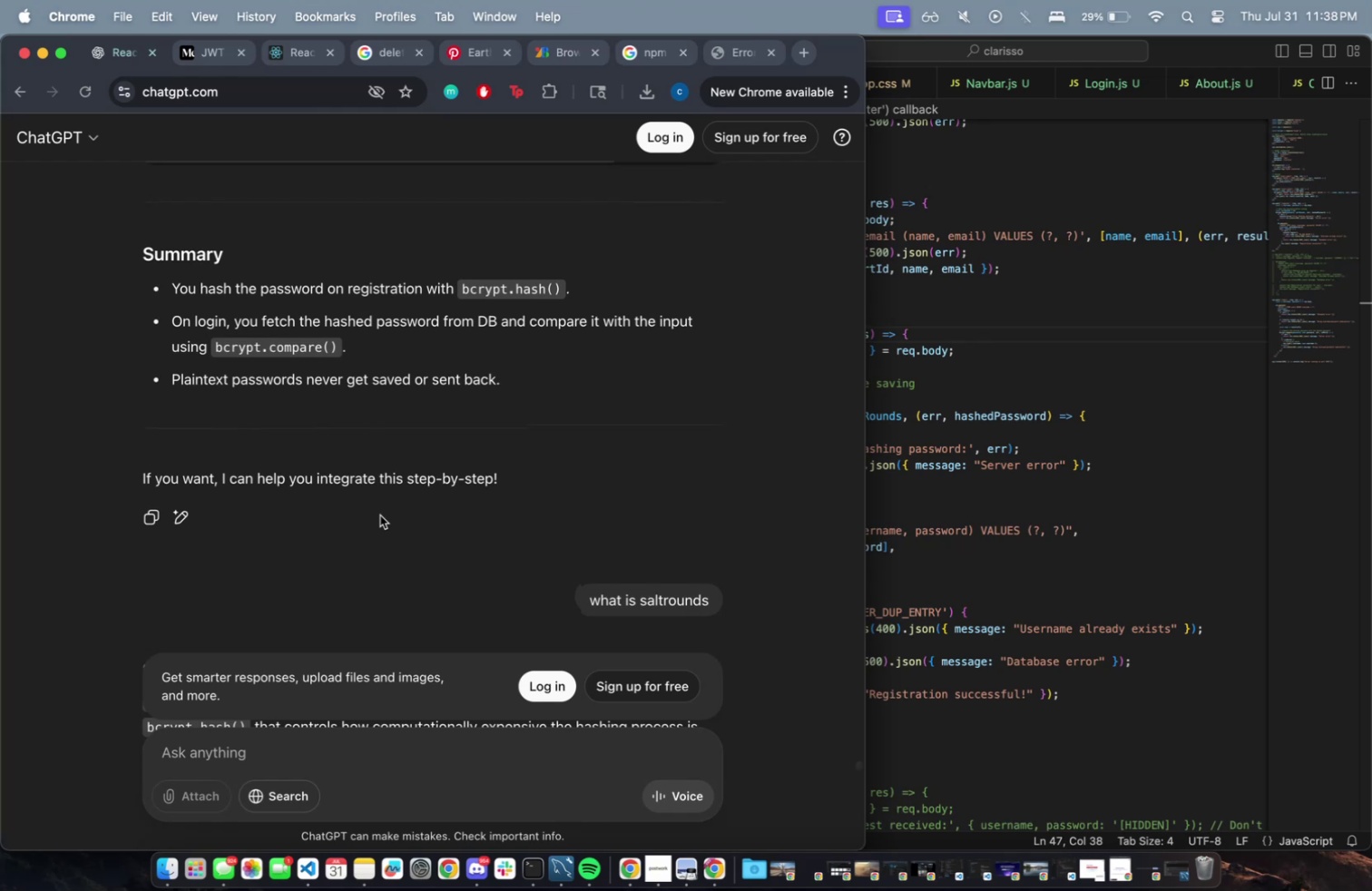 
left_click([216, 261])
 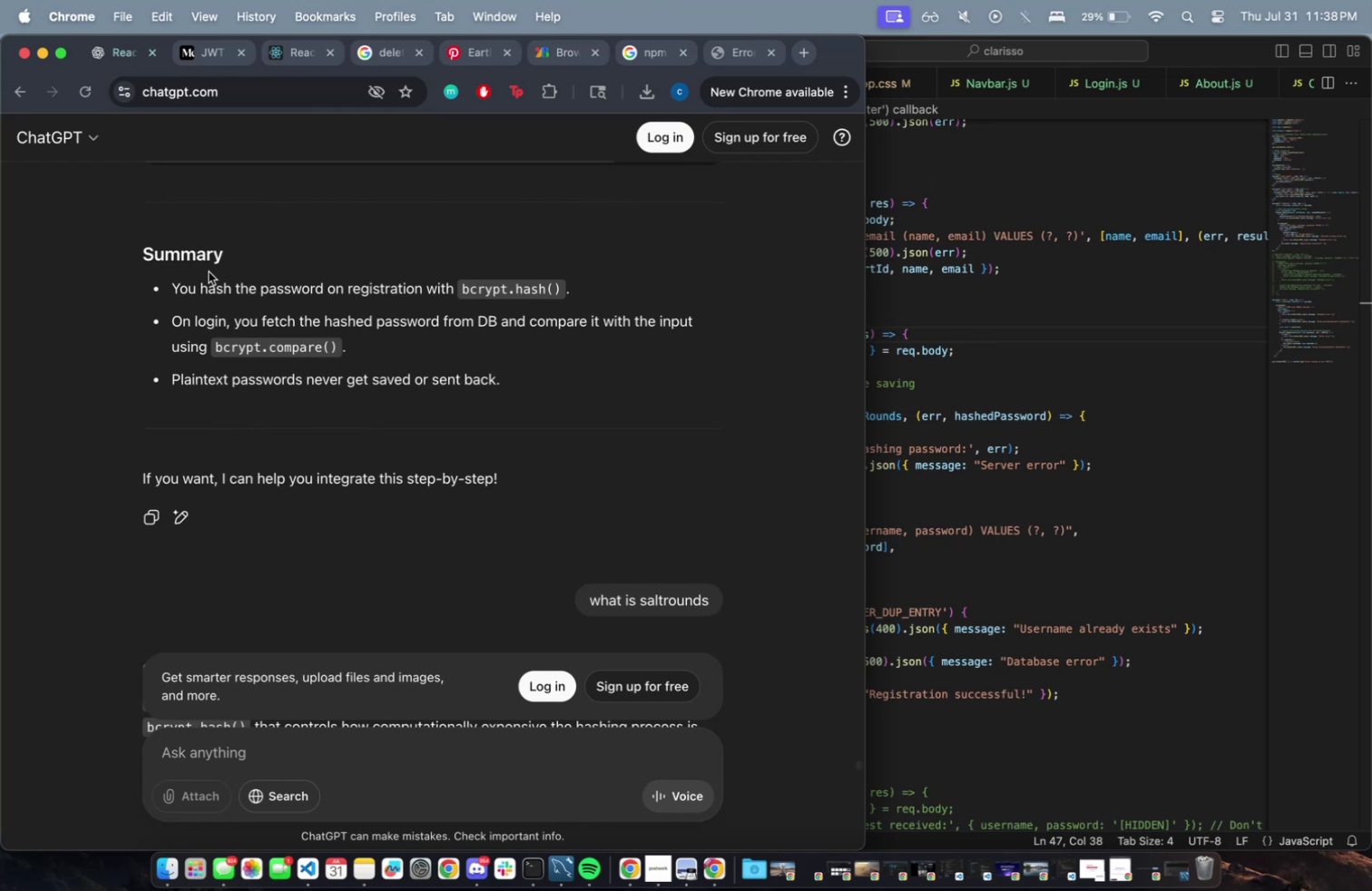 
left_click_drag(start_coordinate=[203, 275], to_coordinate=[496, 307])
 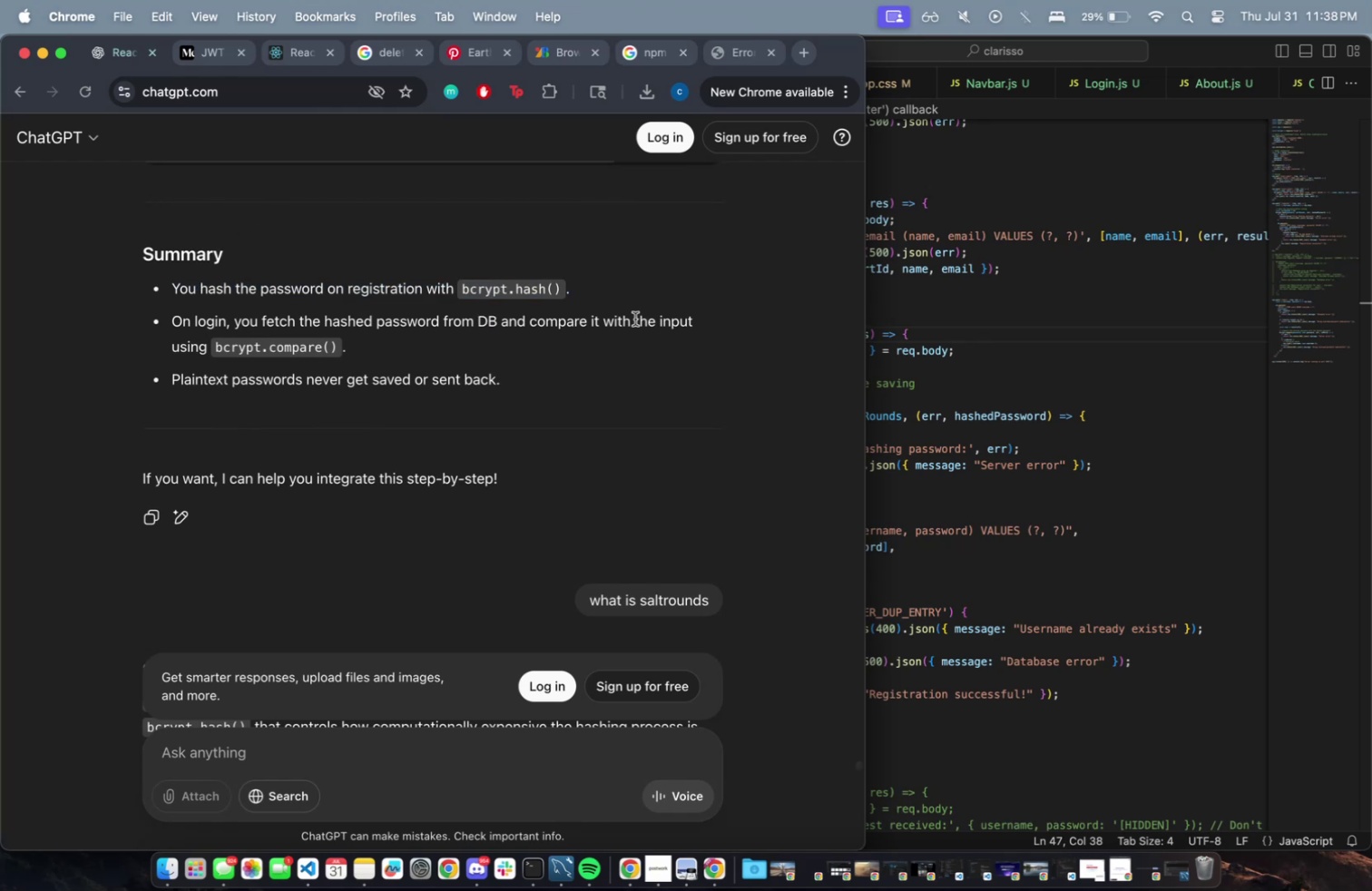 
scroll: coordinate [453, 436], scroll_direction: up, amount: 68.0
 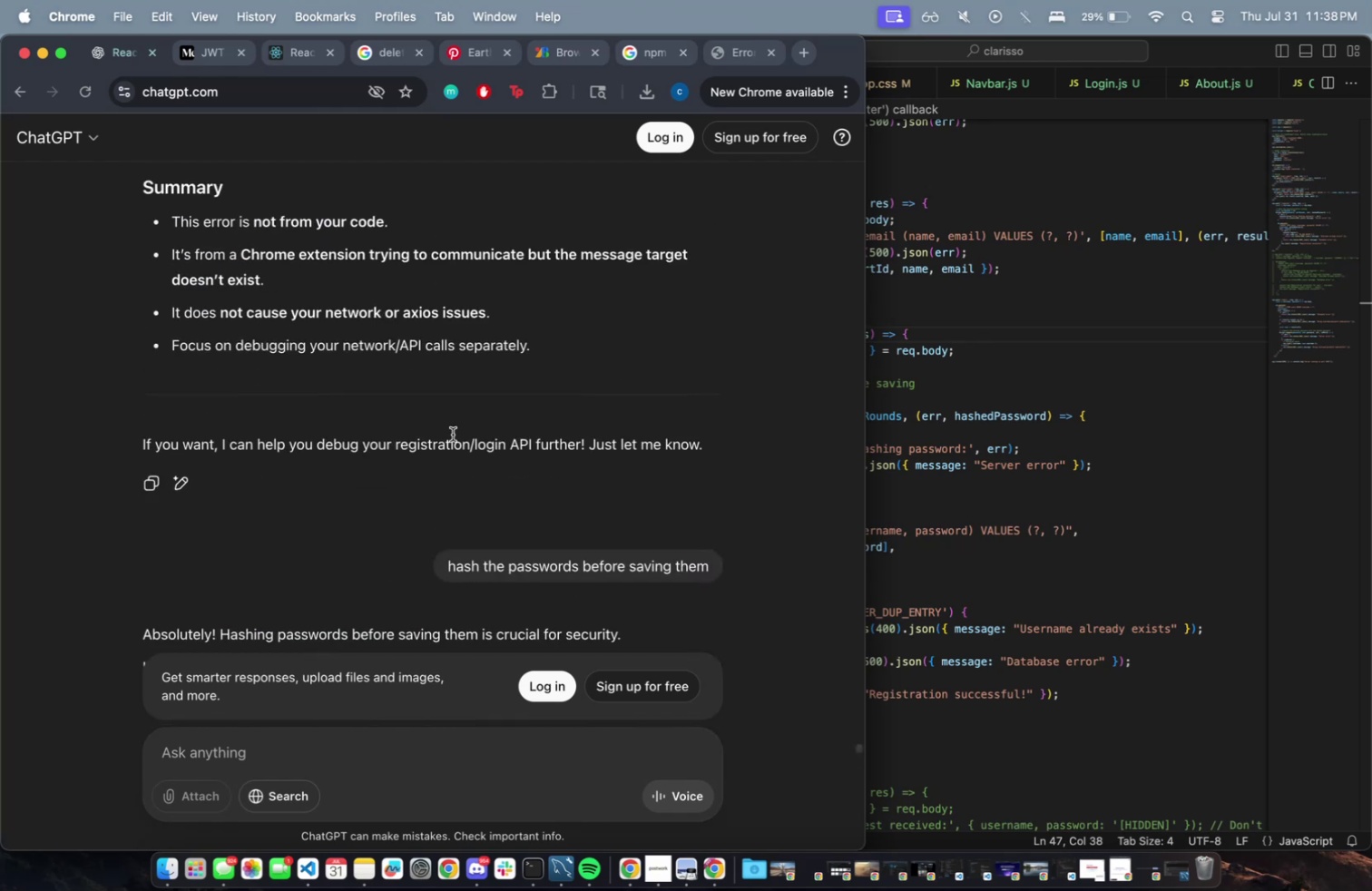 
scroll: coordinate [502, 447], scroll_direction: down, amount: 22.0
 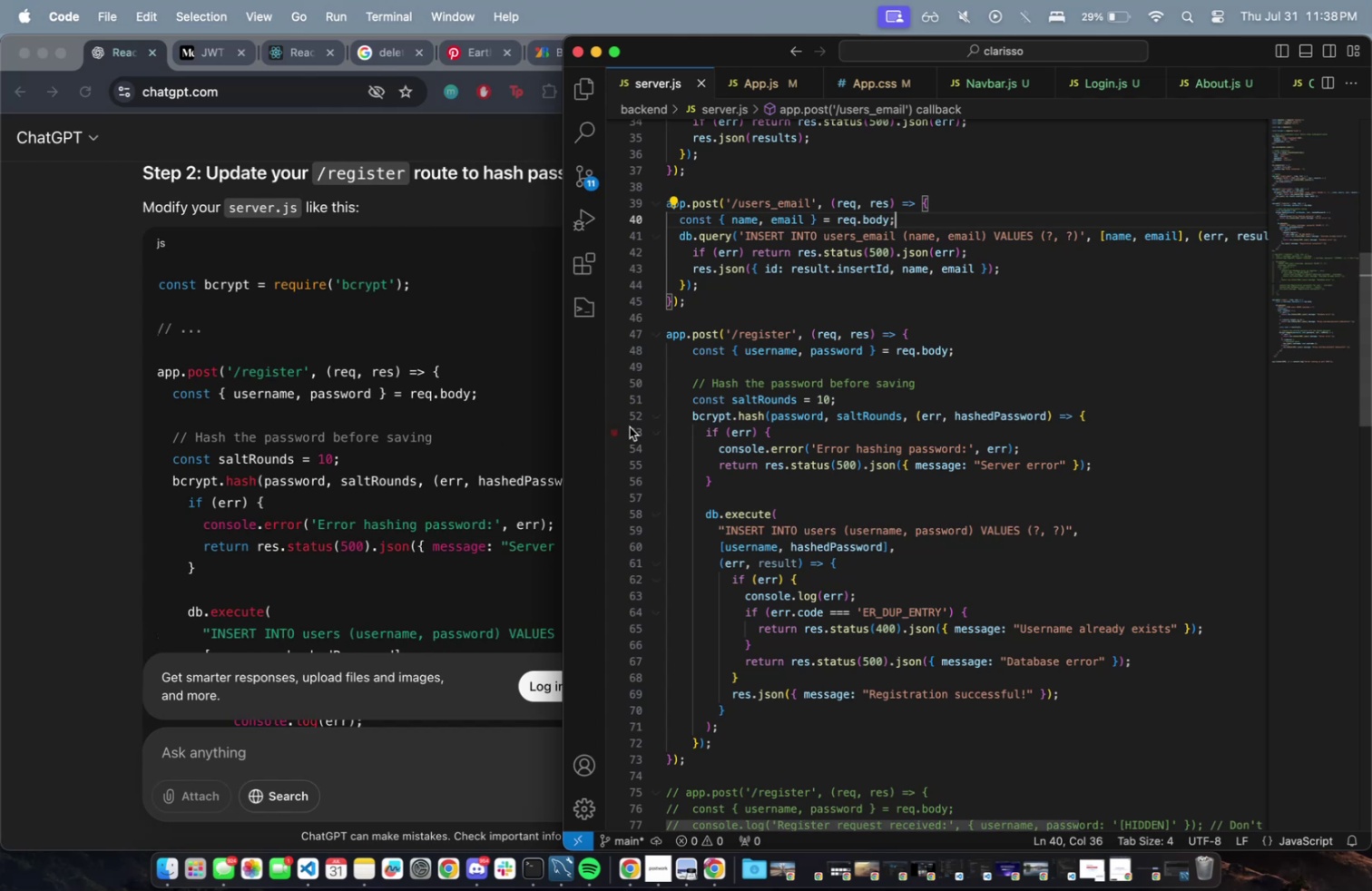 
scroll: coordinate [310, 400], scroll_direction: up, amount: 16.0
 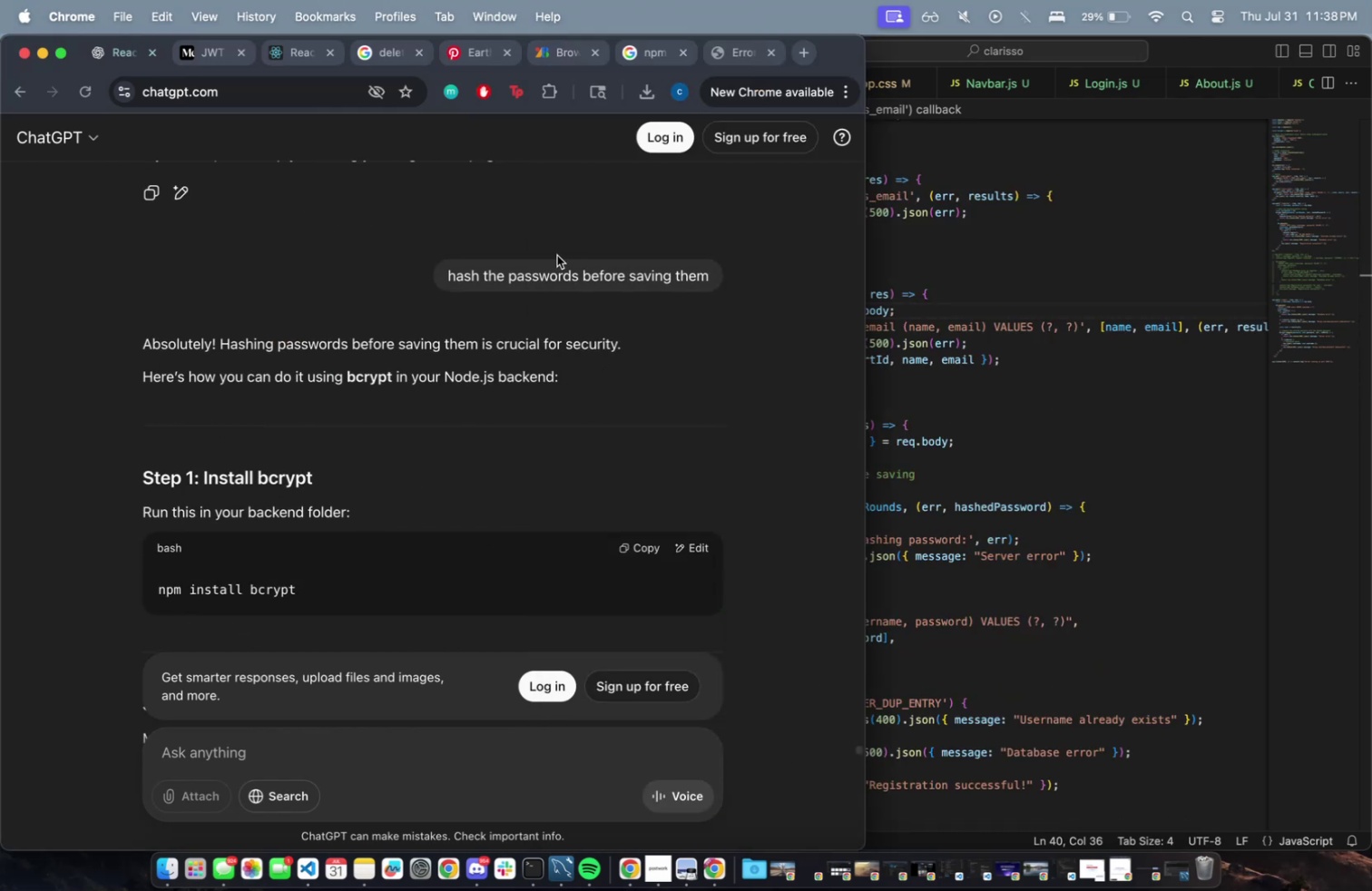 
scroll: coordinate [315, 385], scroll_direction: down, amount: 60.0
 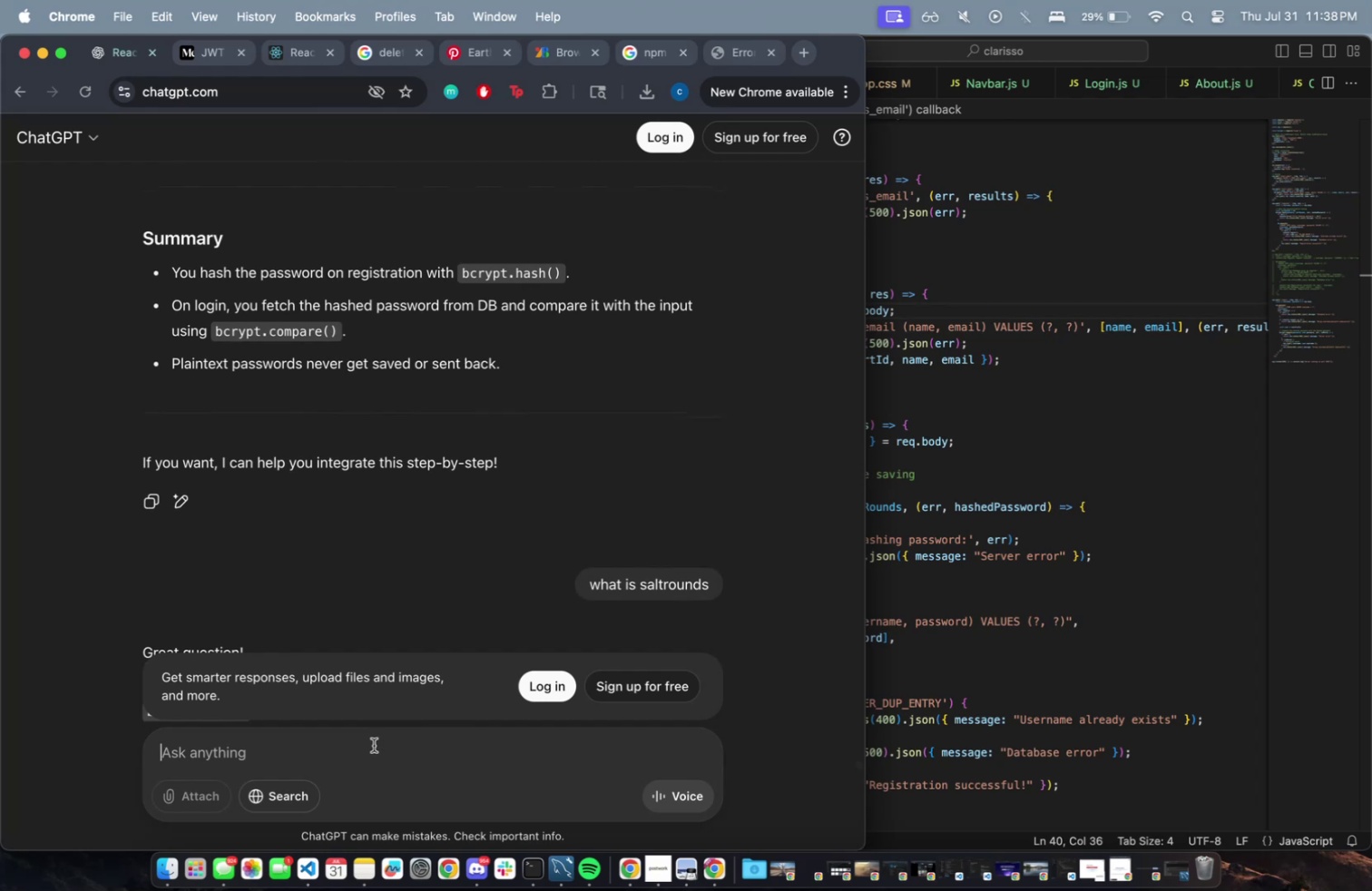 
type(the passwords arent a)
key(Backspace)
type(hashed when i show )
key(Backspace)
key(Backspace)
key(Backspace)
key(Backspace)
key(Backspace)
type(select * from users)
 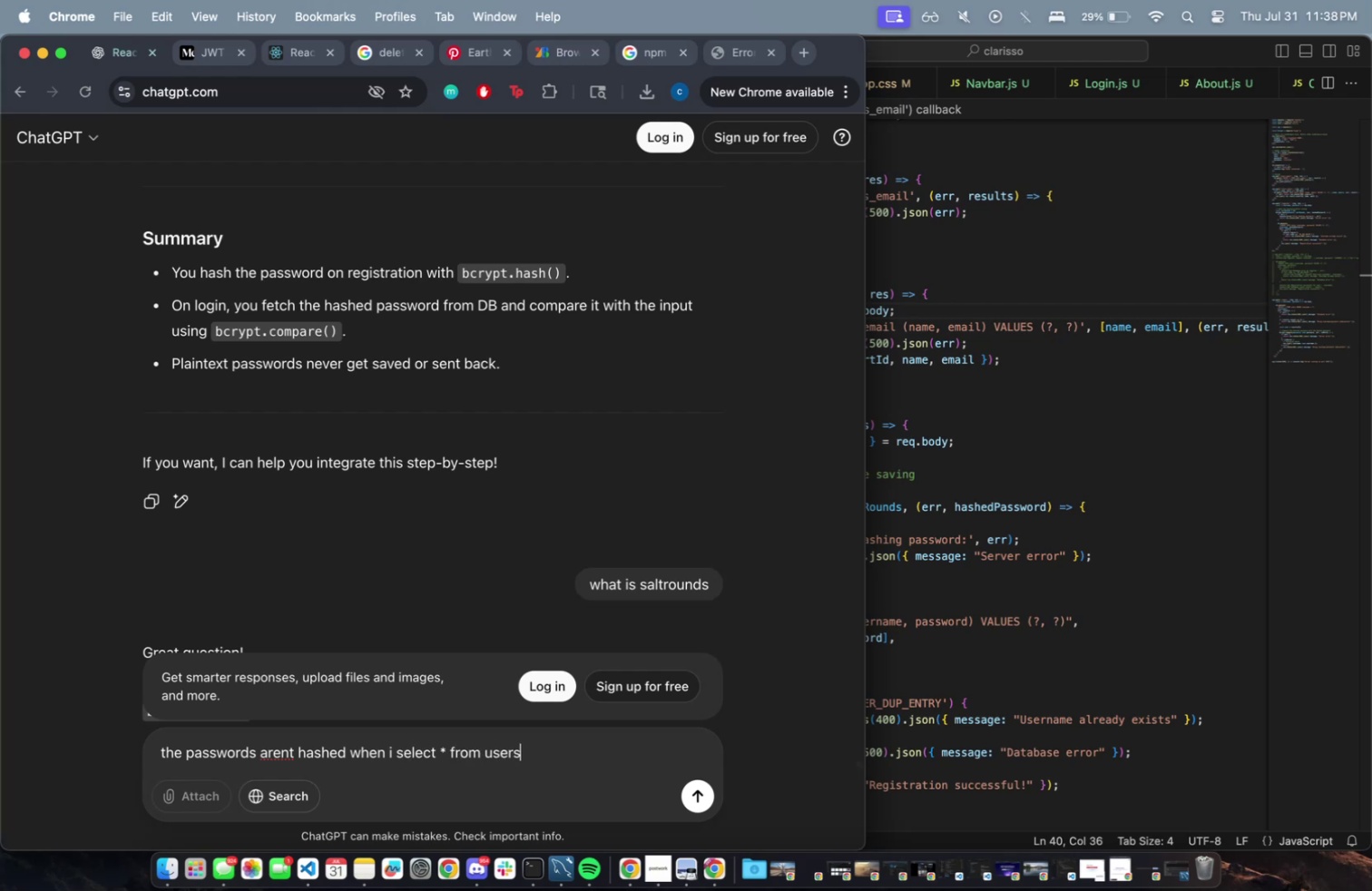 
 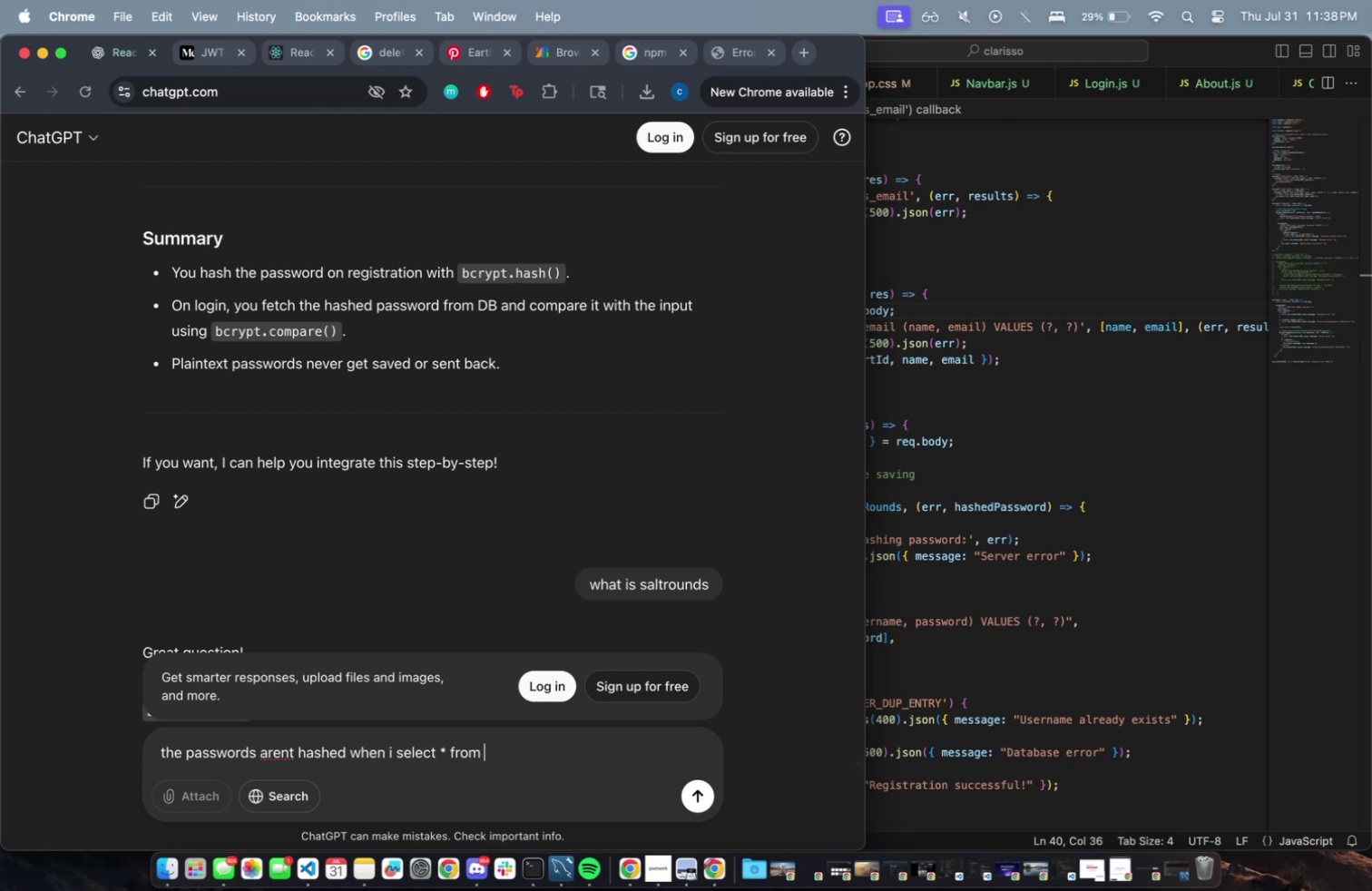 
key(Enter)
 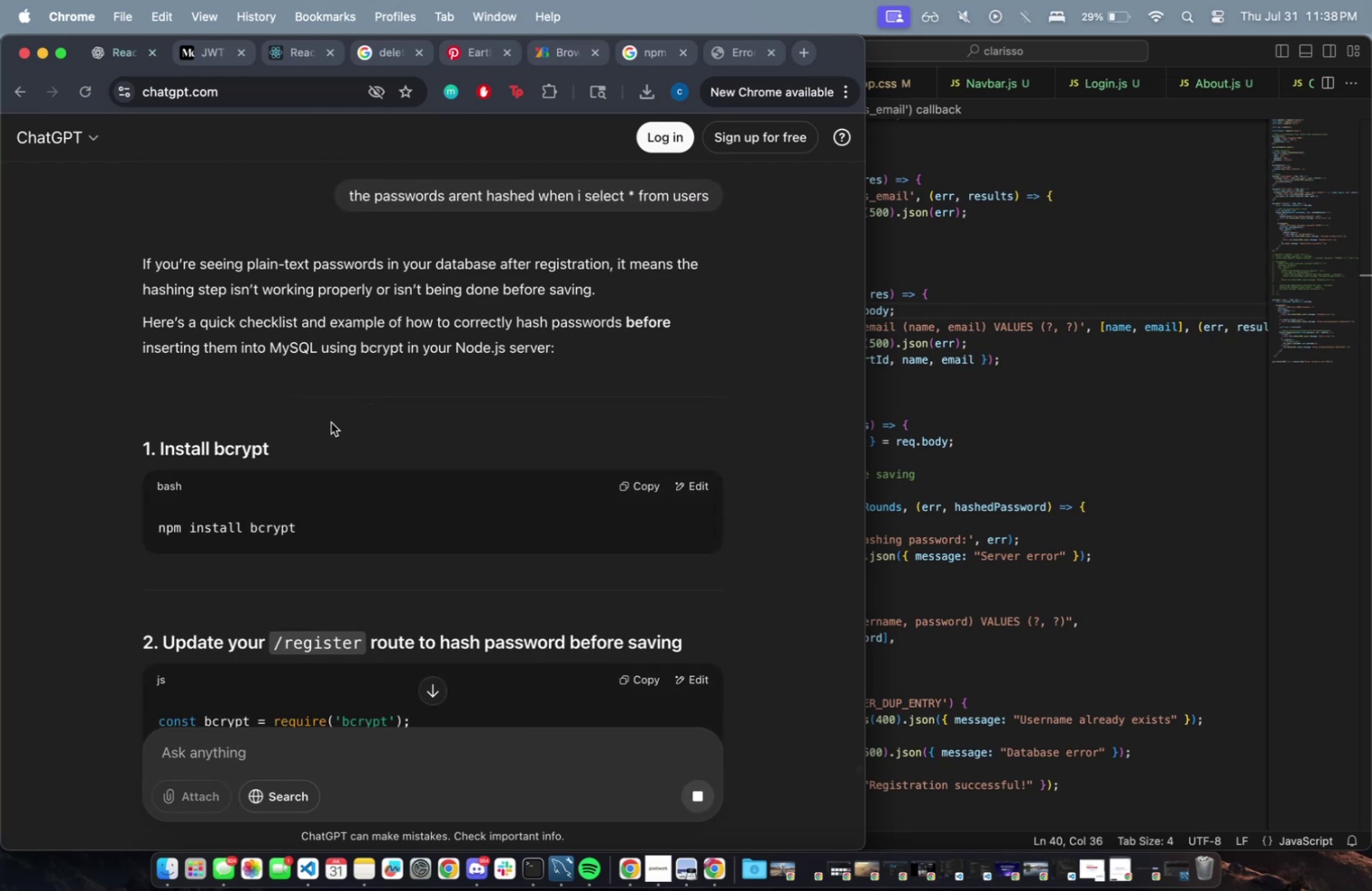 
left_click_drag(start_coordinate=[340, 417], to_coordinate=[345, 416])
 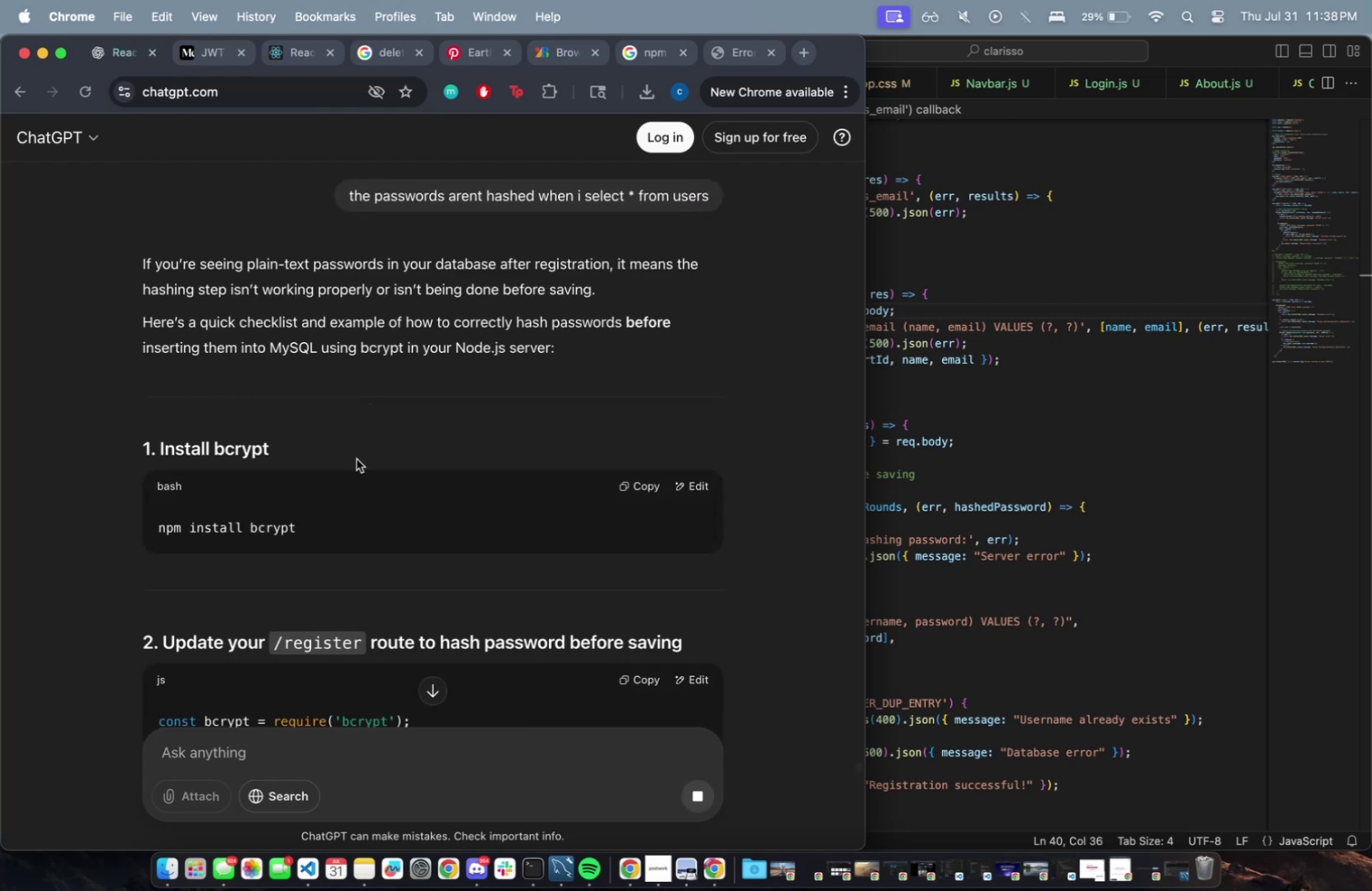 
scroll: coordinate [362, 484], scroll_direction: down, amount: 15.0
 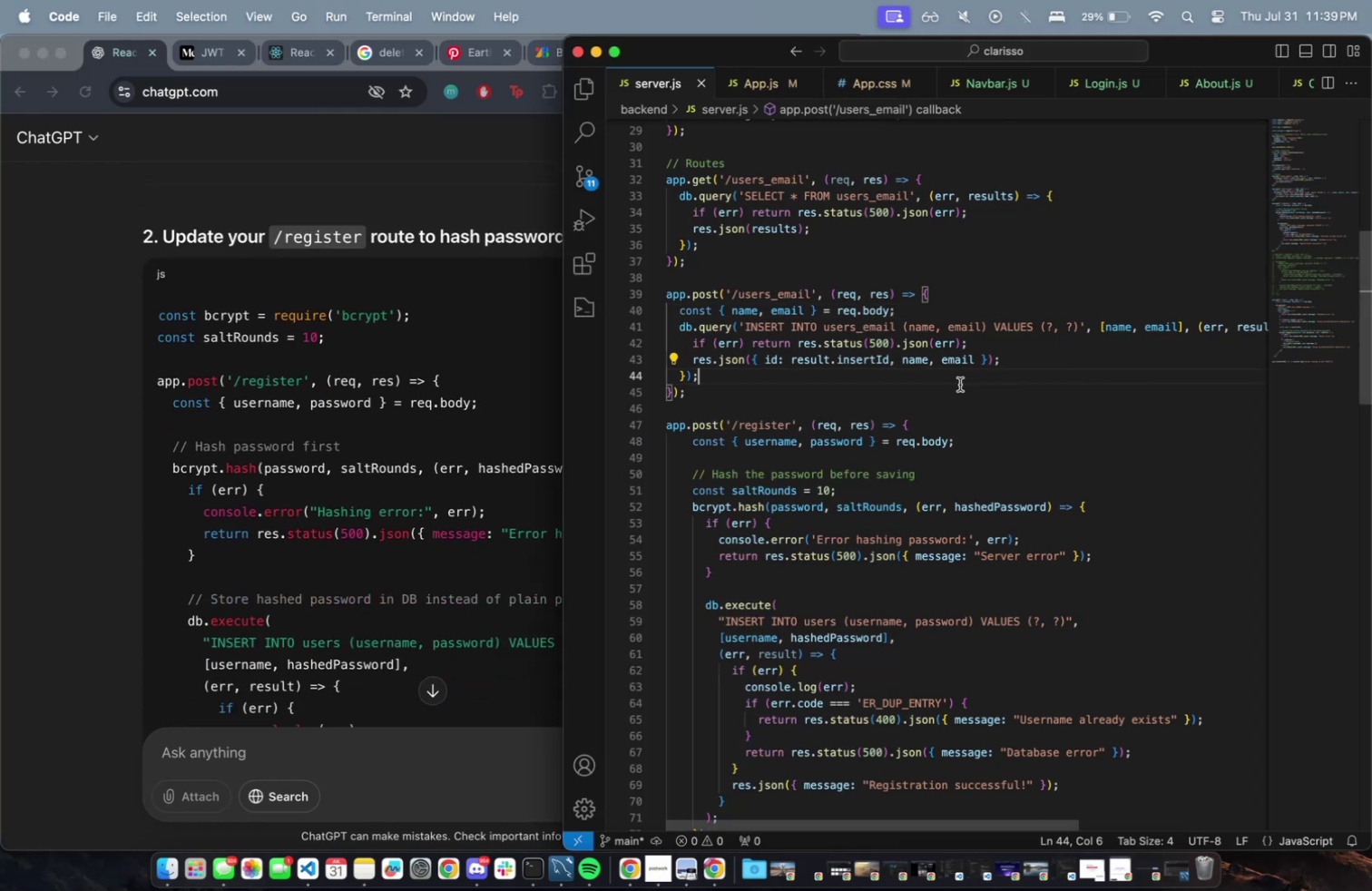 
wait(5.88)
 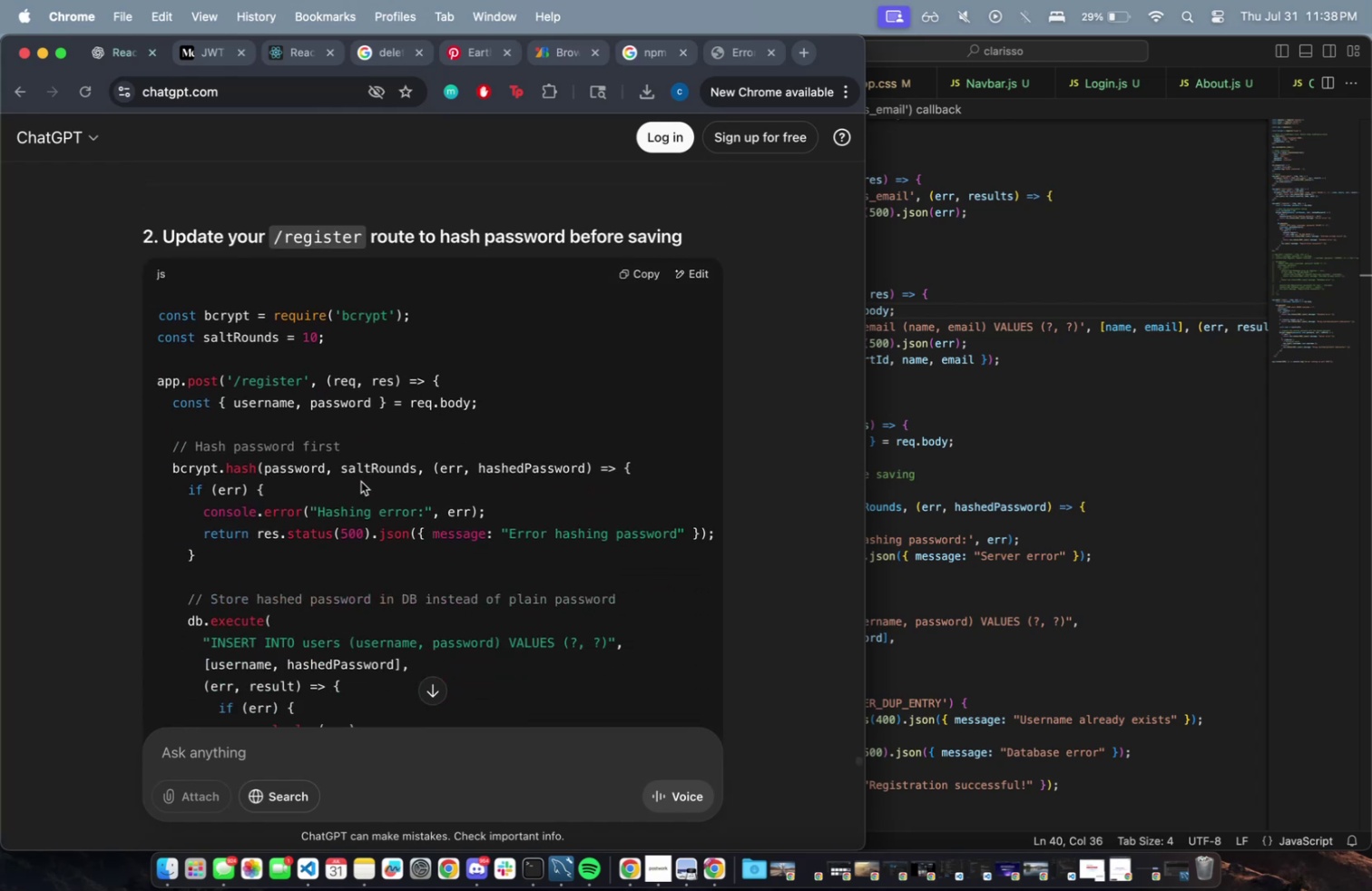 
scroll: coordinate [364, 367], scroll_direction: down, amount: 7.0
 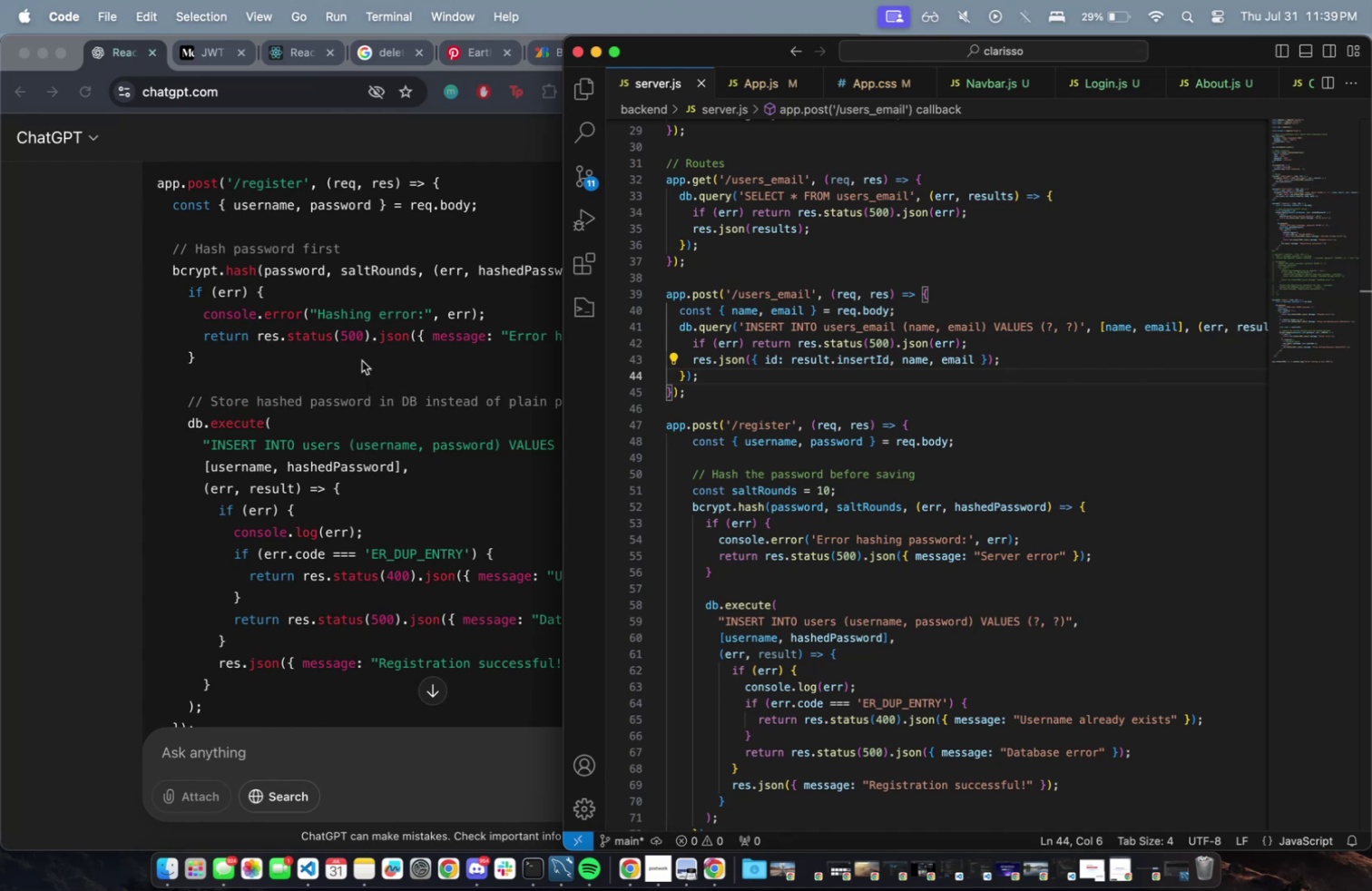 
wait(6.12)
 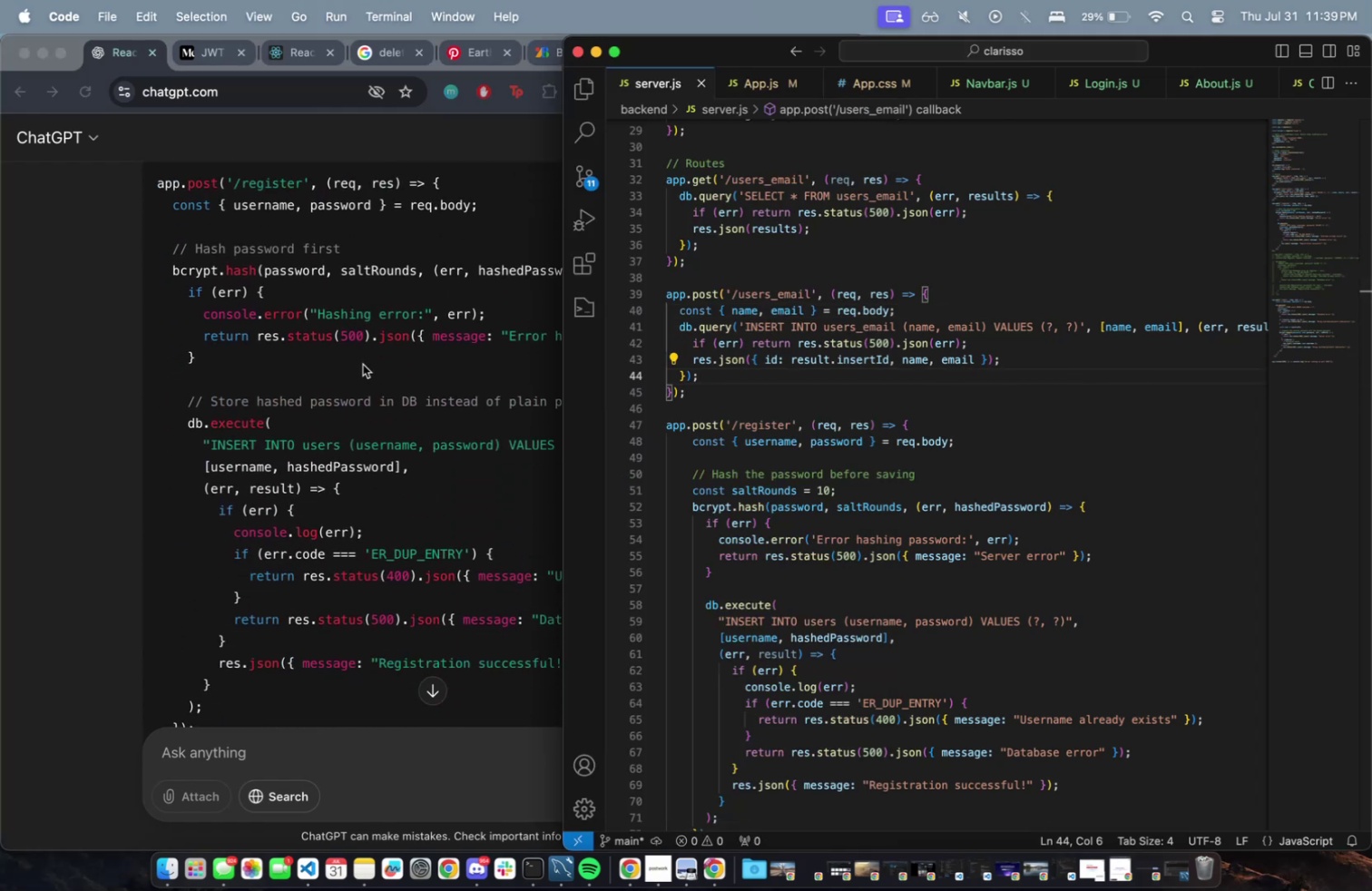 
scroll: coordinate [359, 360], scroll_direction: down, amount: 12.0
 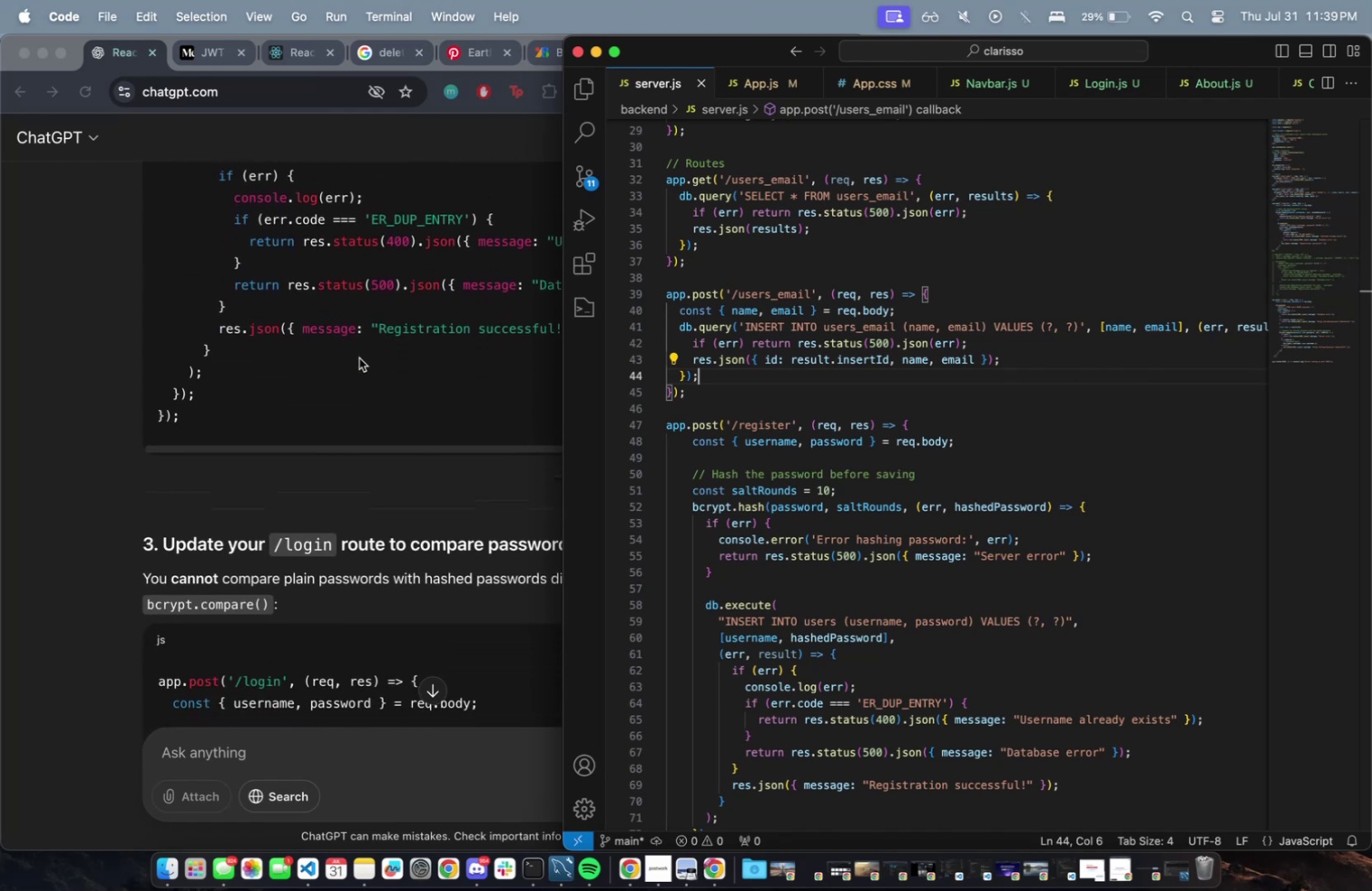 
left_click([359, 341])
 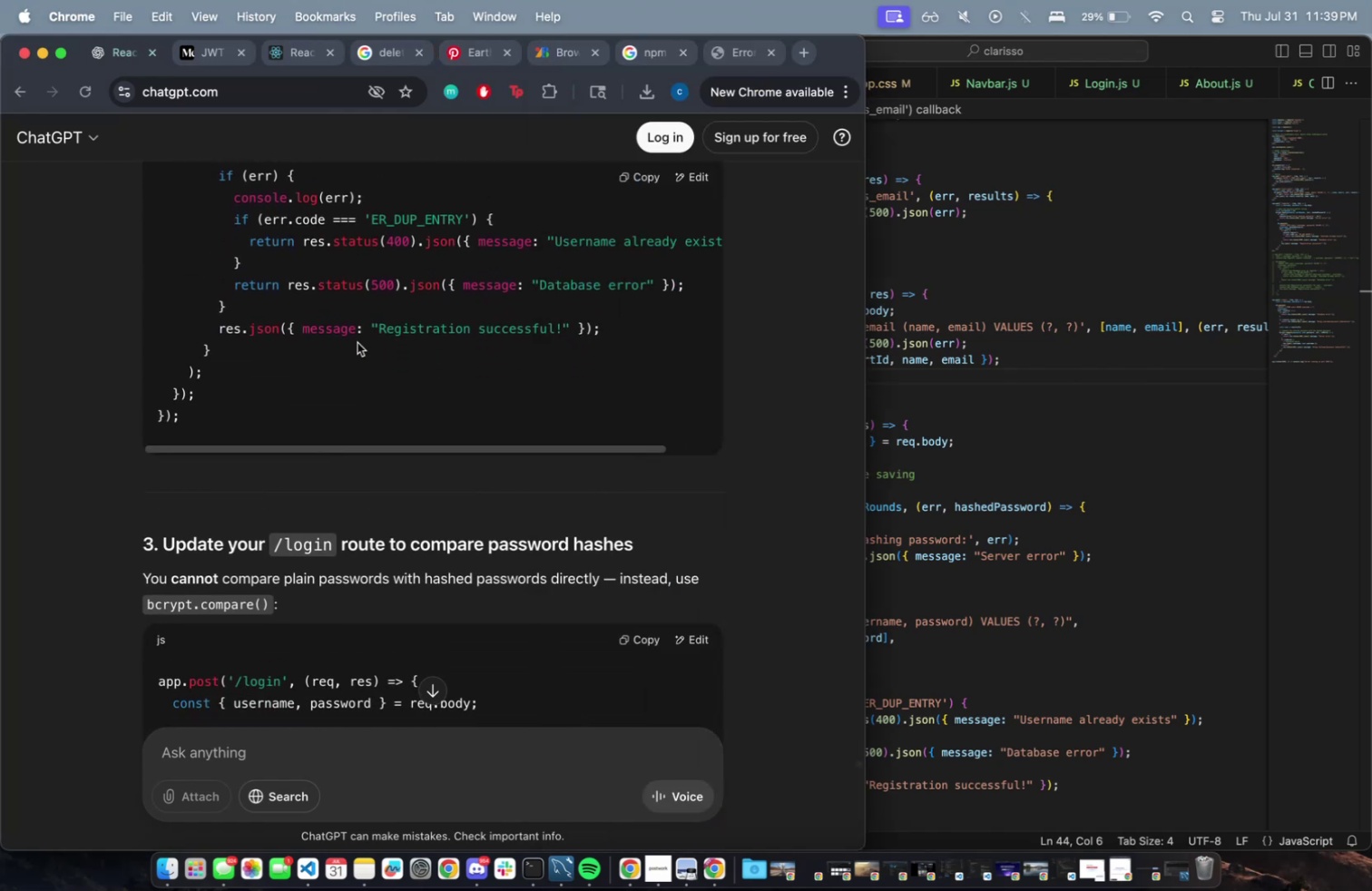 
scroll: coordinate [335, 361], scroll_direction: down, amount: 35.0
 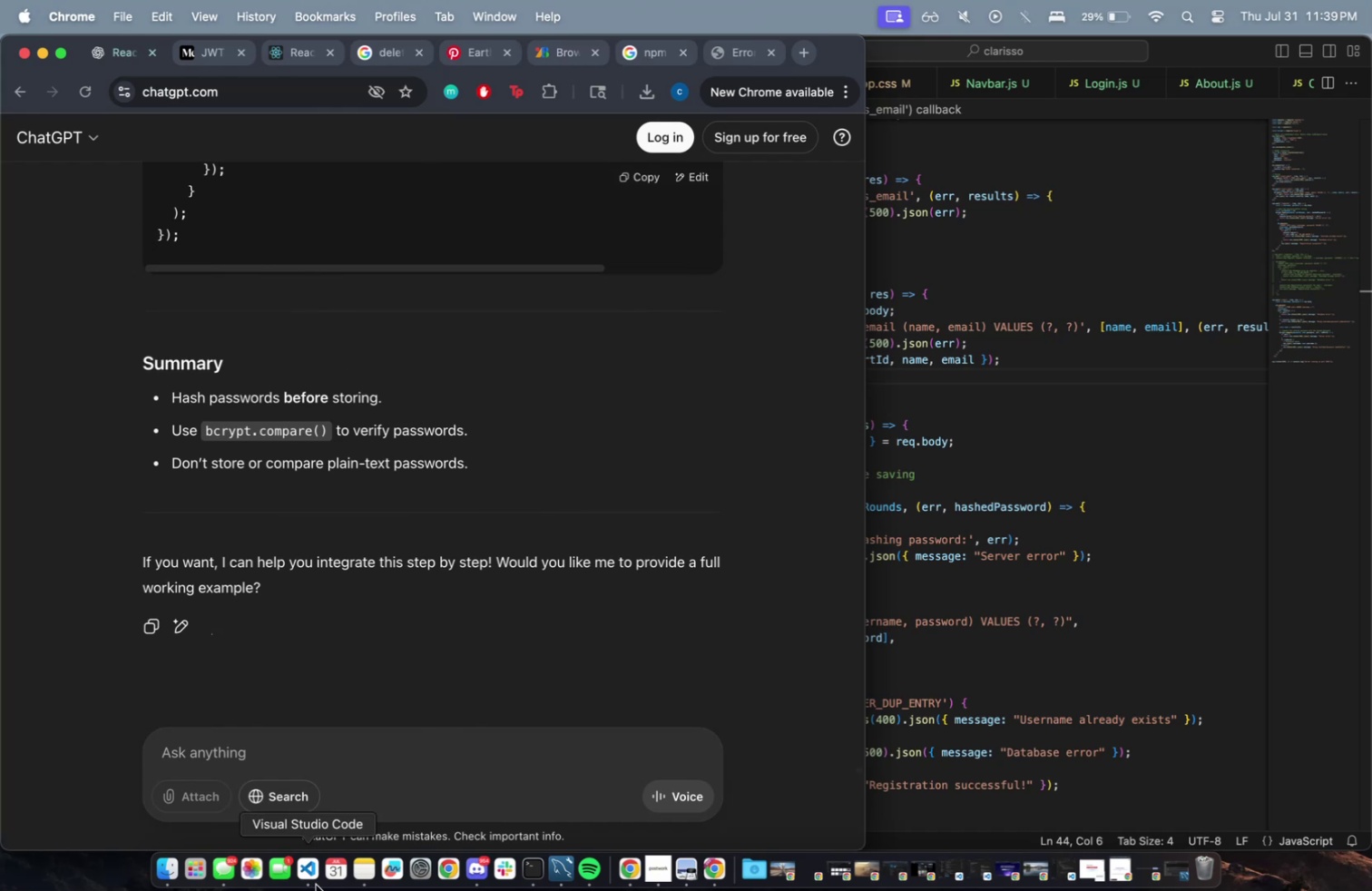 
wait(10.29)
 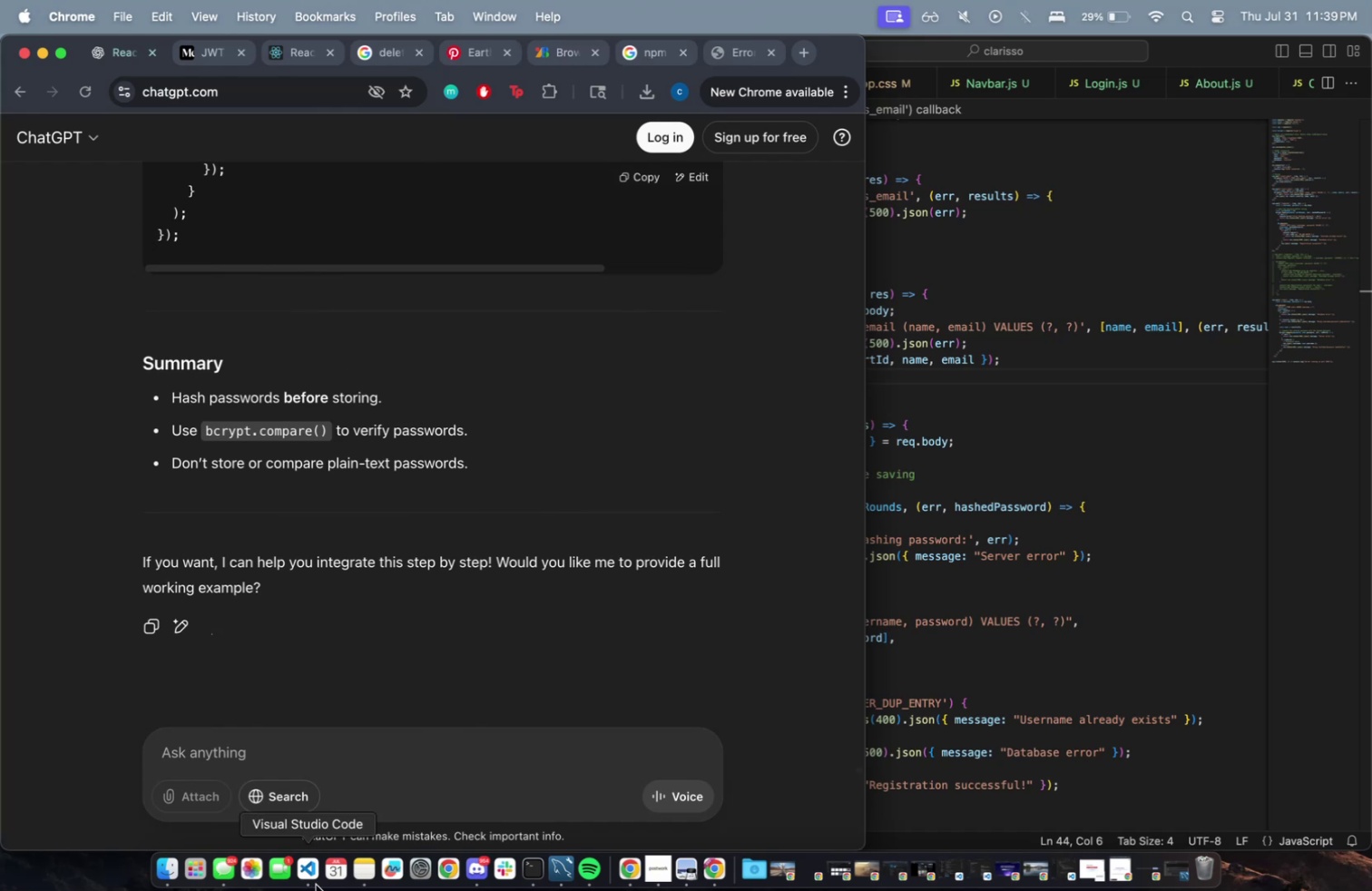 
key(Fn)
 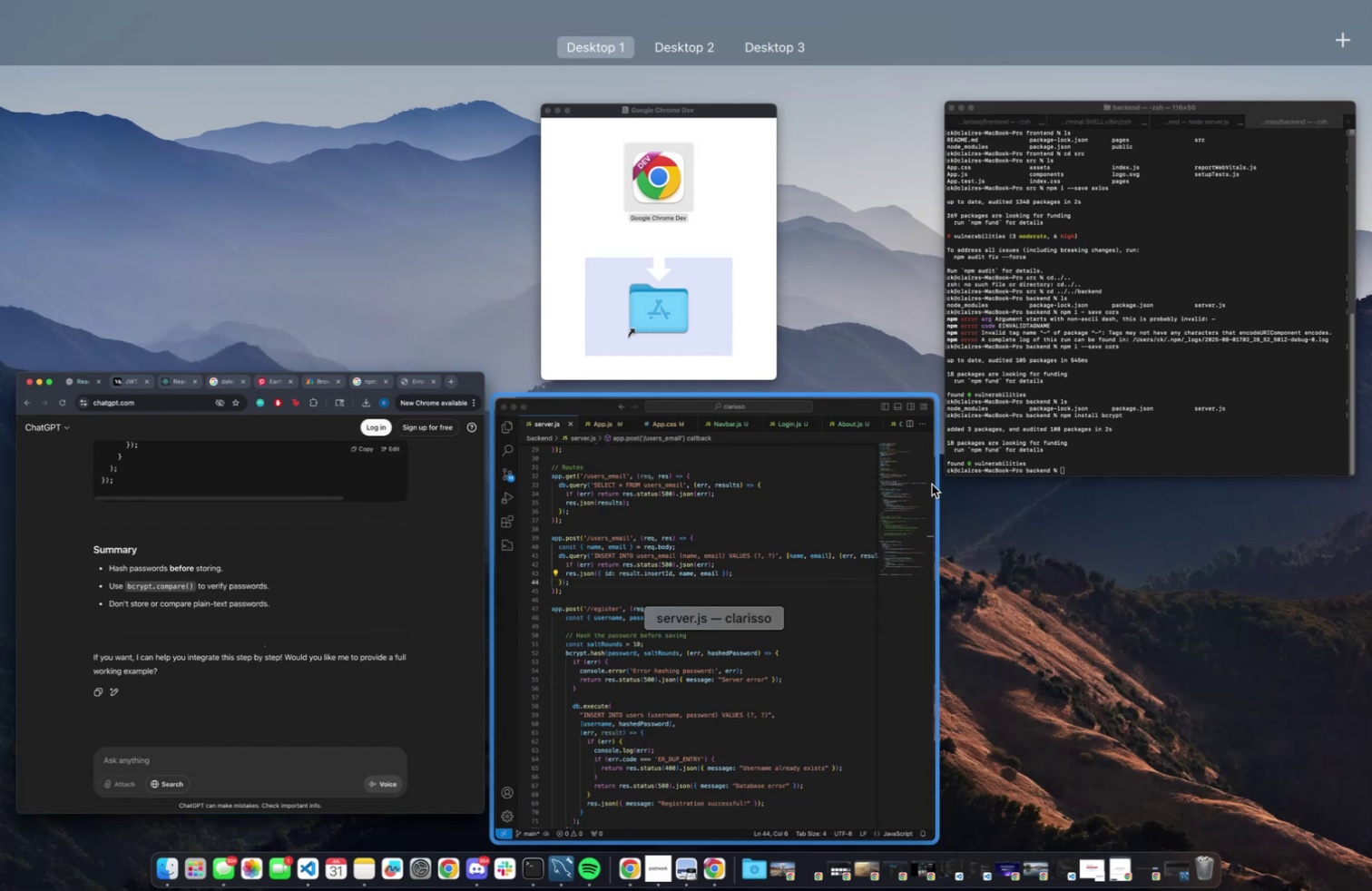 
left_click([681, 713])
 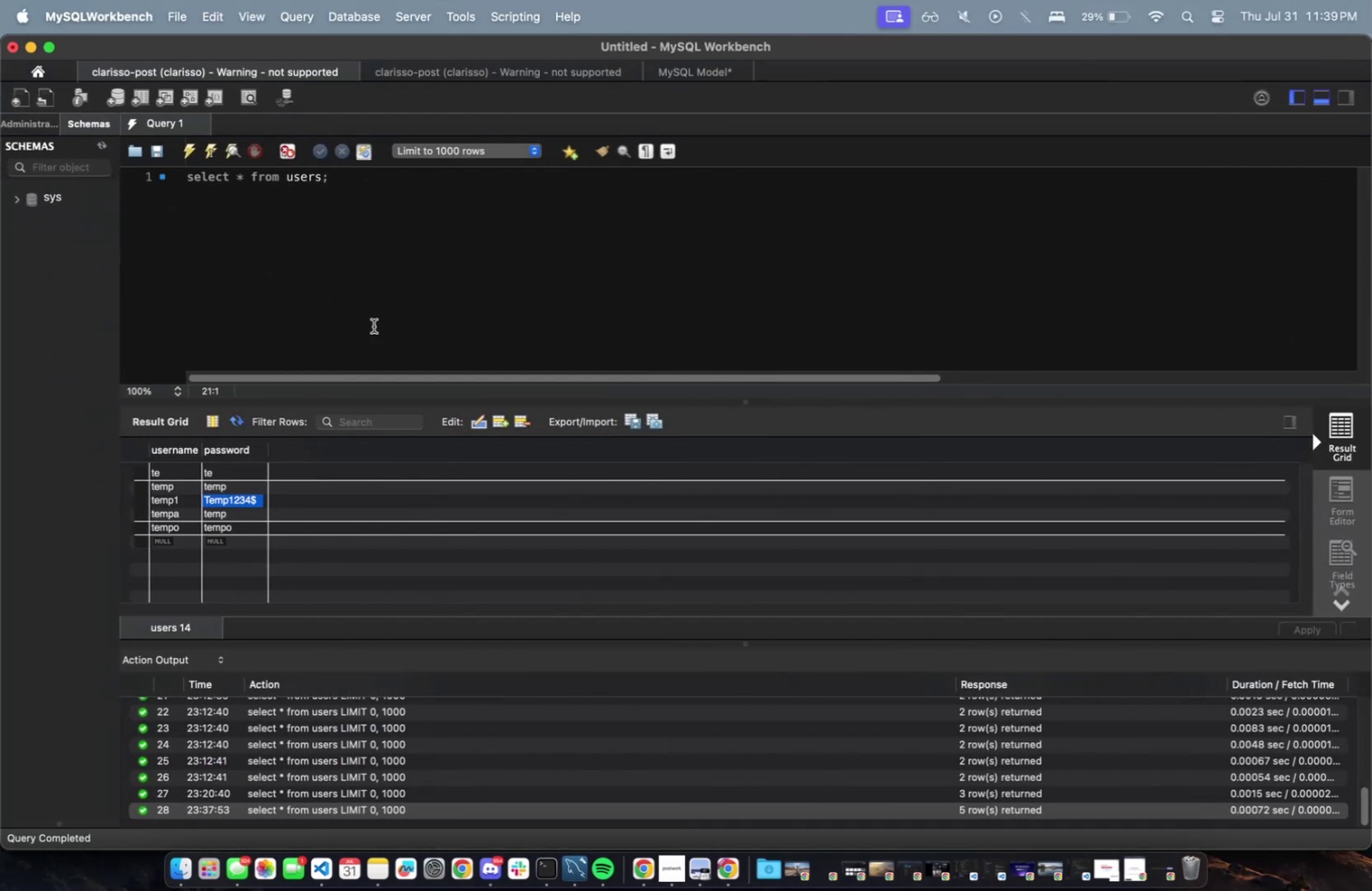 
left_click([186, 148])
 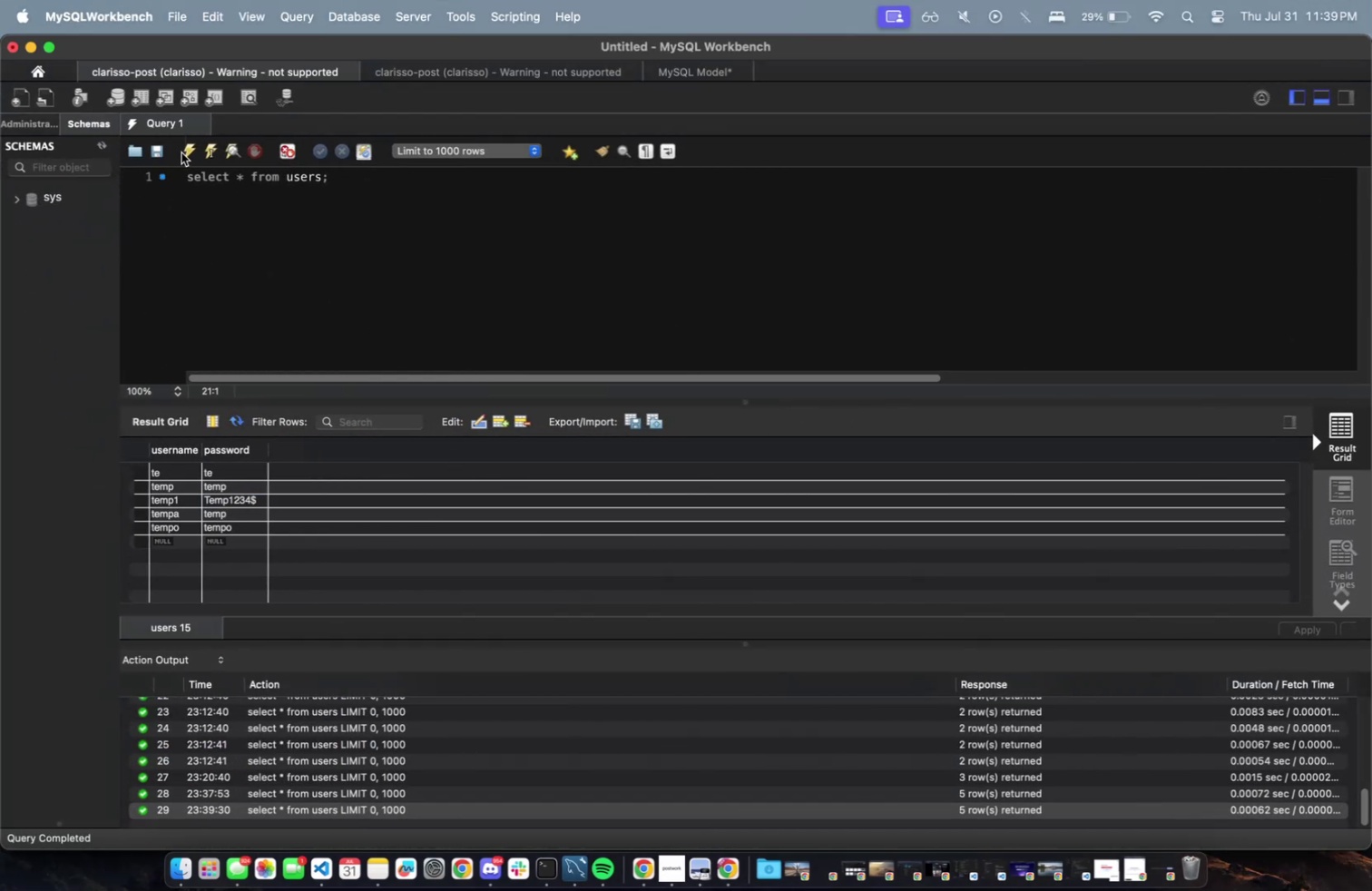 
left_click([187, 150])
 